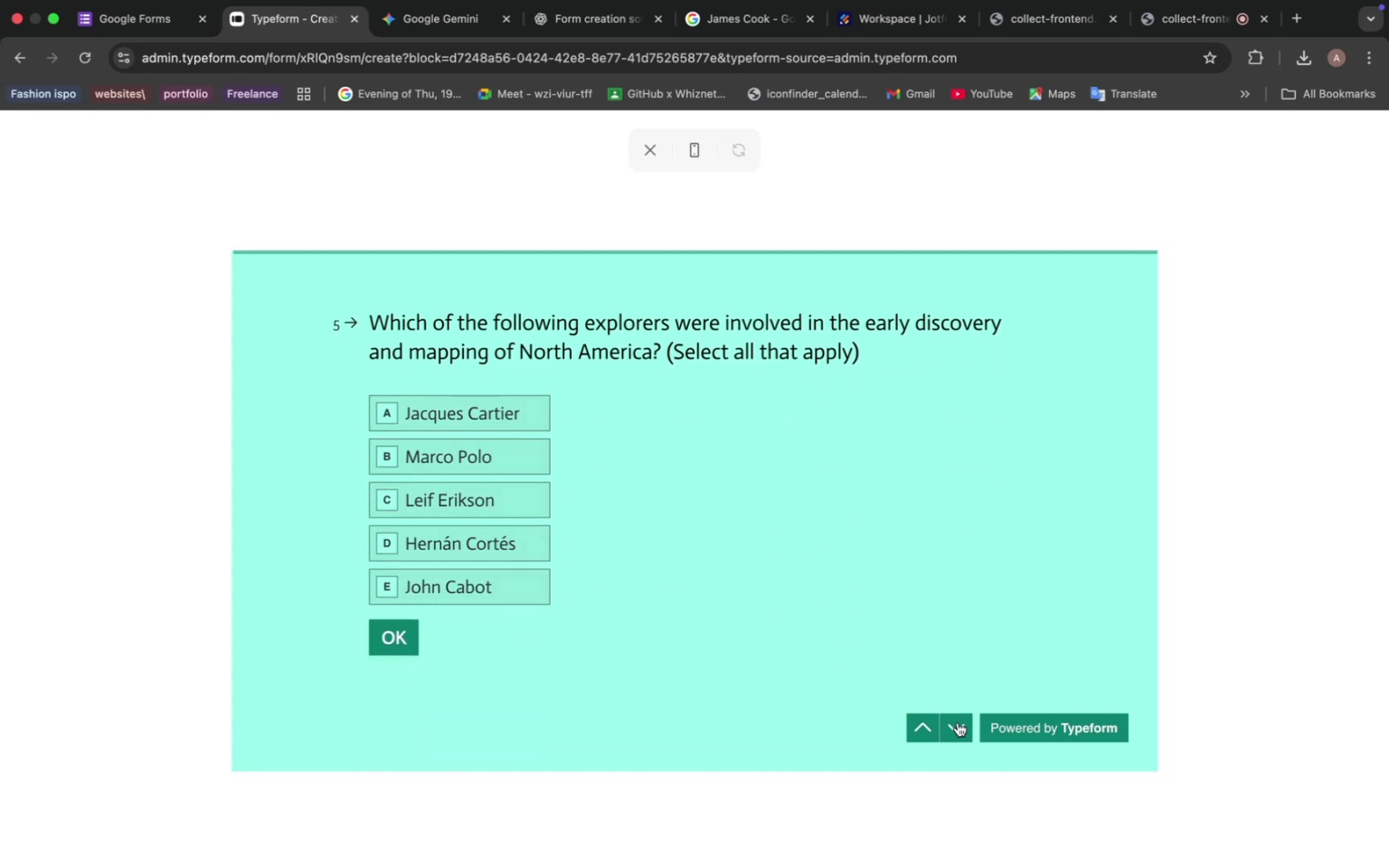 
left_click([445, 556])
 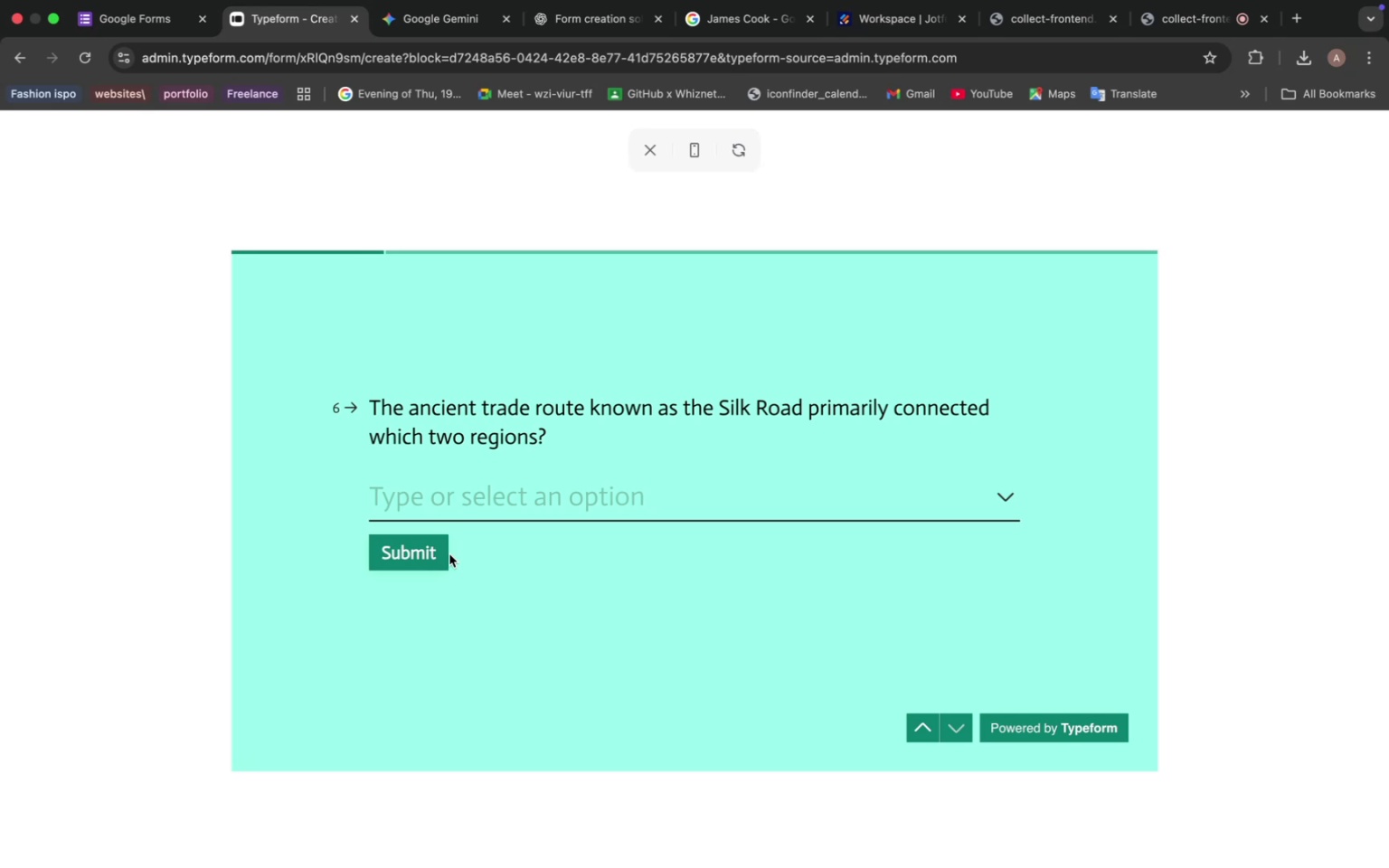 
wait(7.21)
 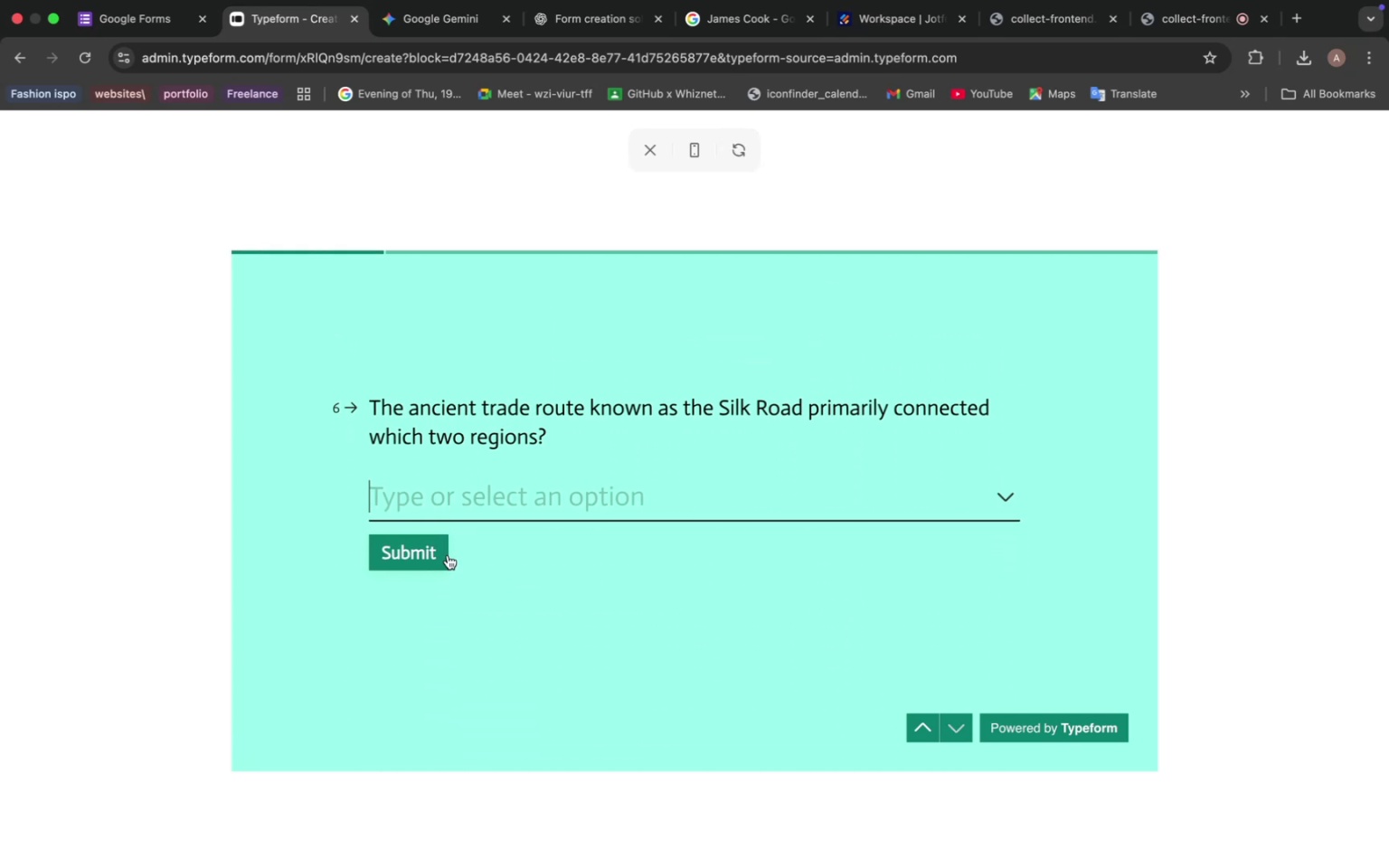 
double_click([536, 491])
 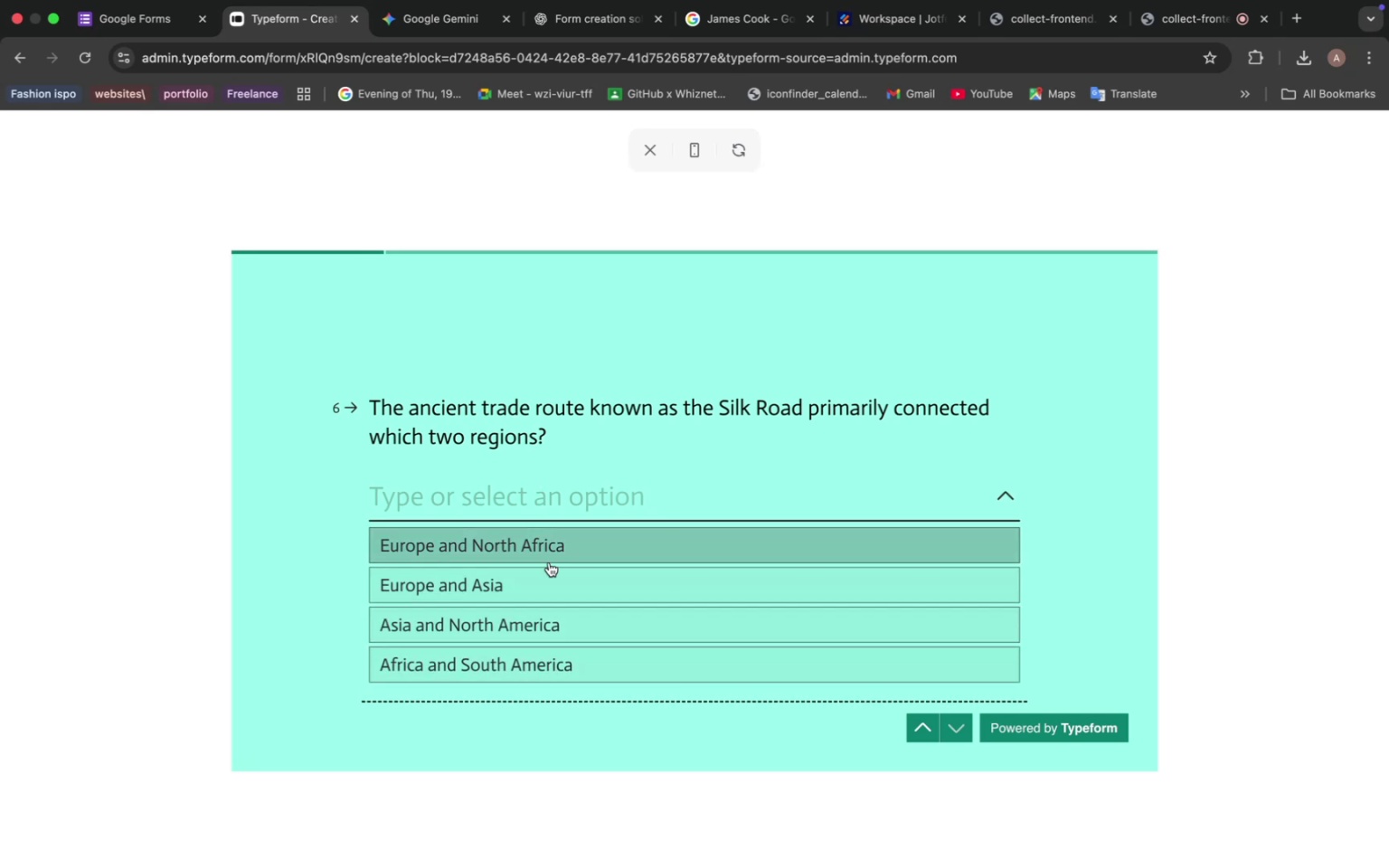 
left_click([557, 592])
 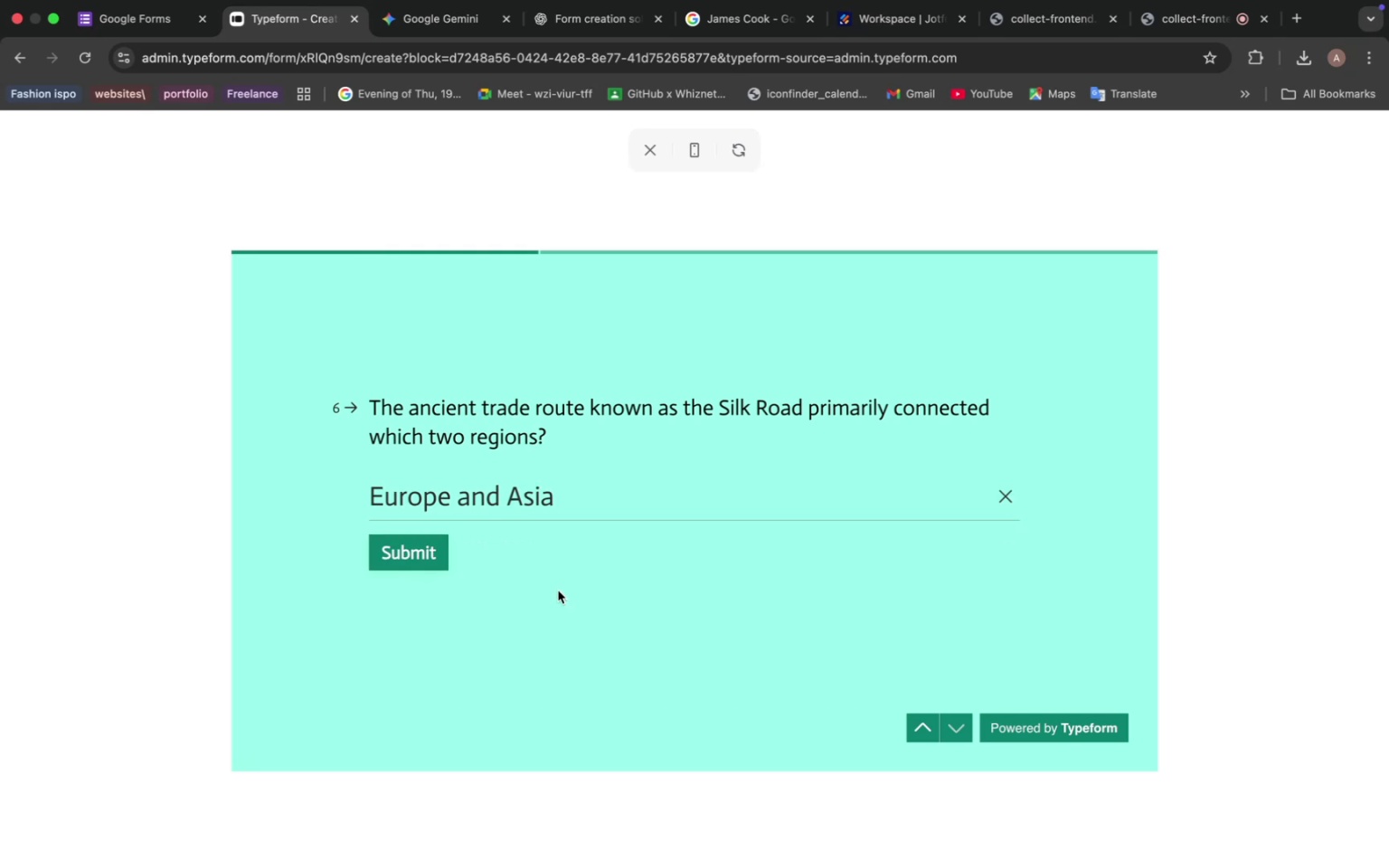 
scroll: coordinate [581, 591], scroll_direction: up, amount: 32.0
 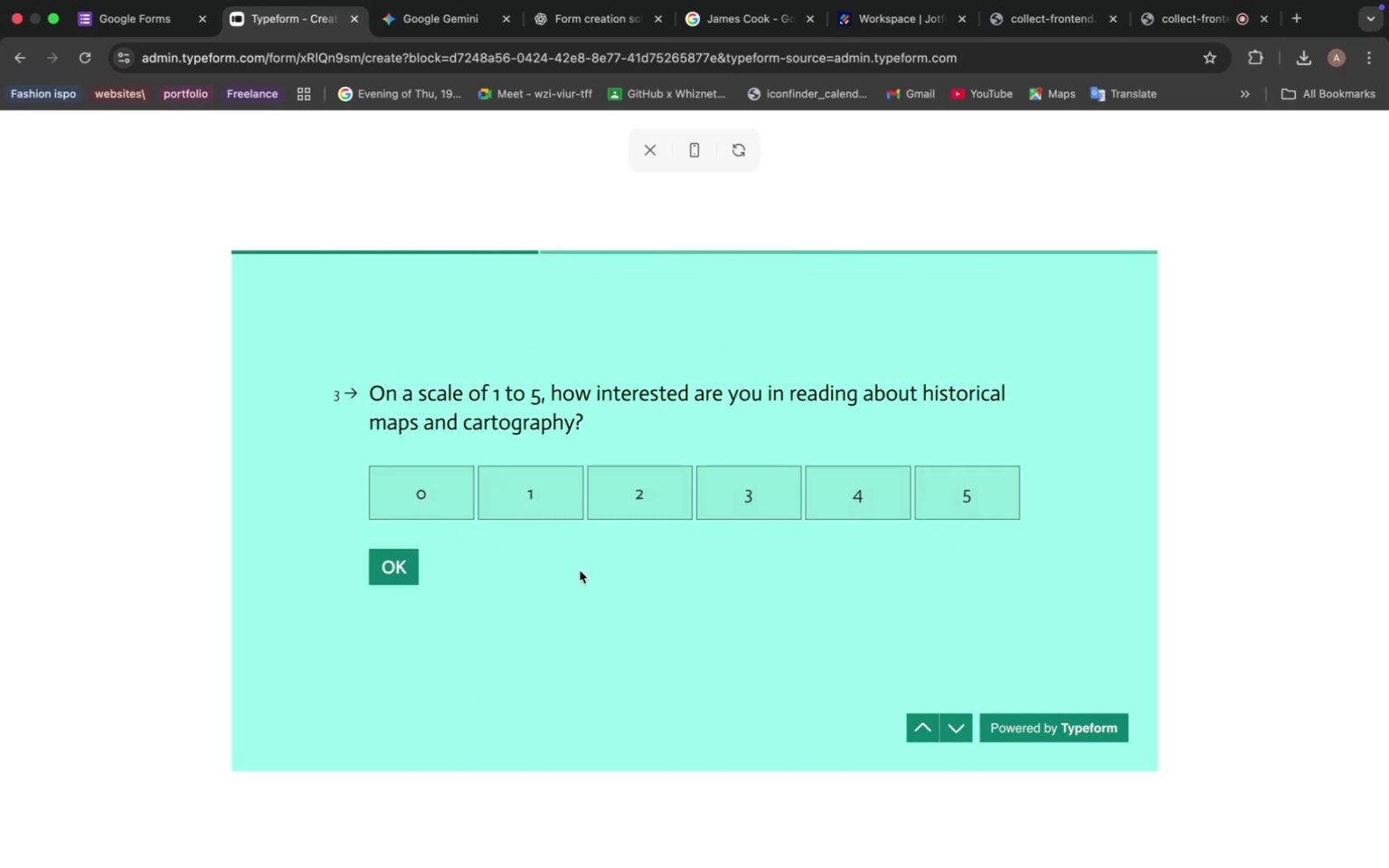 
left_click([593, 520])
 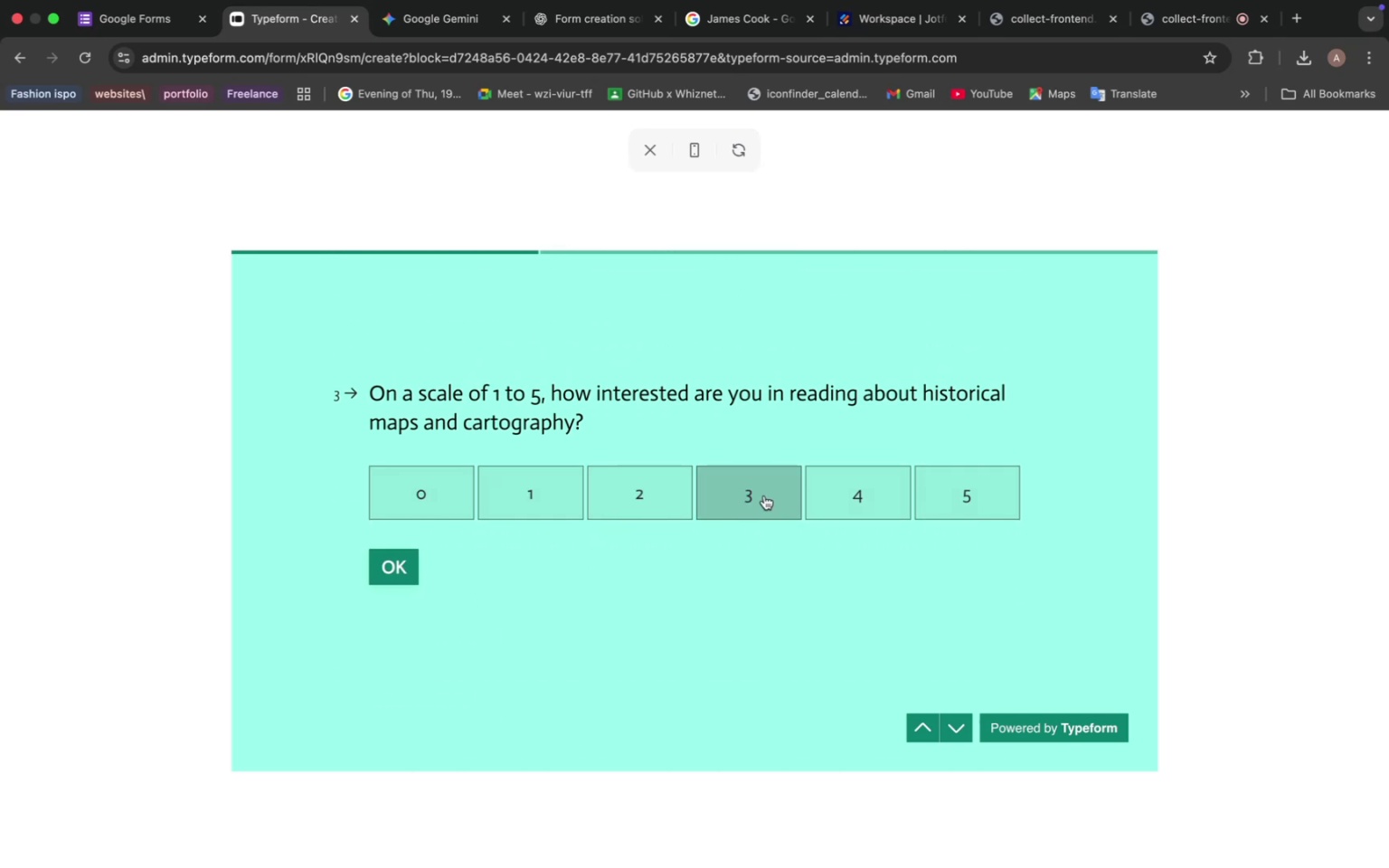 
left_click([921, 495])
 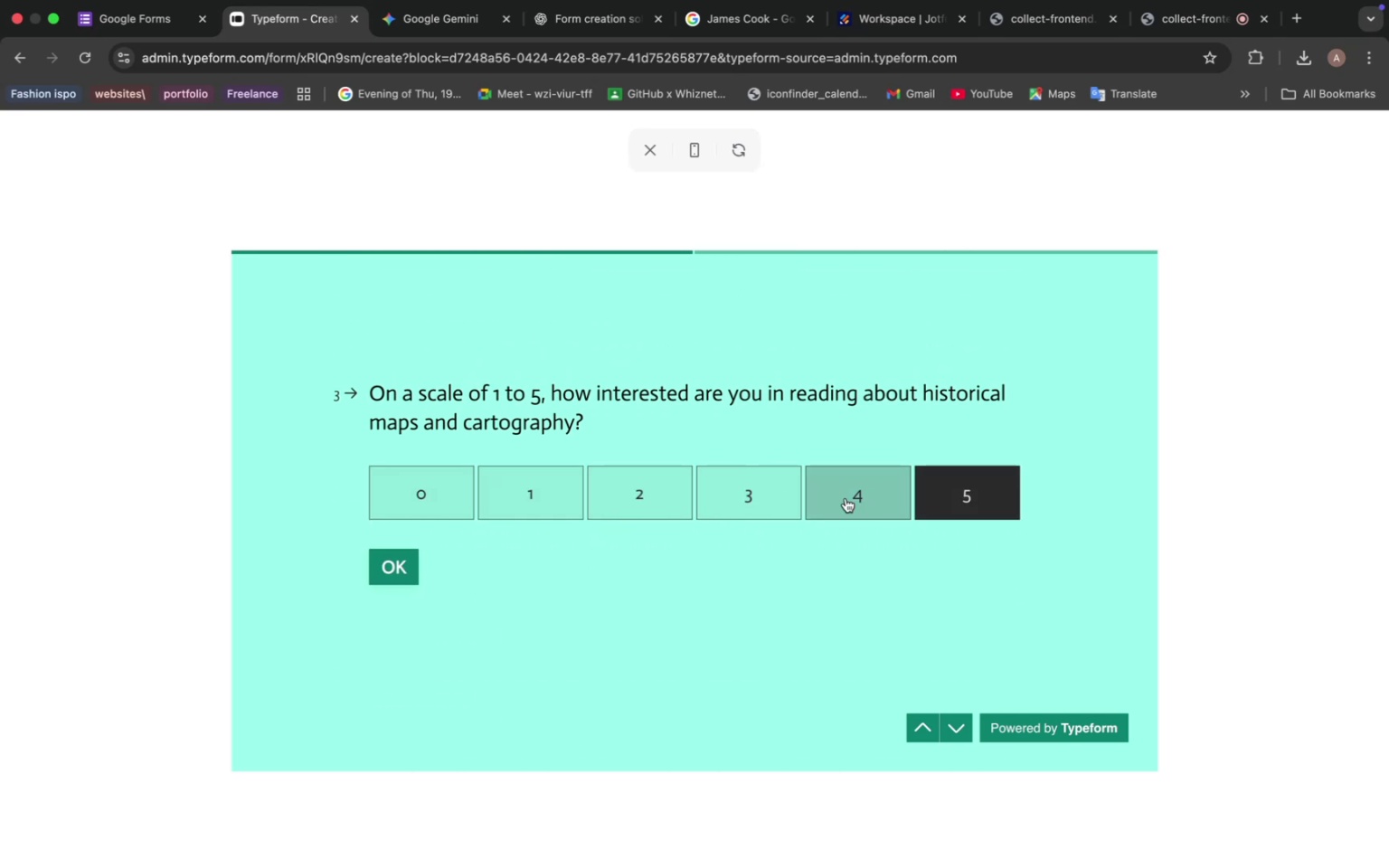 
scroll: coordinate [702, 497], scroll_direction: up, amount: 52.0
 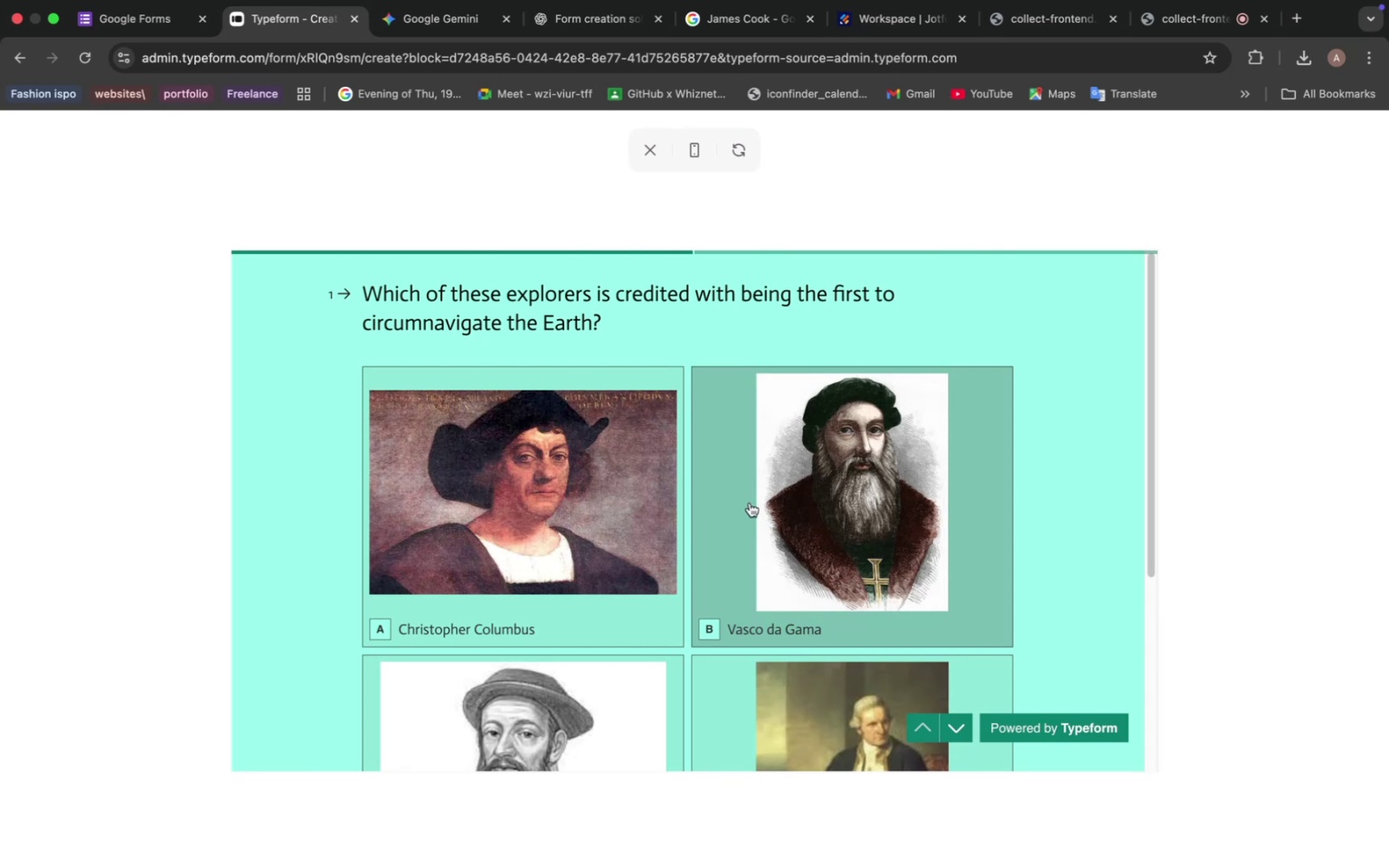 
scroll: coordinate [750, 503], scroll_direction: down, amount: 2.0
 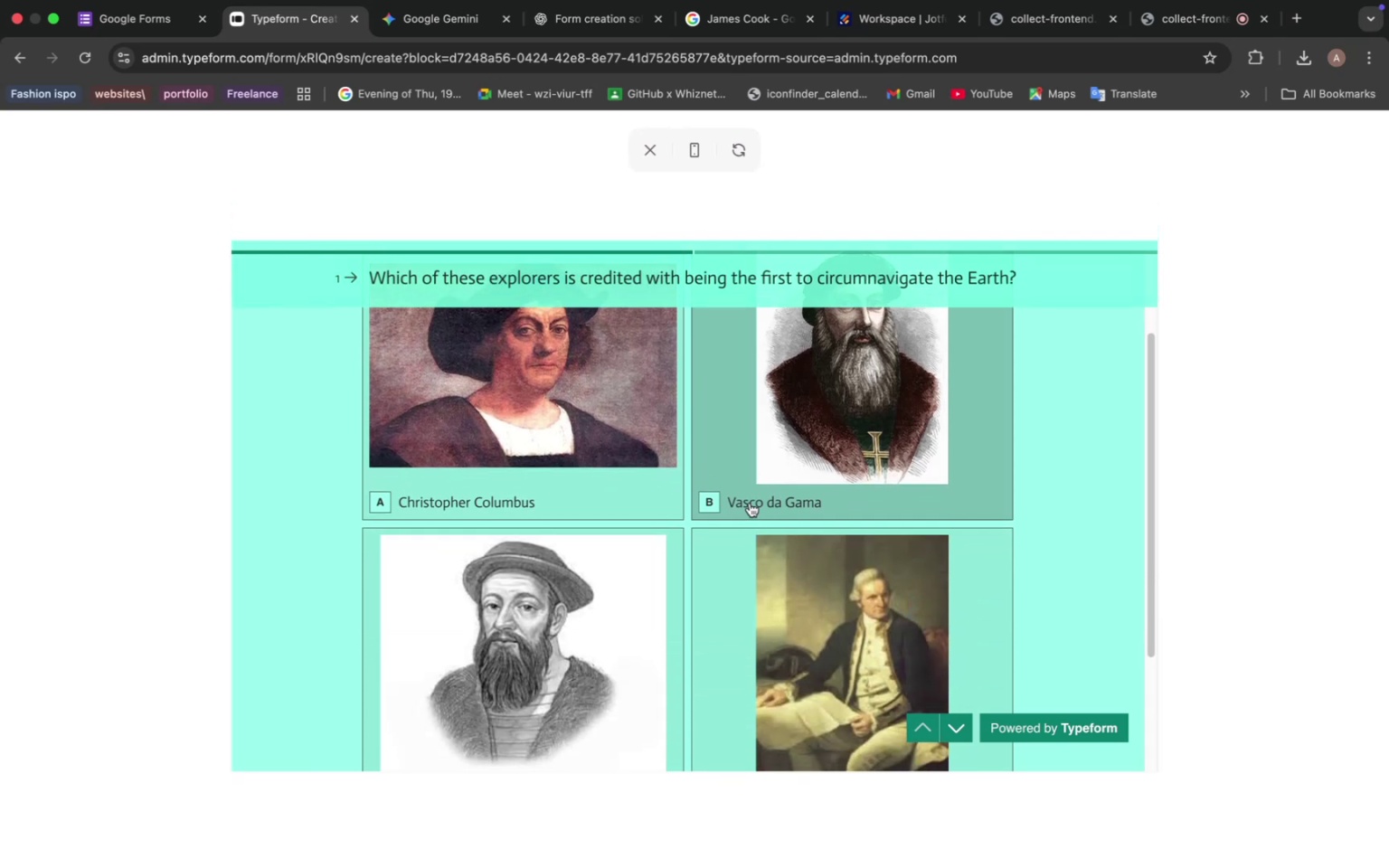 
left_click([641, 570])
 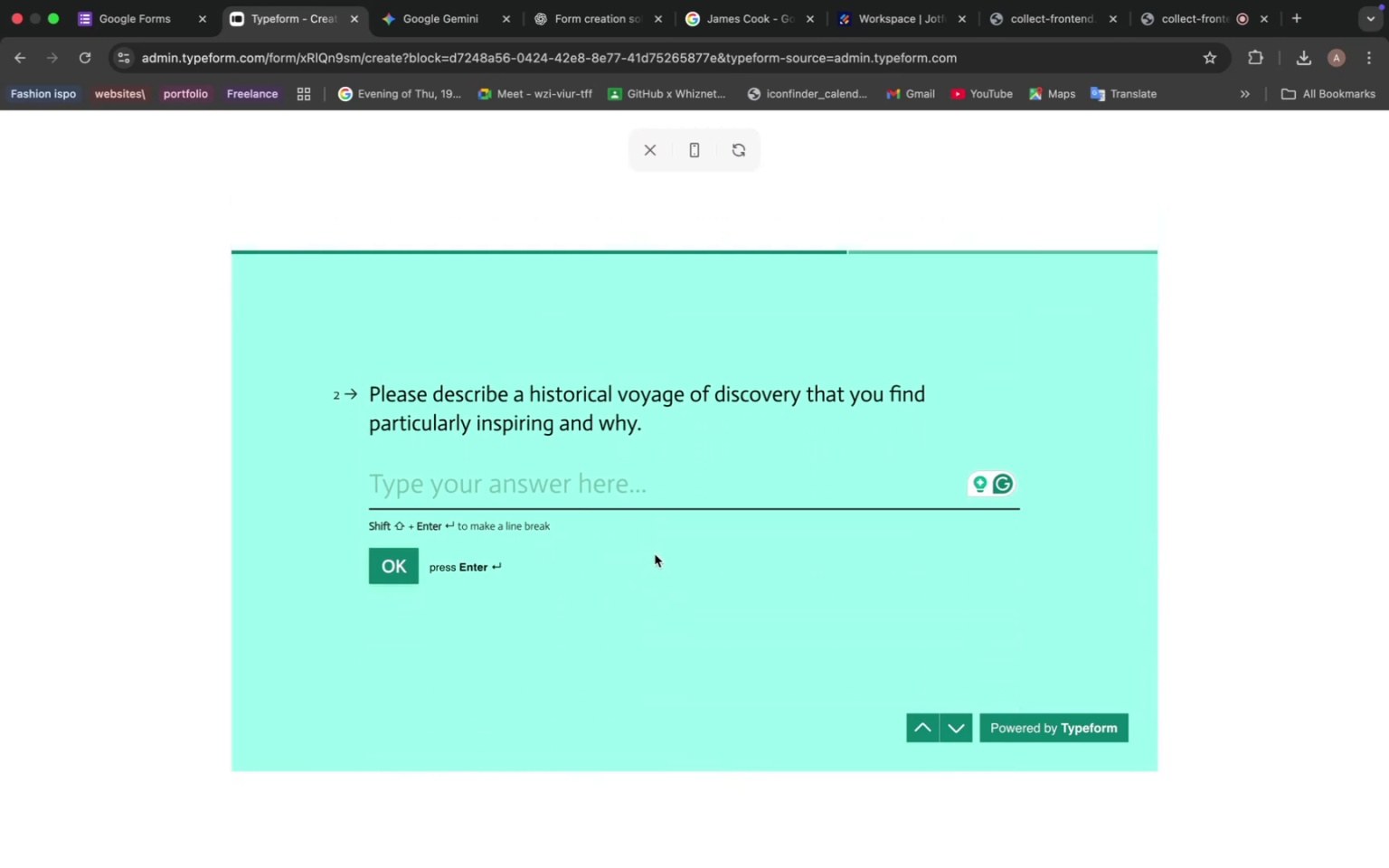 
type(sd)
 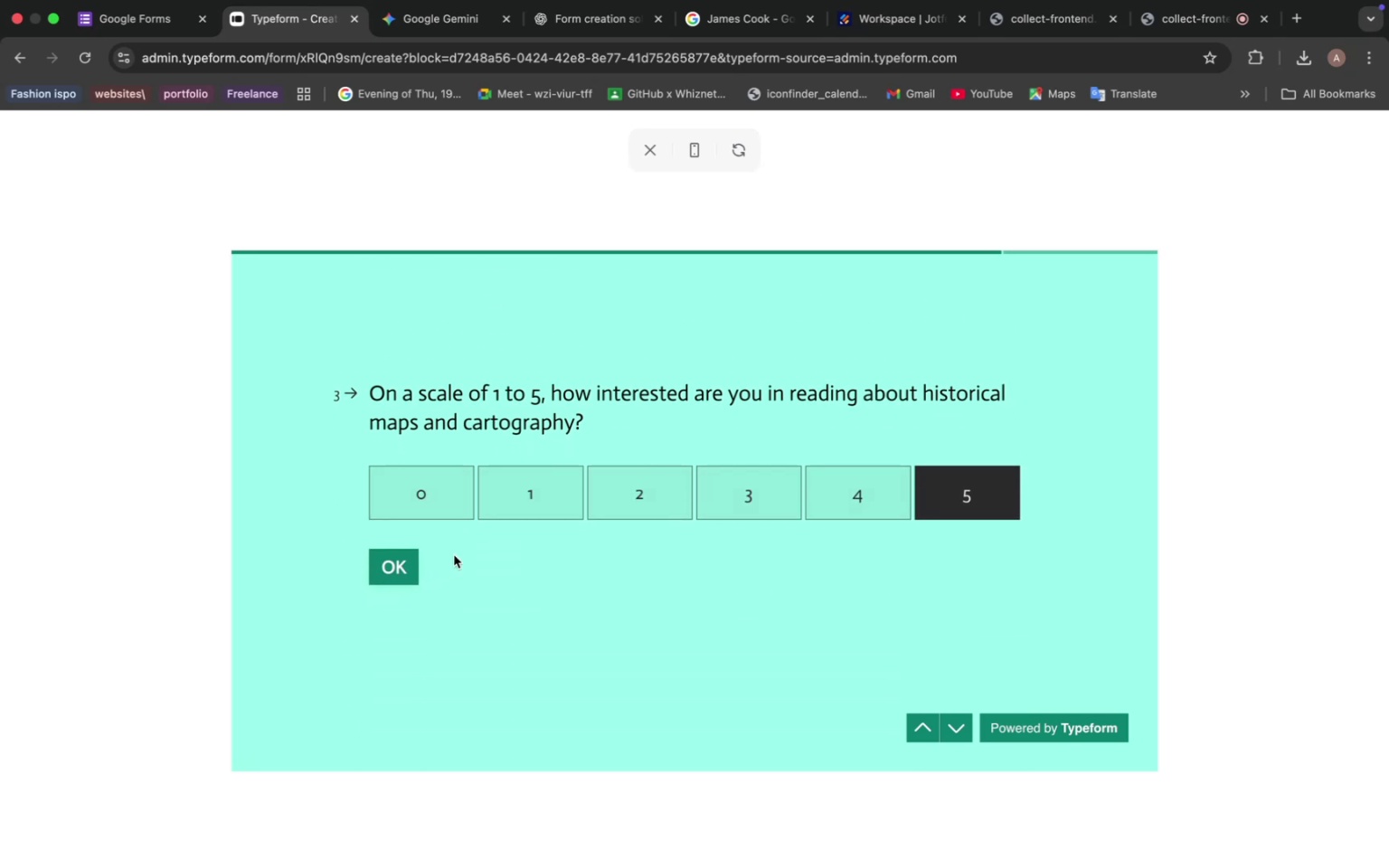 
left_click([386, 554])
 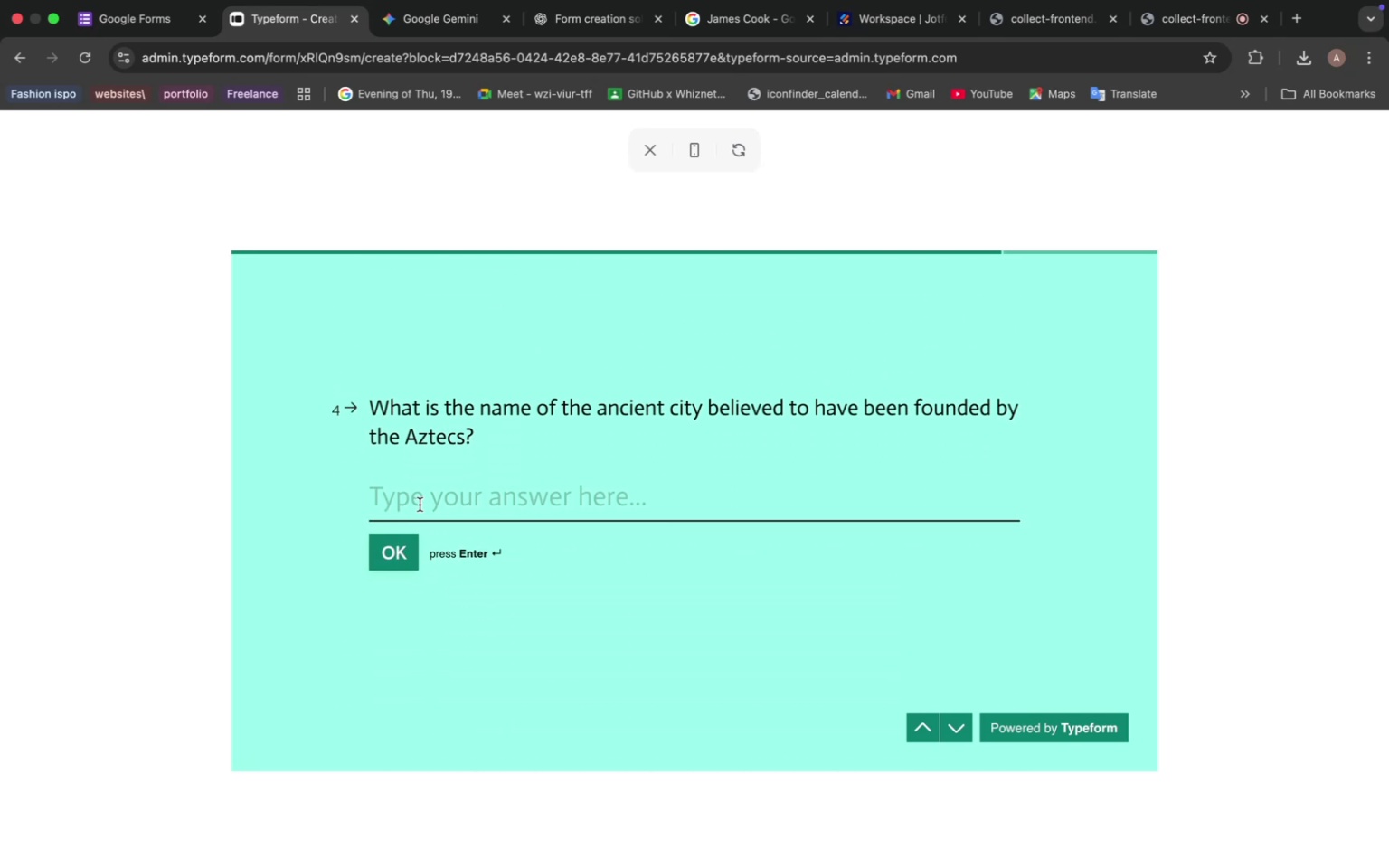 
key(D)
 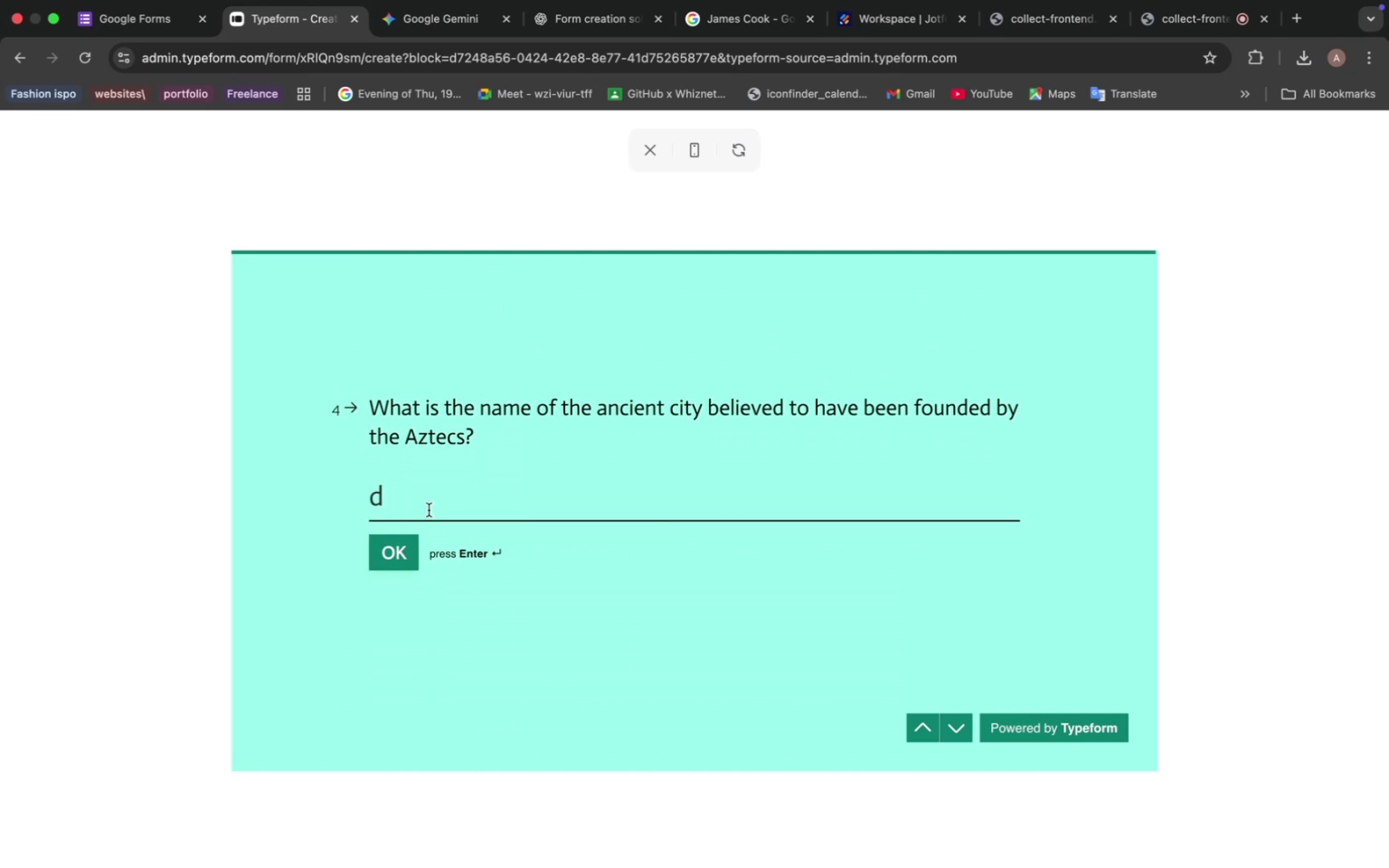 
left_click([402, 549])
 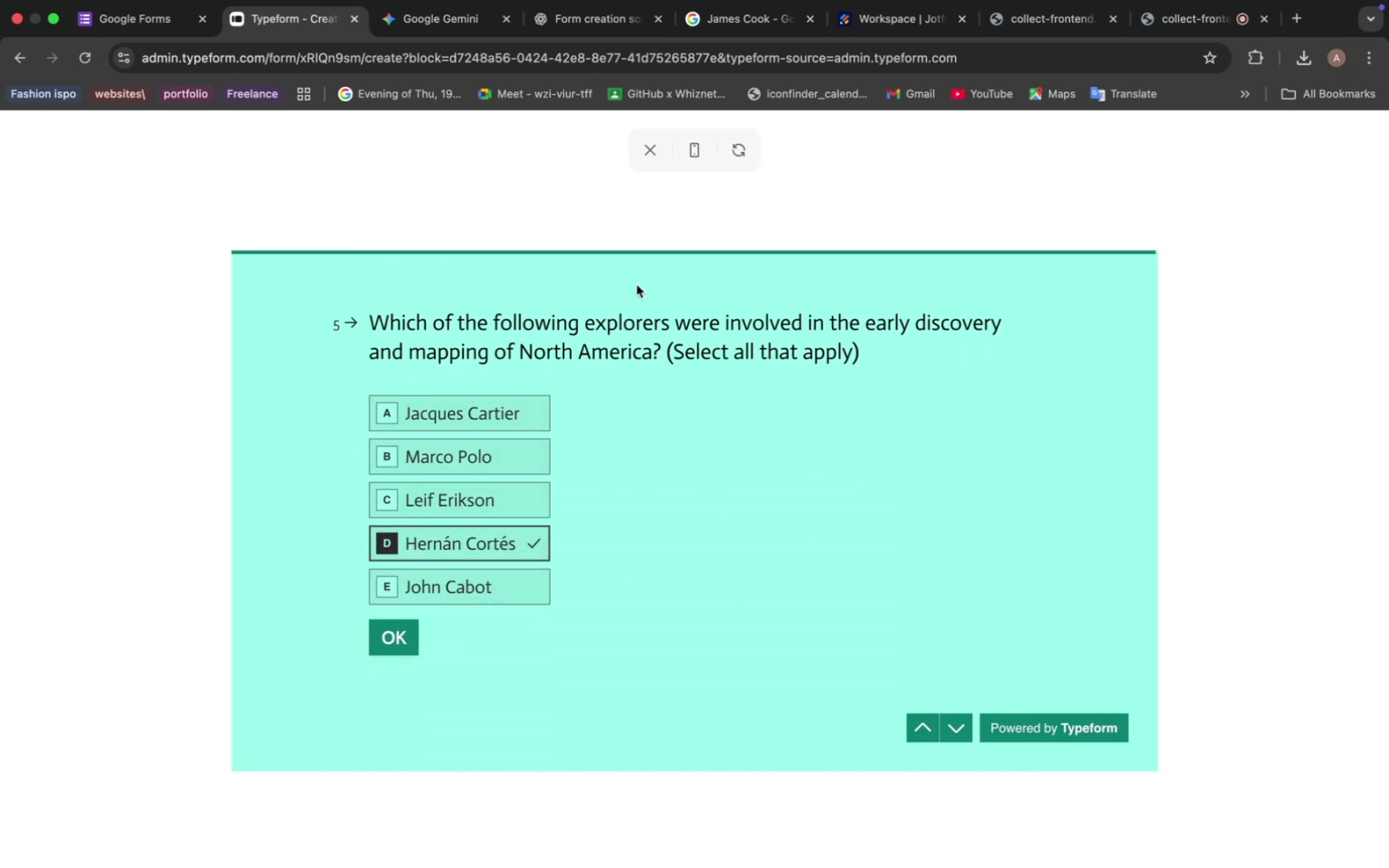 
left_click([713, 146])
 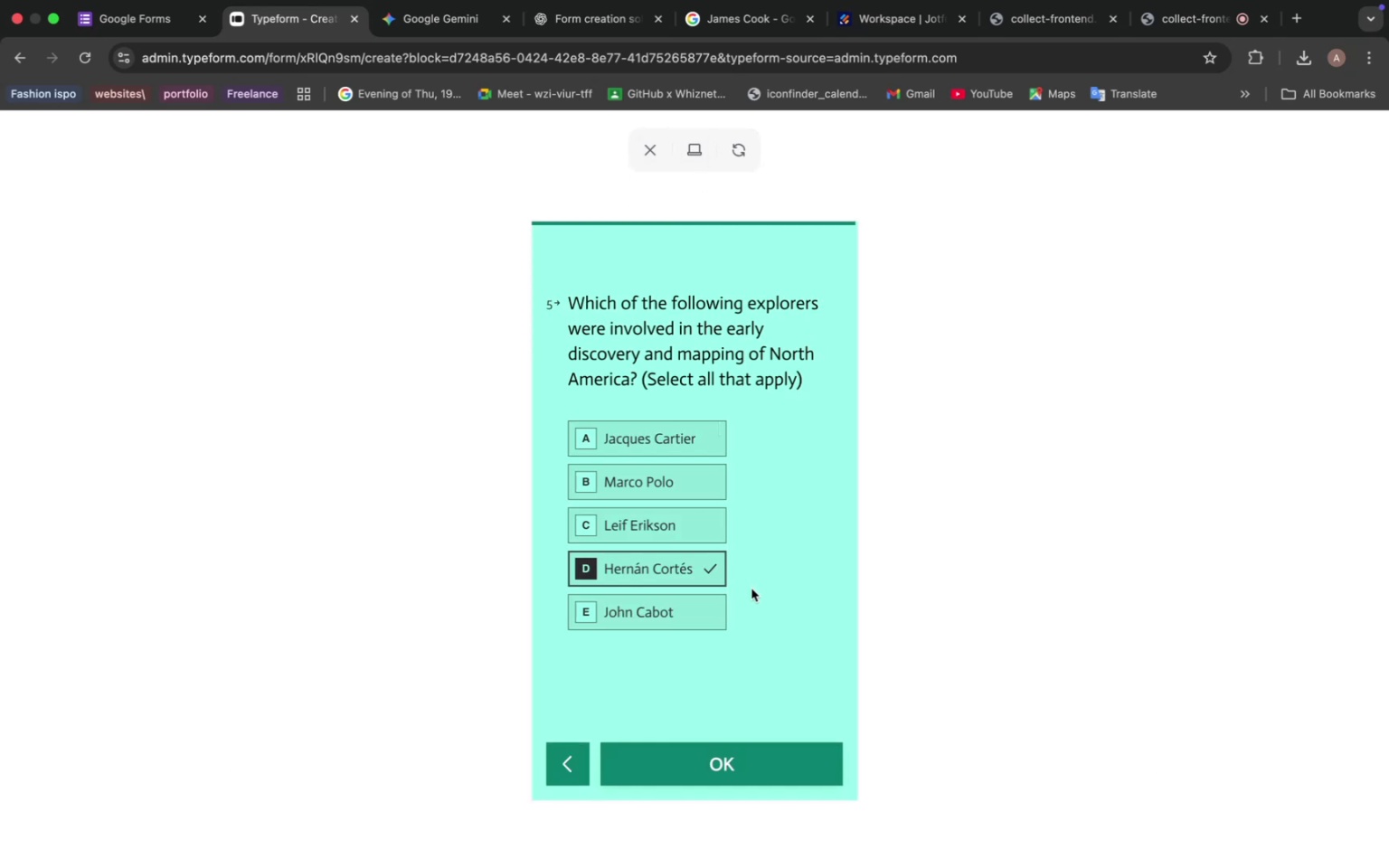 
scroll: coordinate [684, 601], scroll_direction: up, amount: 145.0
 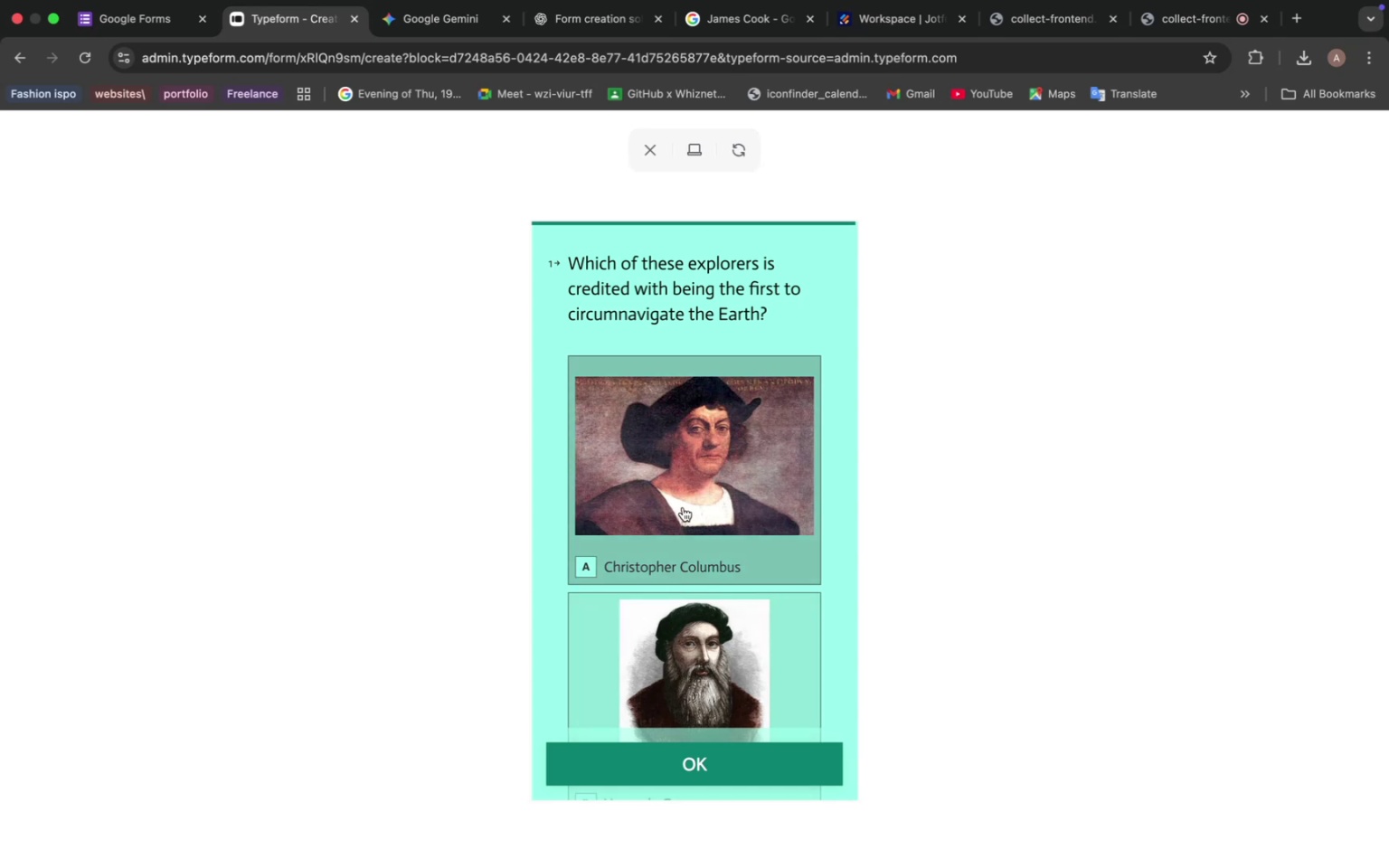 
scroll: coordinate [650, 638], scroll_direction: down, amount: 17.0
 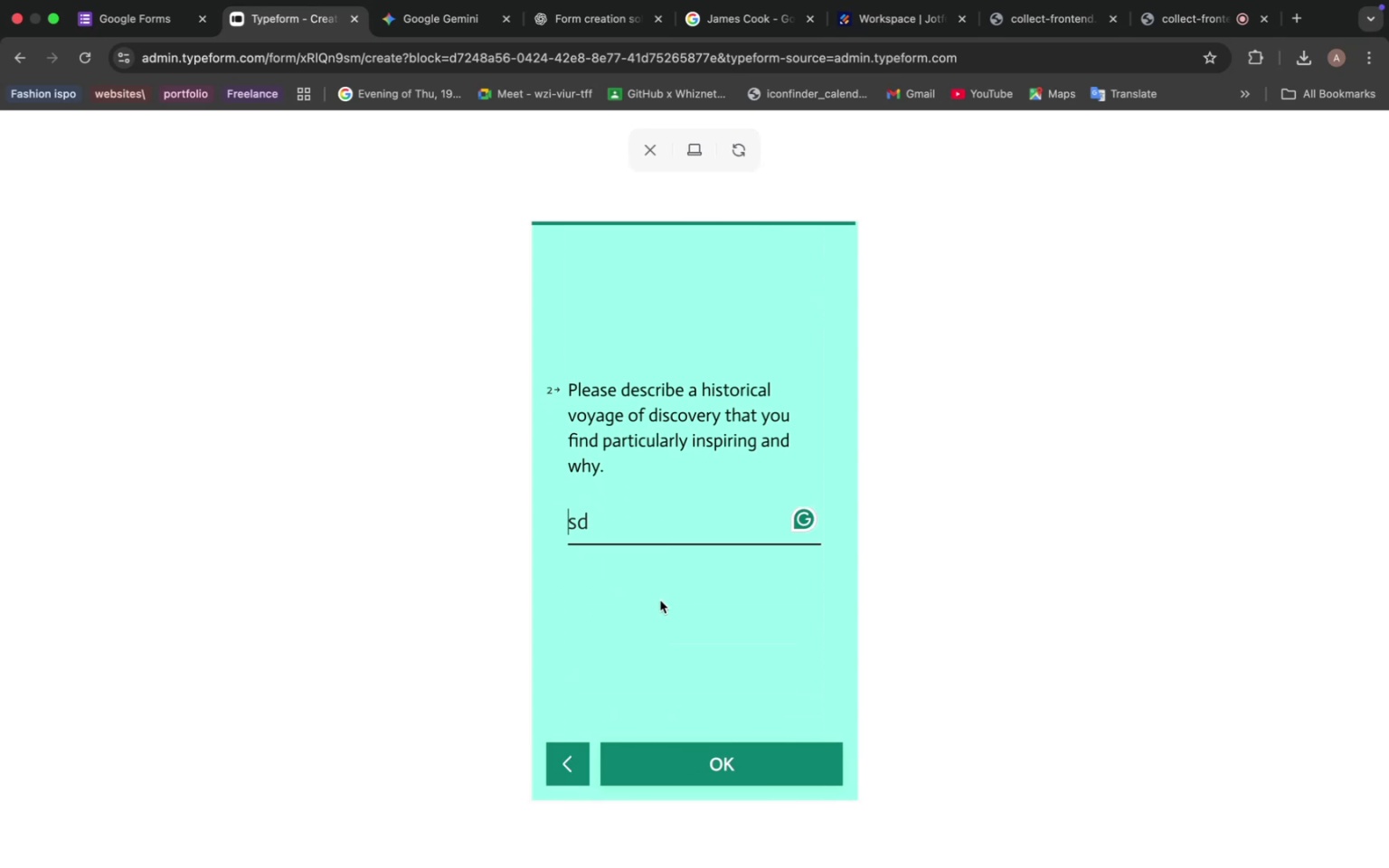 
left_click([740, 146])
 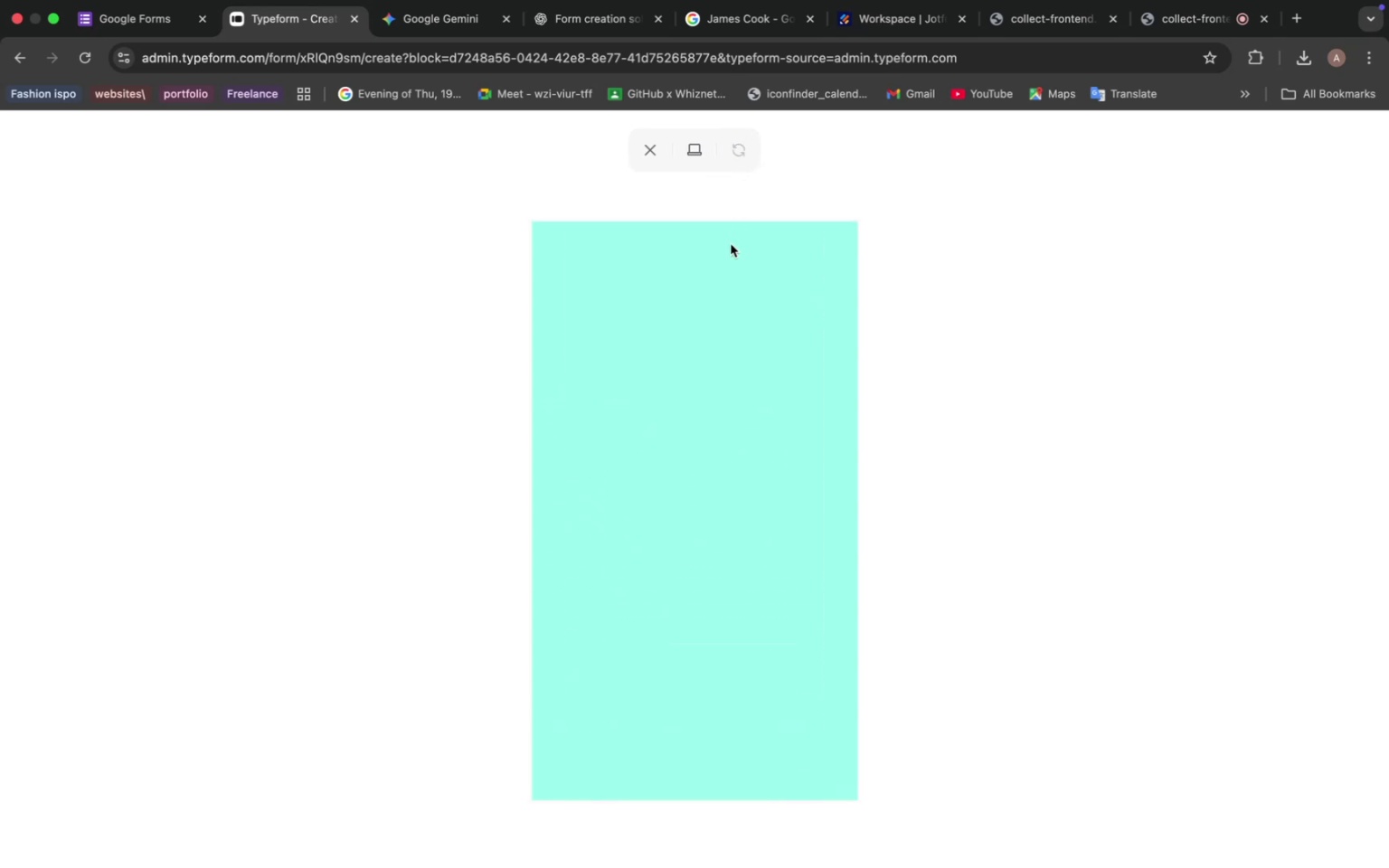 
mouse_move([724, 269])
 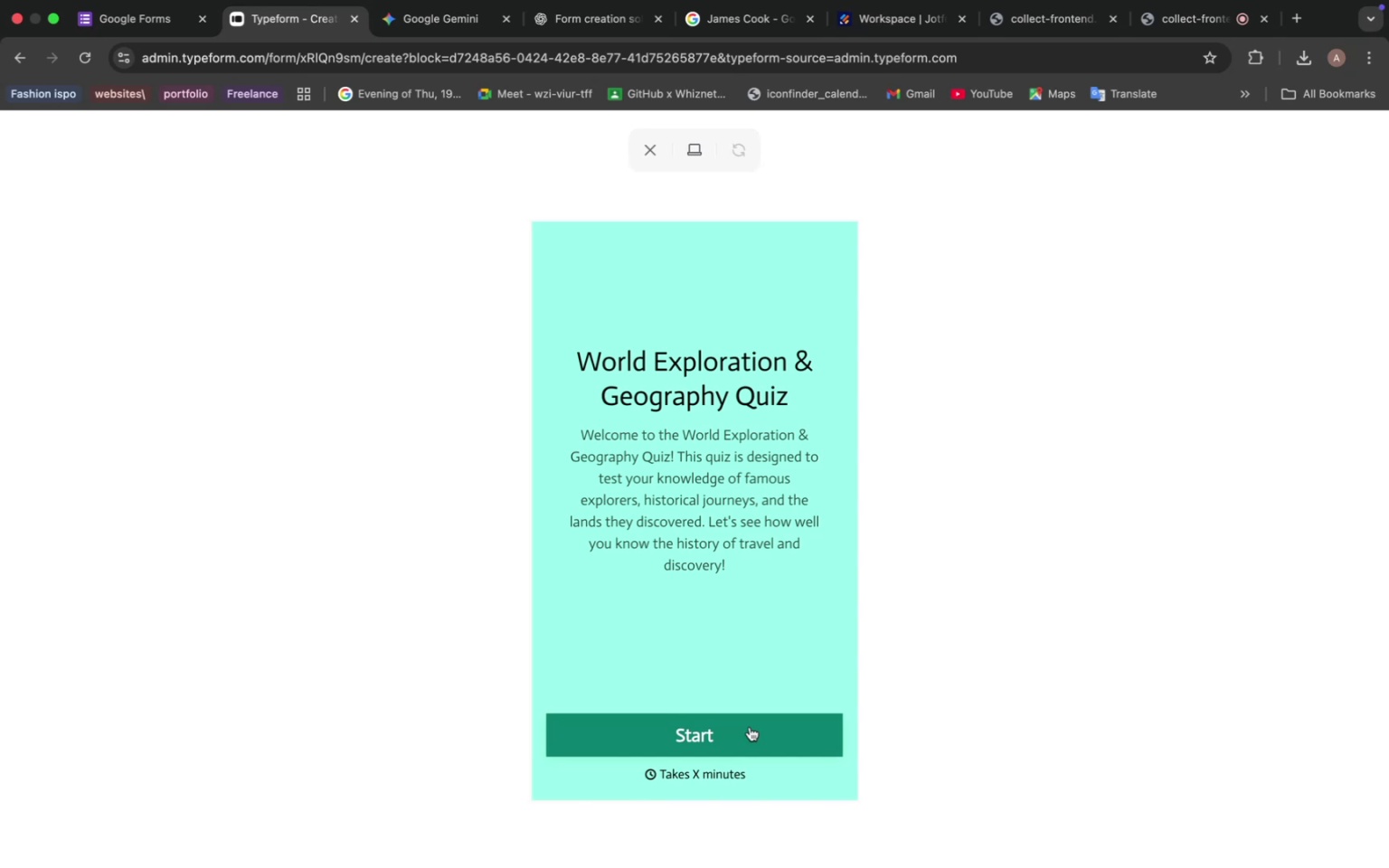 
wait(23.23)
 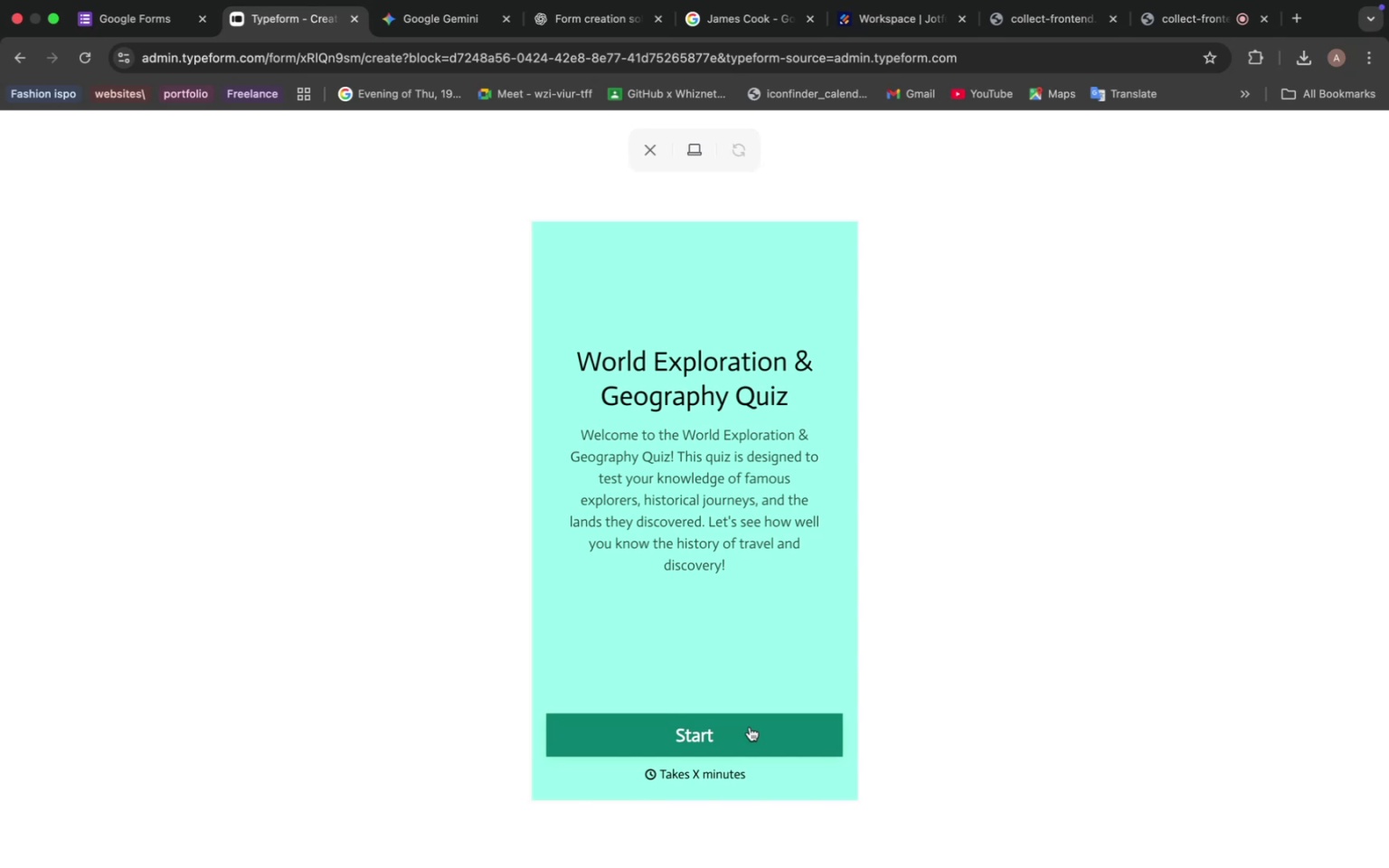 
left_click([743, 724])
 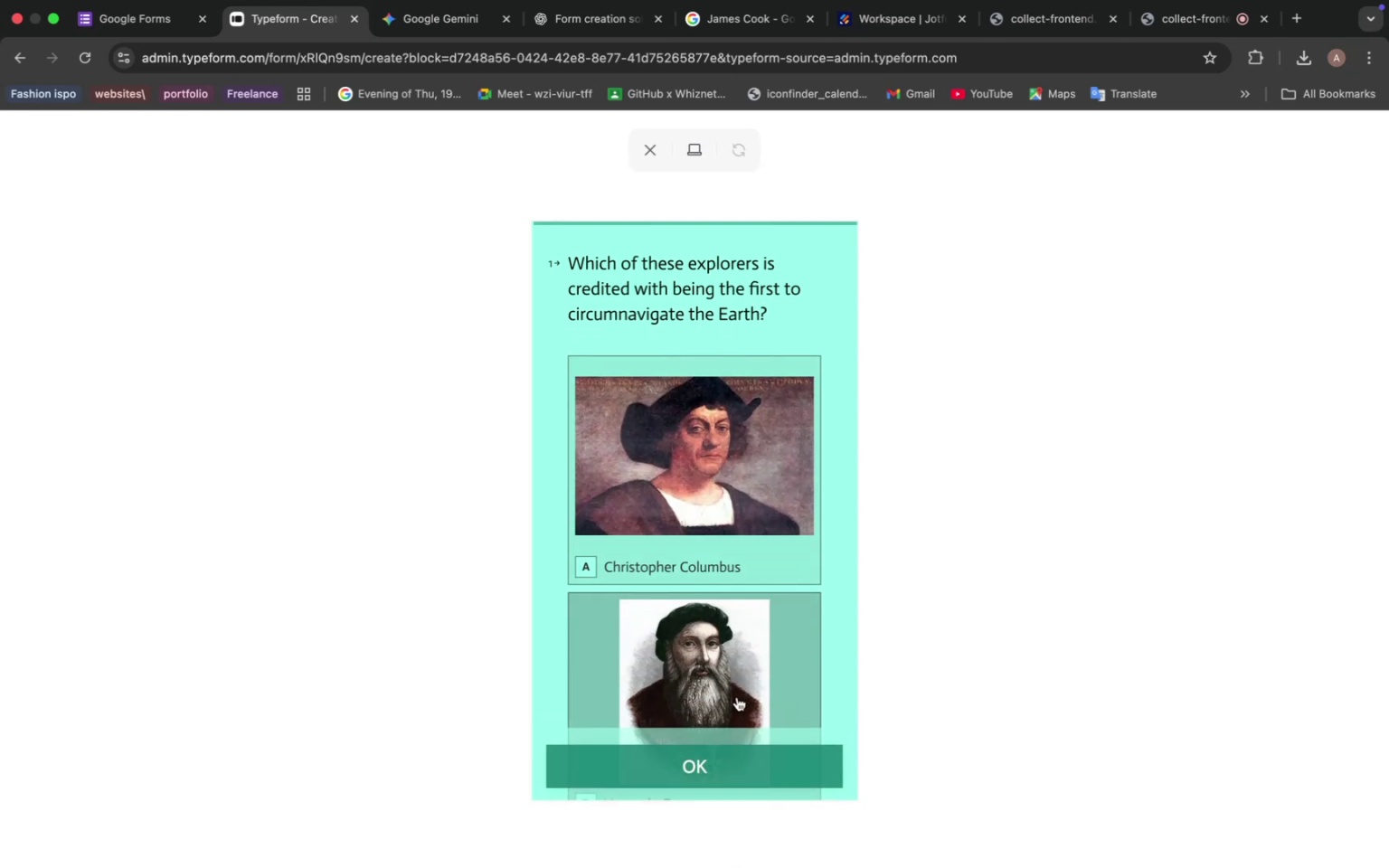 
scroll: coordinate [733, 673], scroll_direction: down, amount: 22.0
 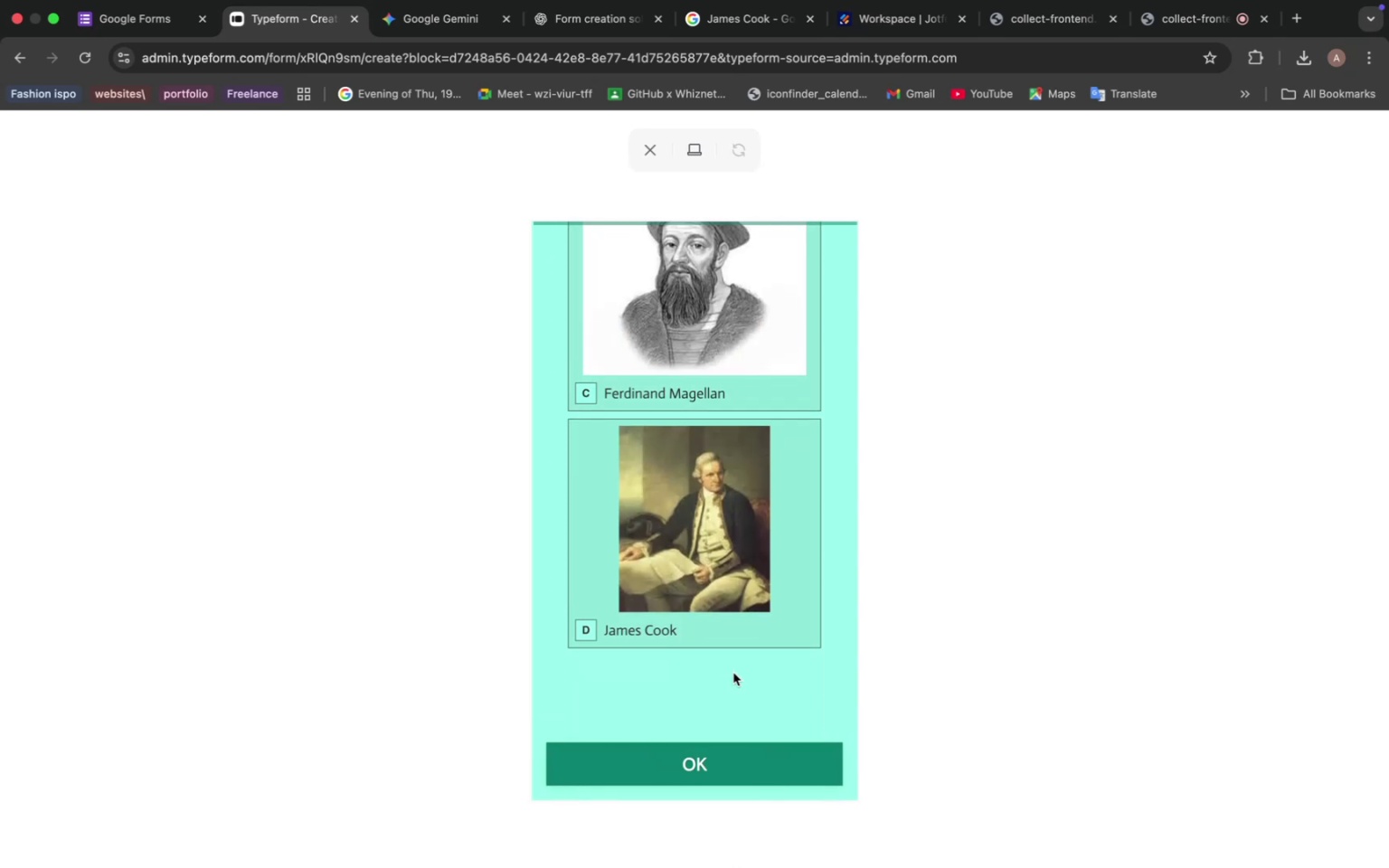 
scroll: coordinate [733, 673], scroll_direction: up, amount: 15.0
 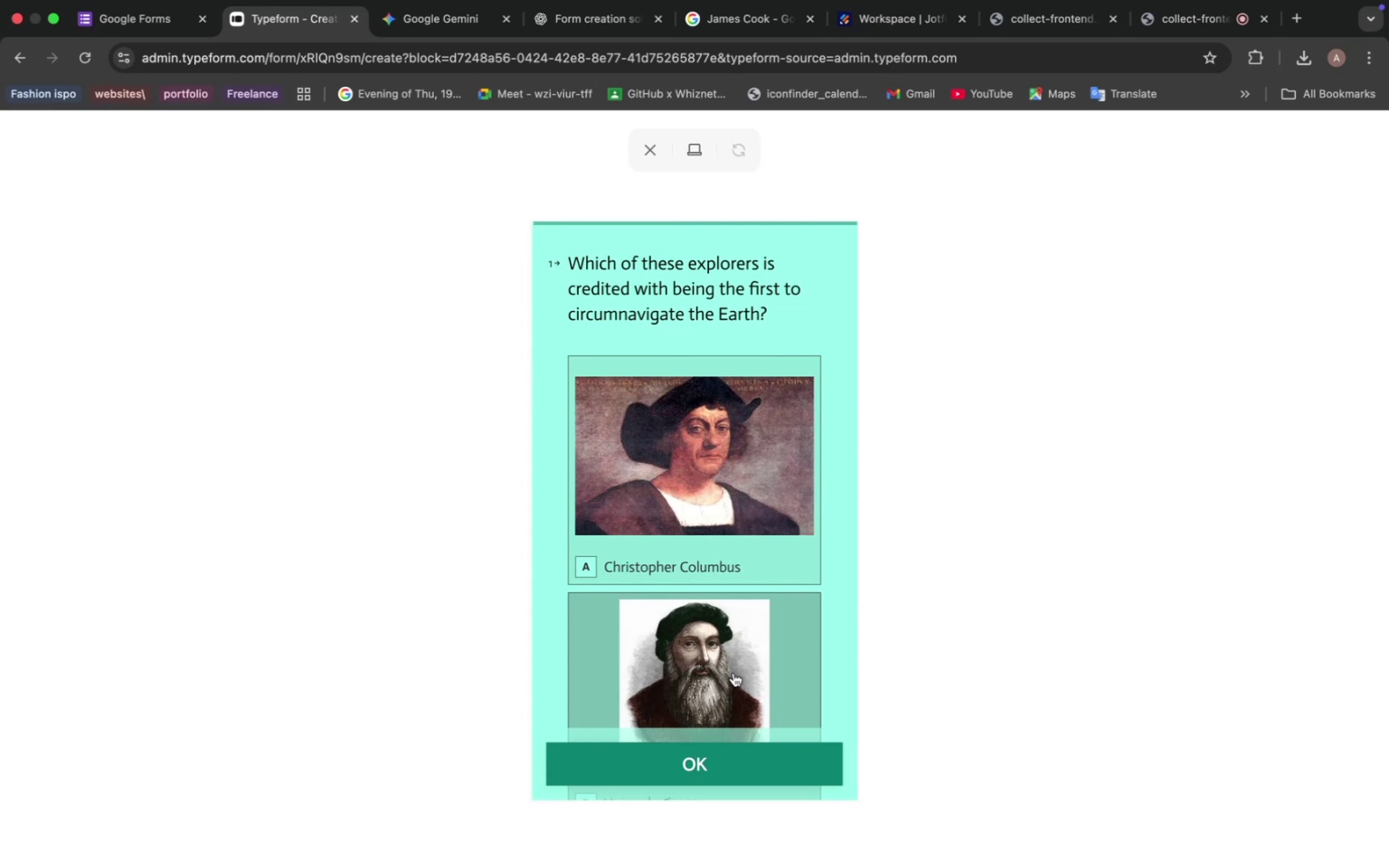 
left_click([738, 760])
 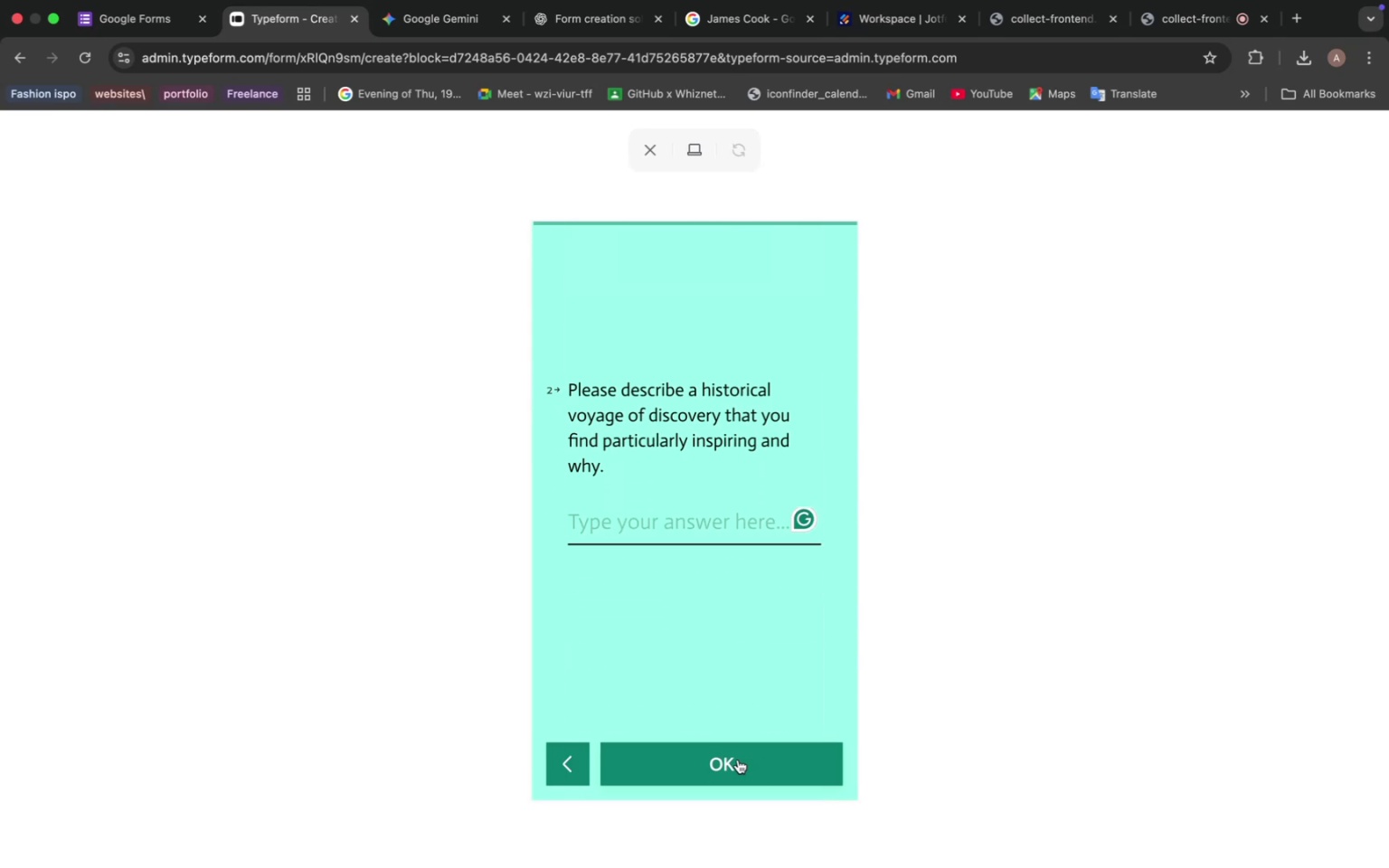 
left_click([738, 759])
 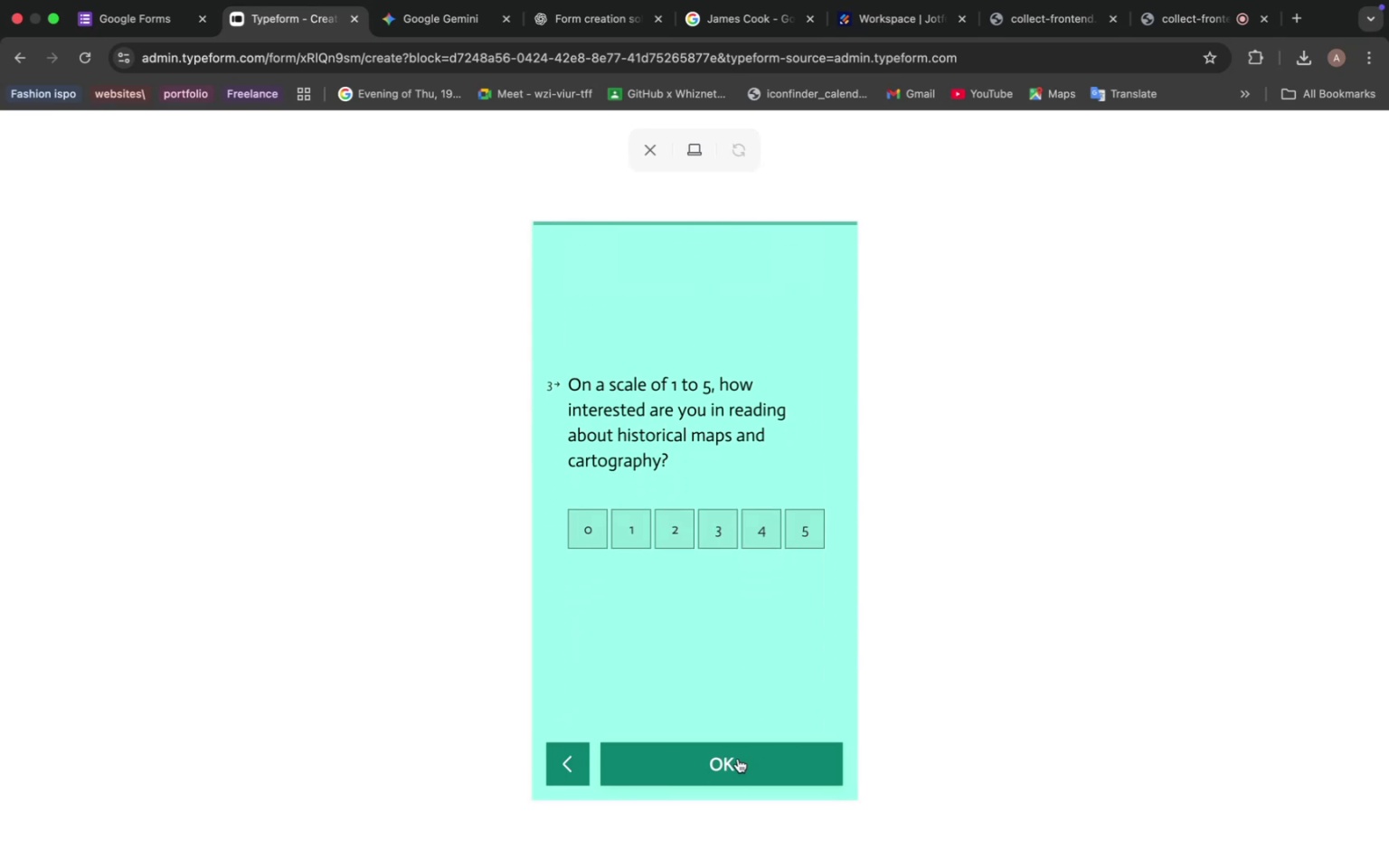 
left_click([738, 759])
 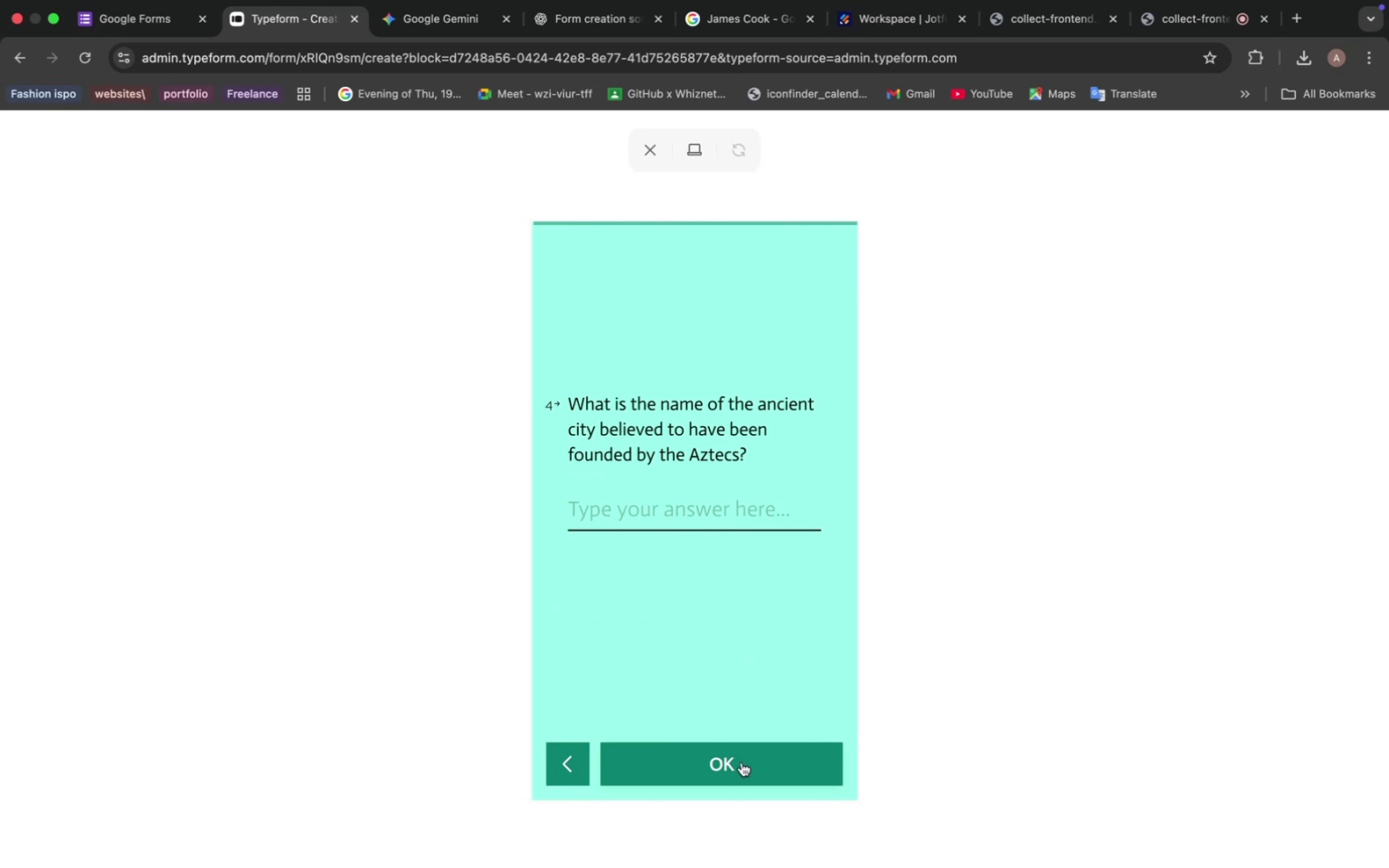 
left_click([742, 762])
 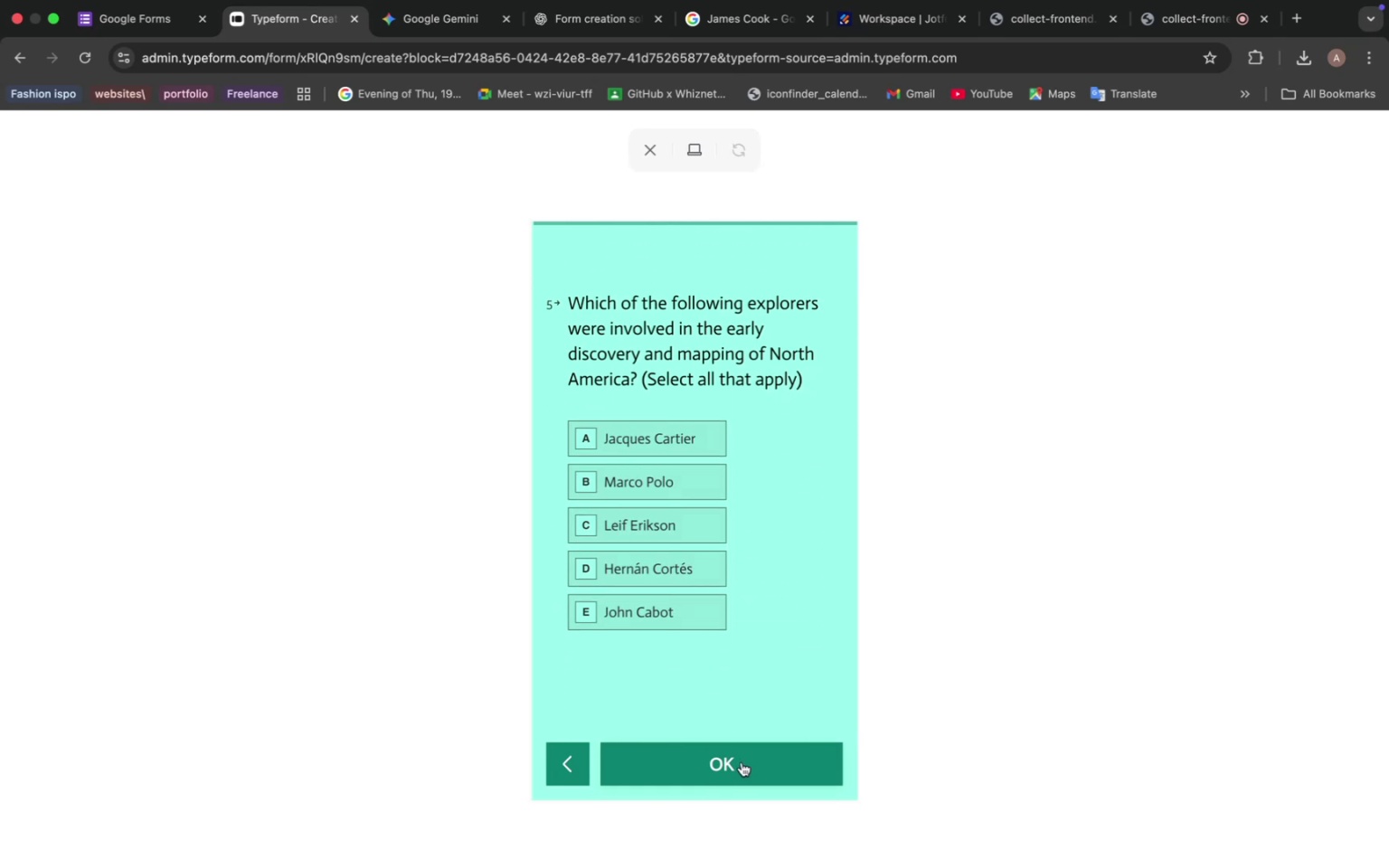 
left_click([742, 762])
 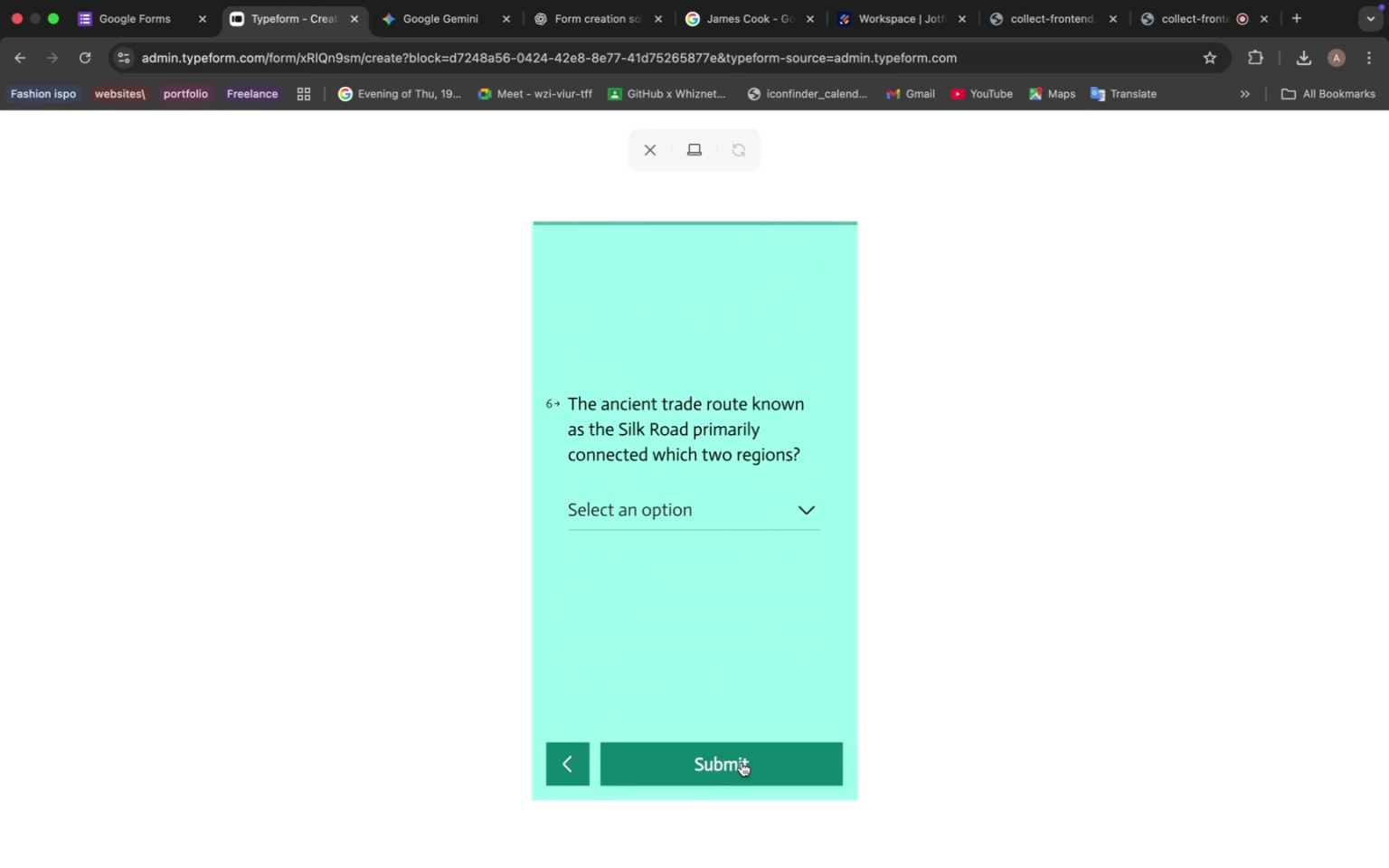 
wait(5.06)
 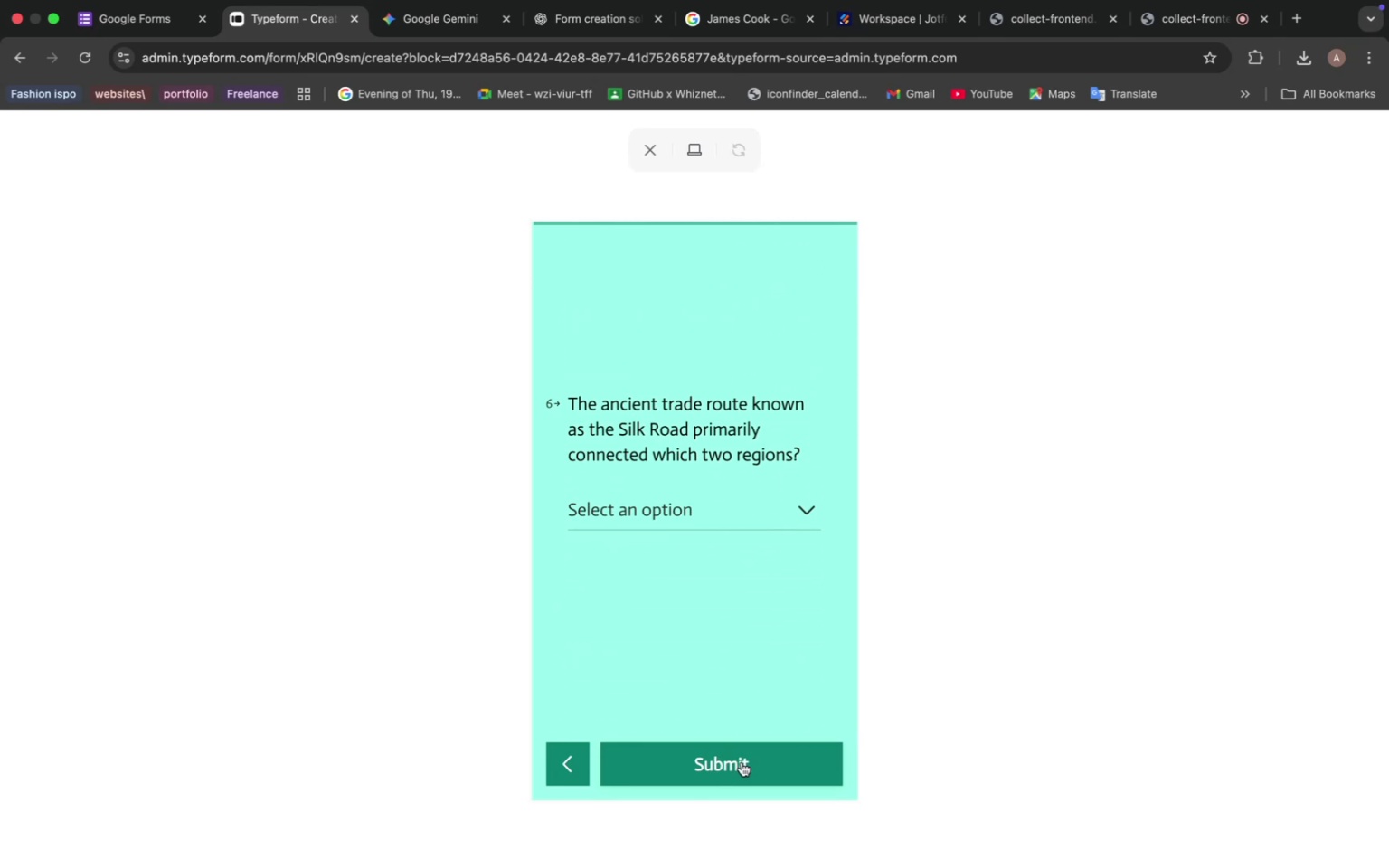 
left_click([800, 515])
 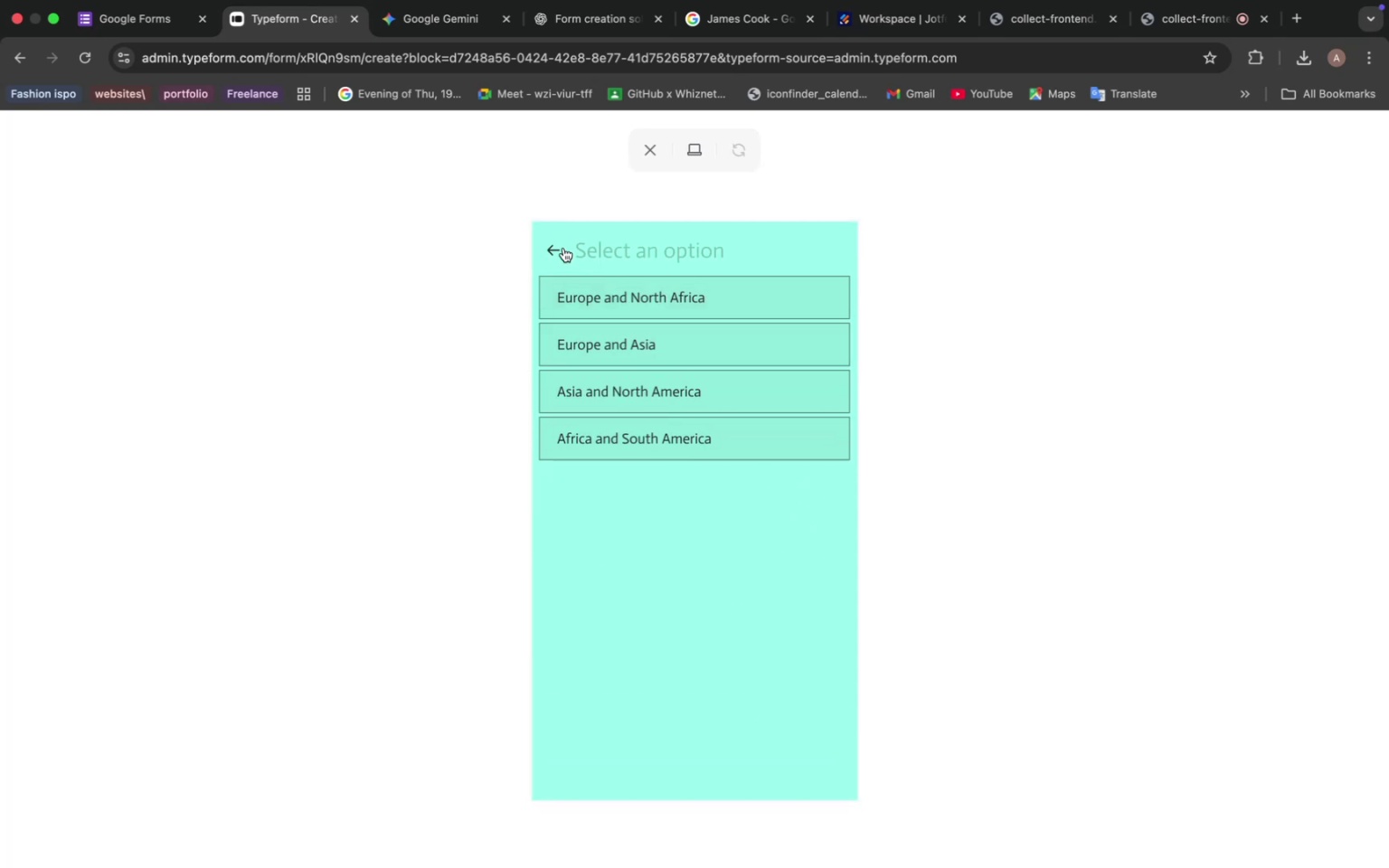 
wait(8.58)
 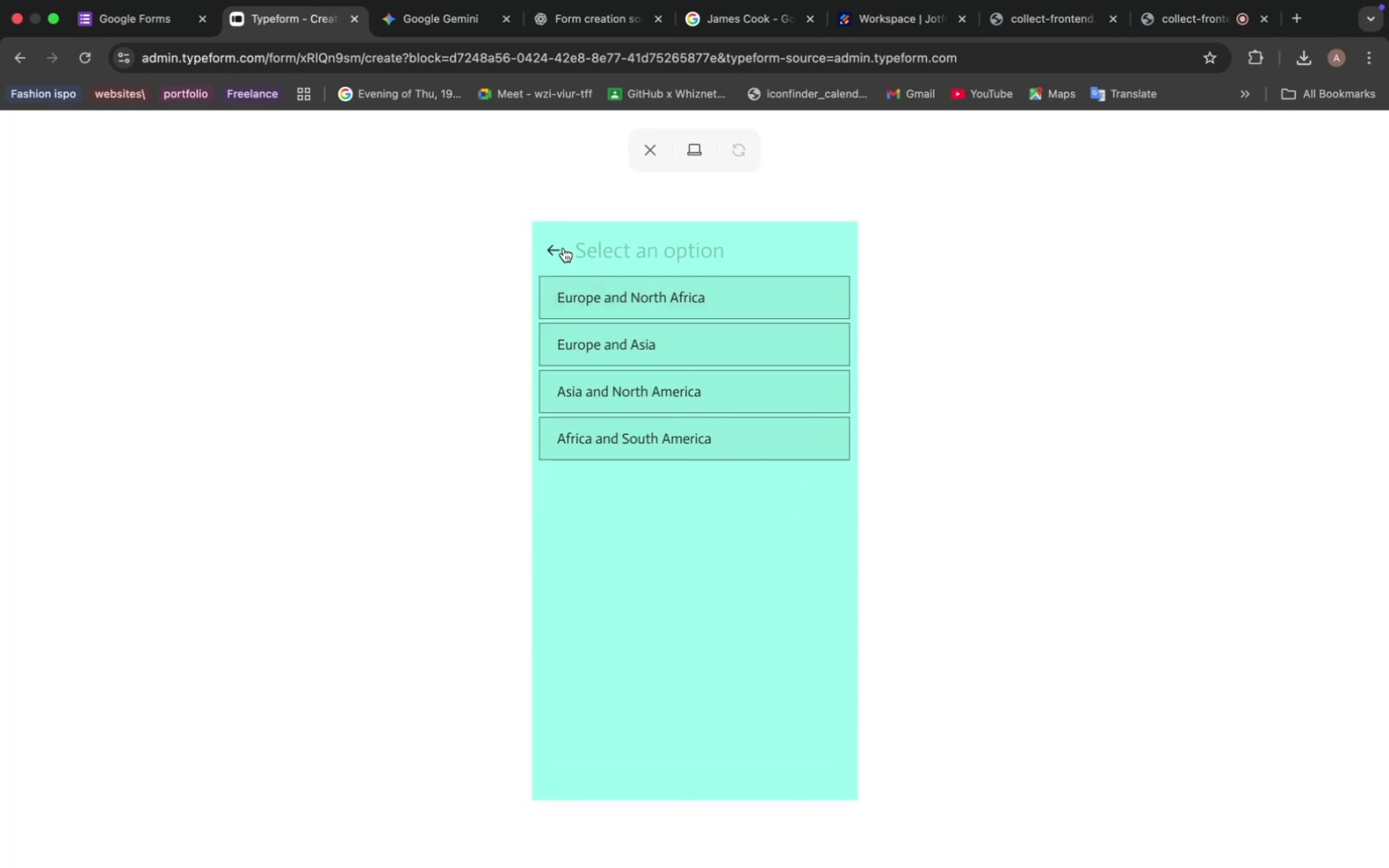 
left_click([552, 251])
 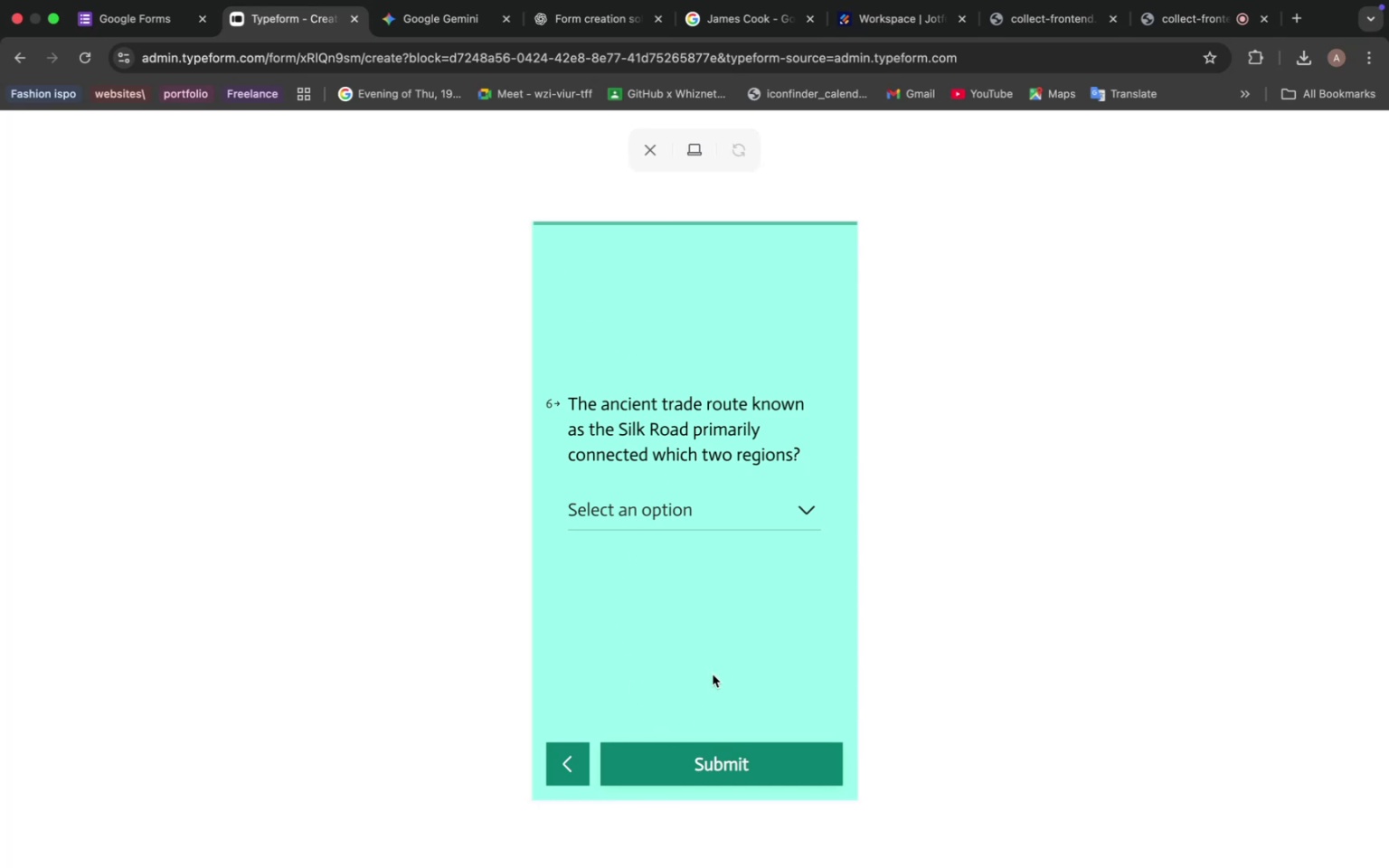 
left_click([726, 762])
 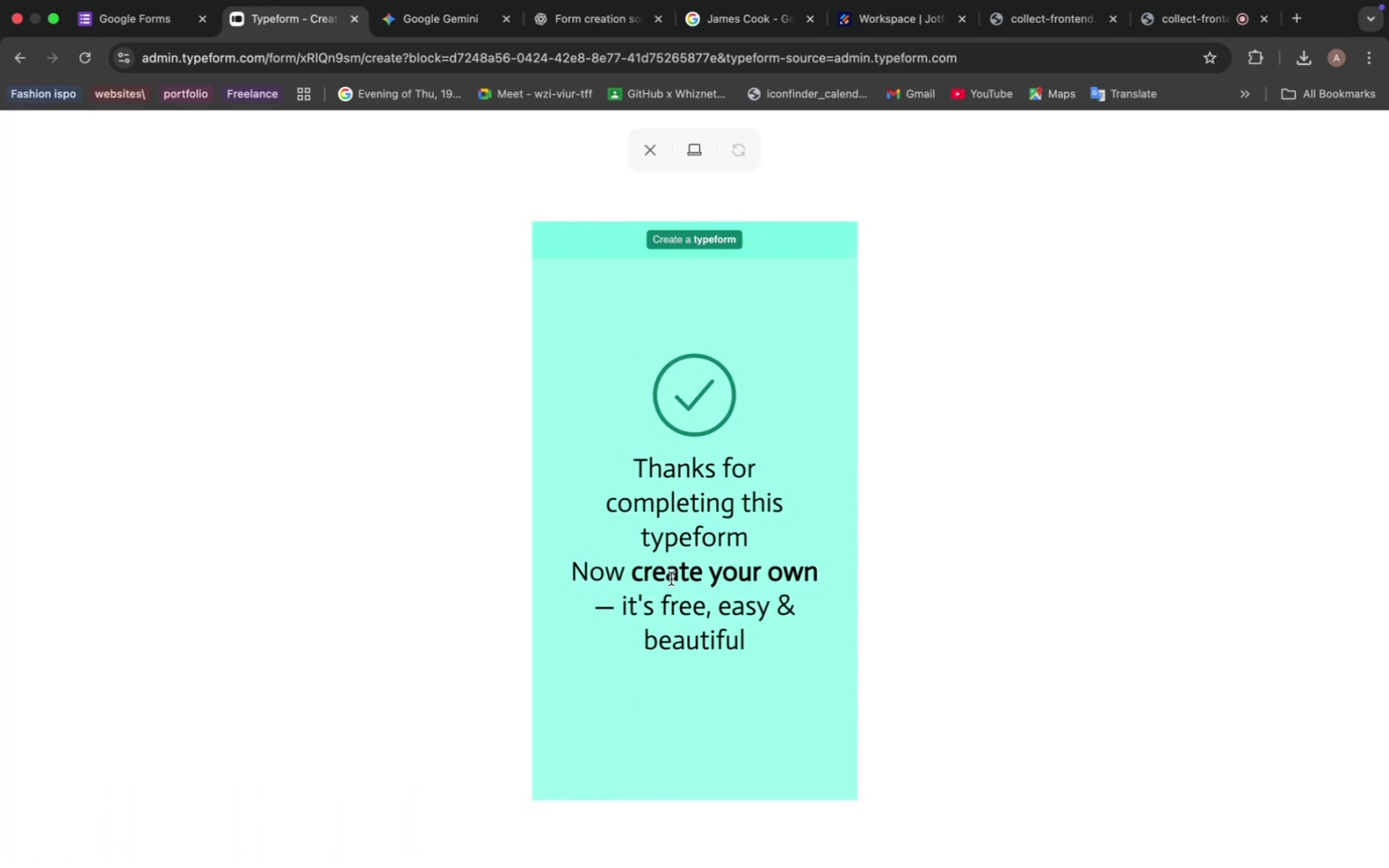 
wait(6.22)
 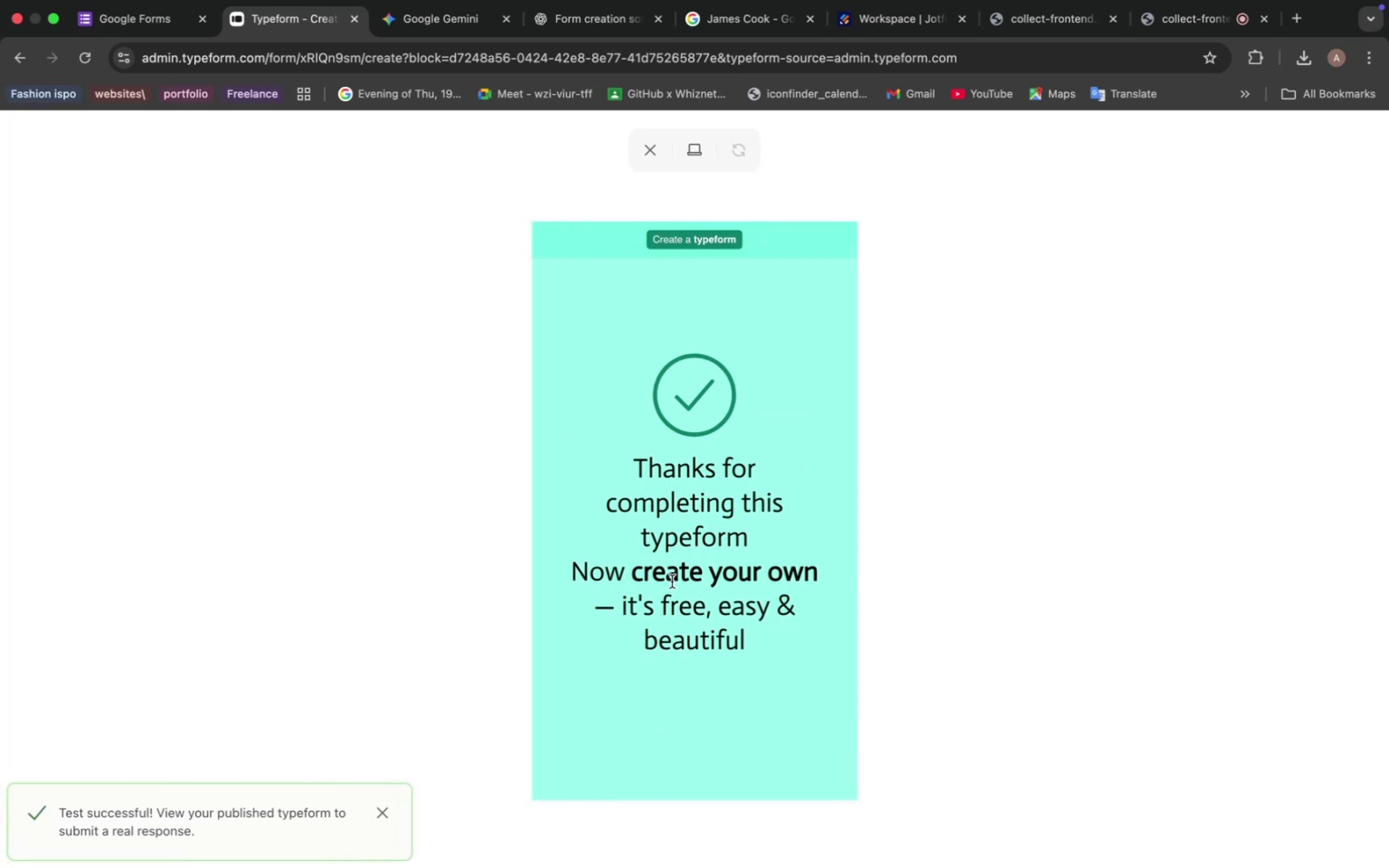 
left_click([655, 147])
 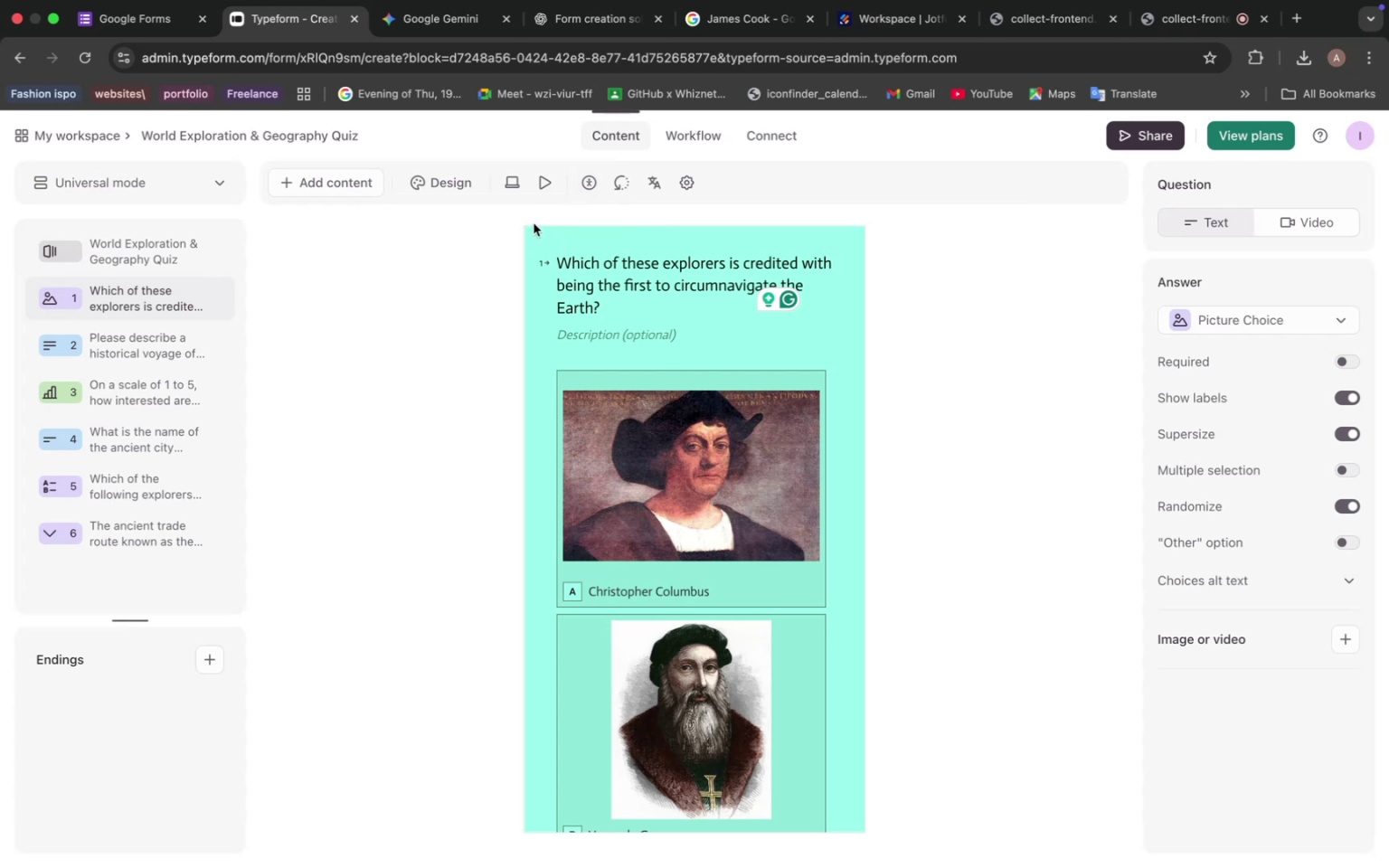 
scroll: coordinate [655, 377], scroll_direction: down, amount: 39.0
 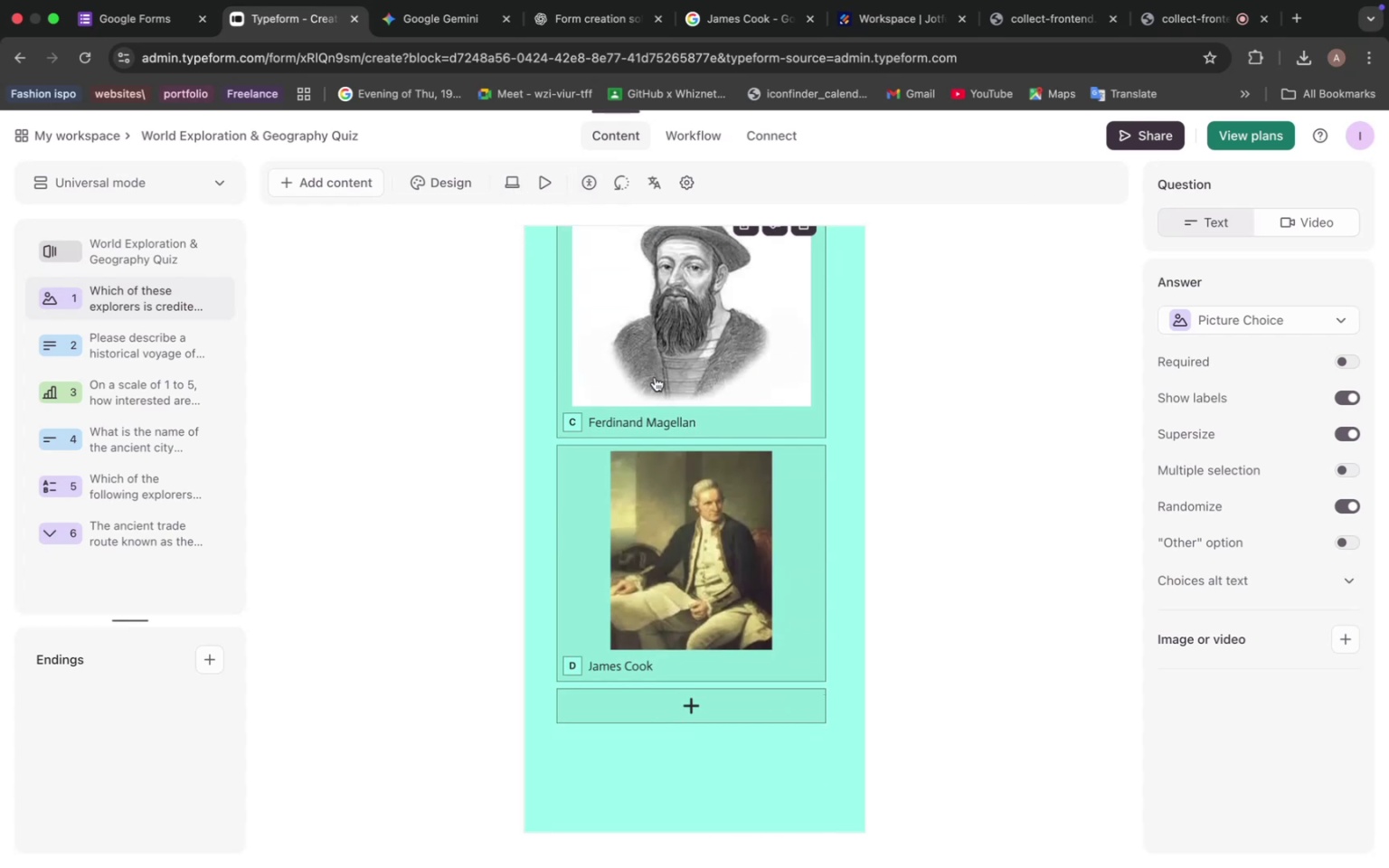 
scroll: coordinate [655, 373], scroll_direction: up, amount: 41.0
 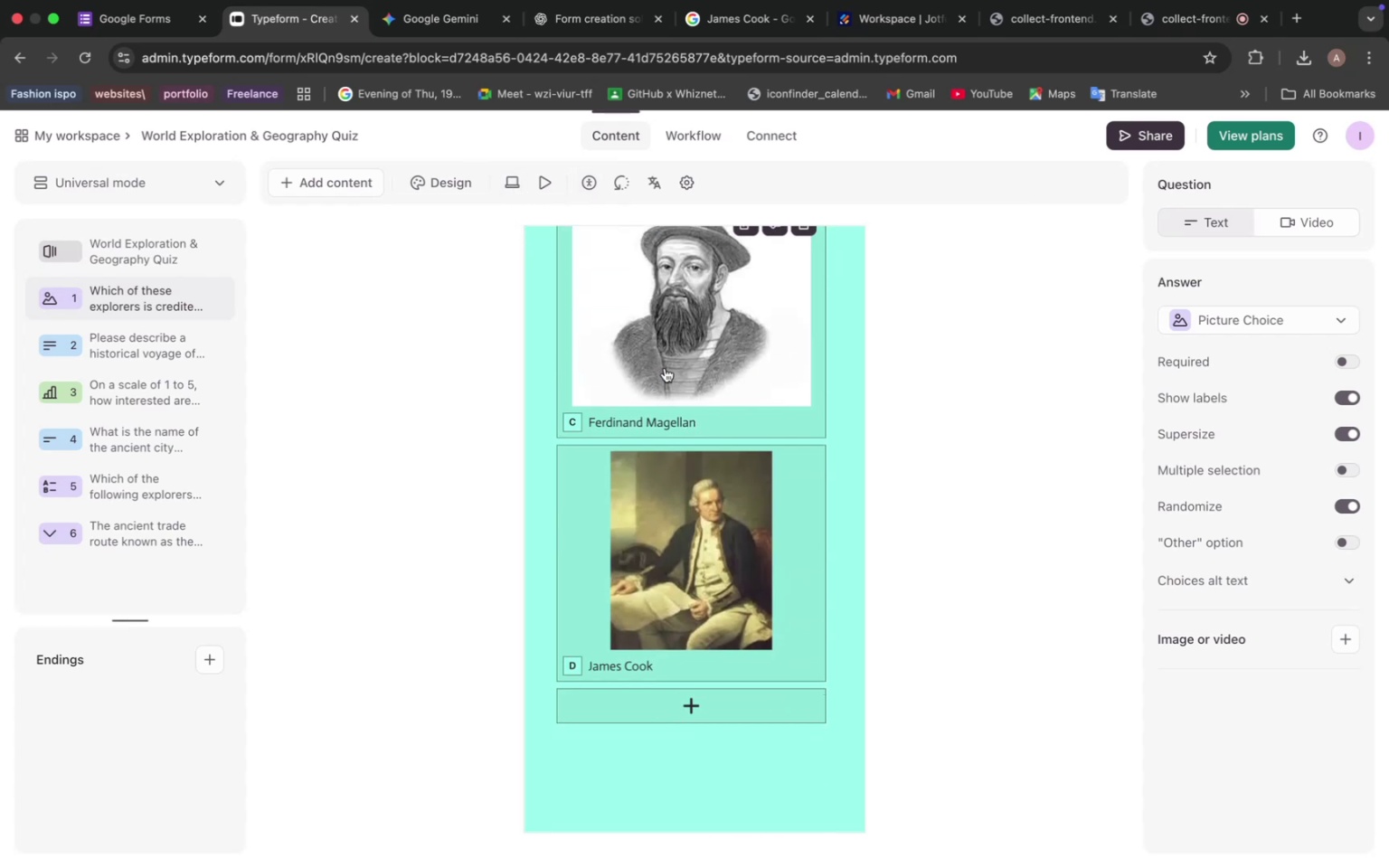 
scroll: coordinate [612, 252], scroll_direction: down, amount: 39.0
 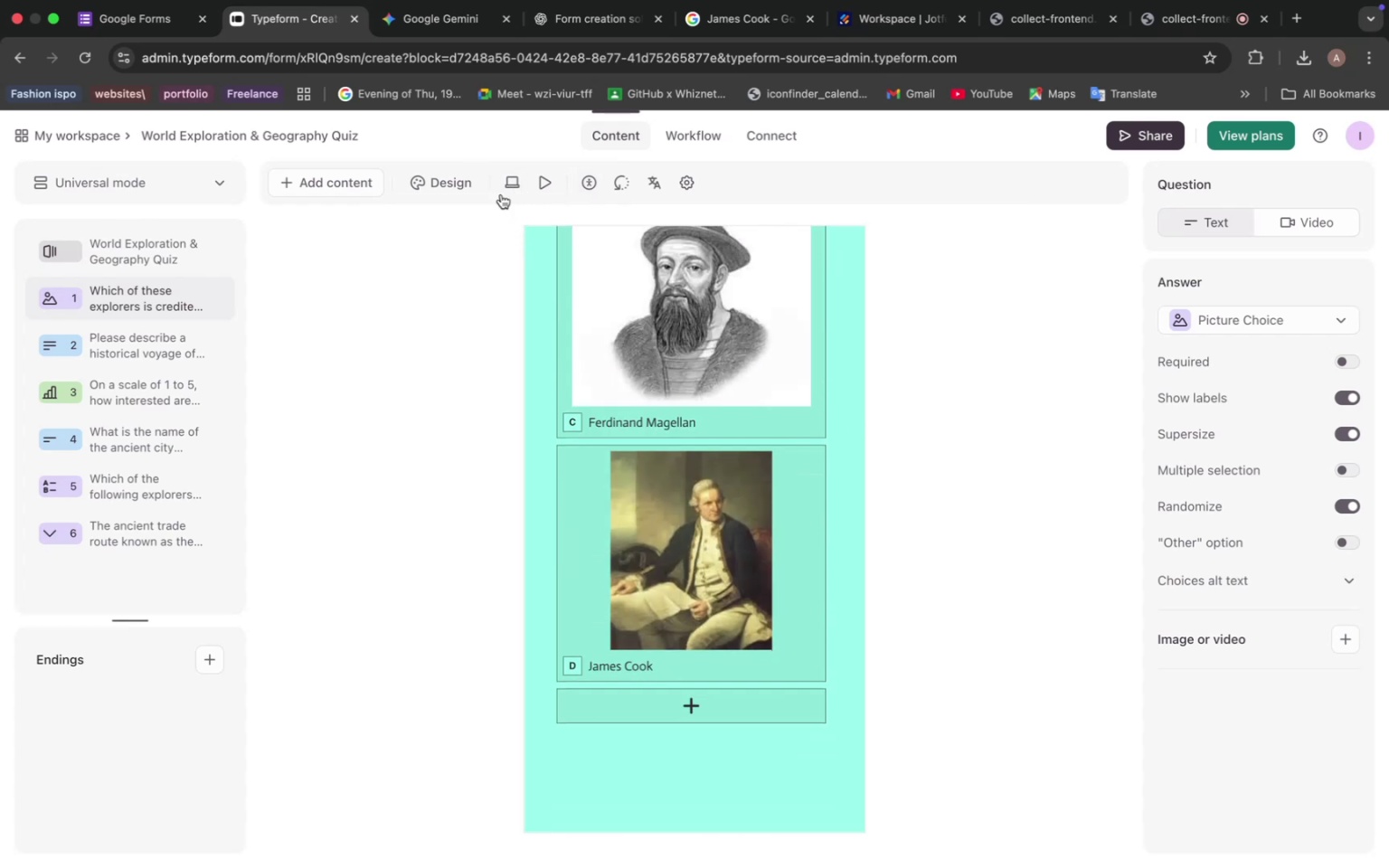 
left_click([506, 186])
 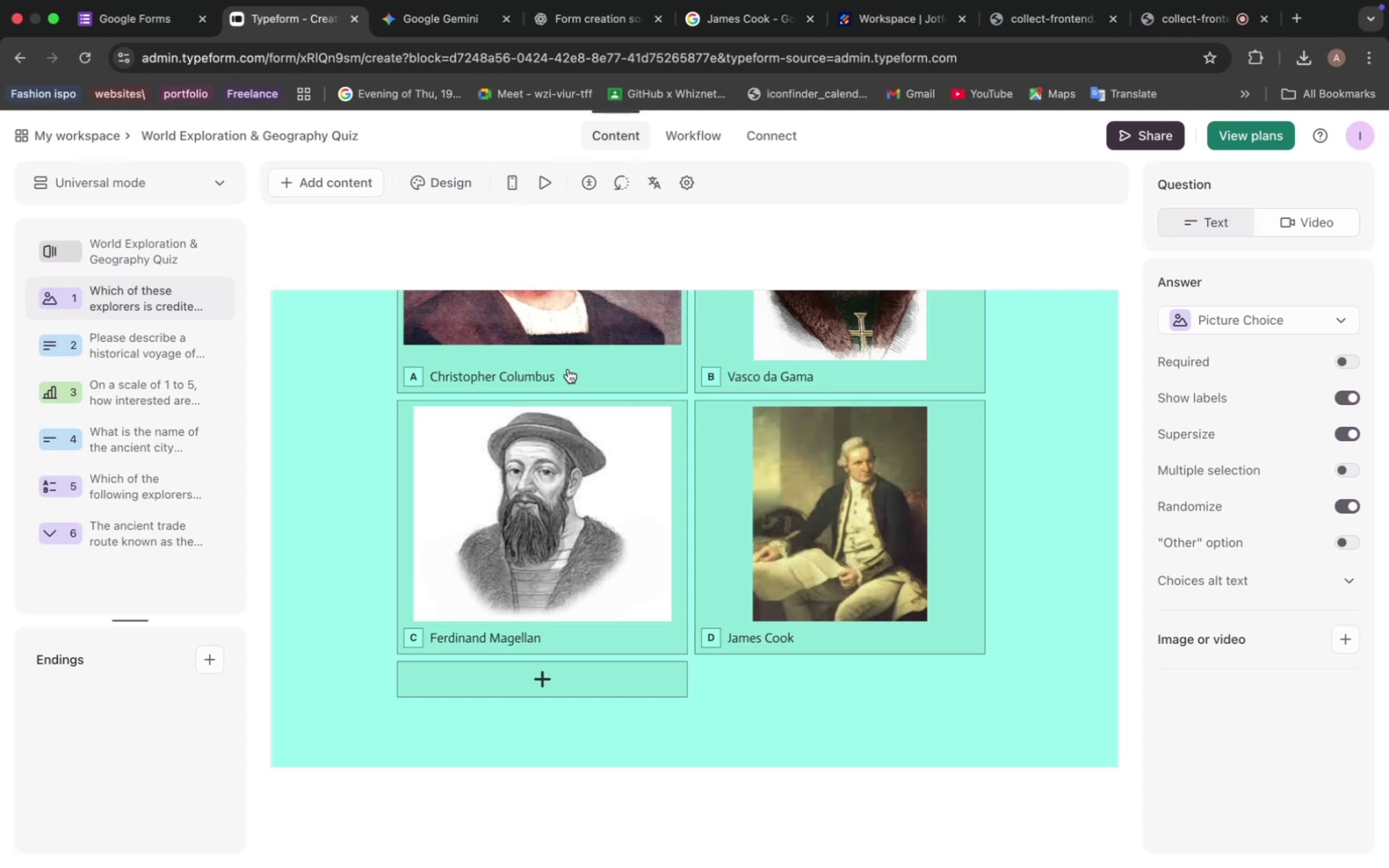 
scroll: coordinate [665, 531], scroll_direction: down, amount: 8.0
 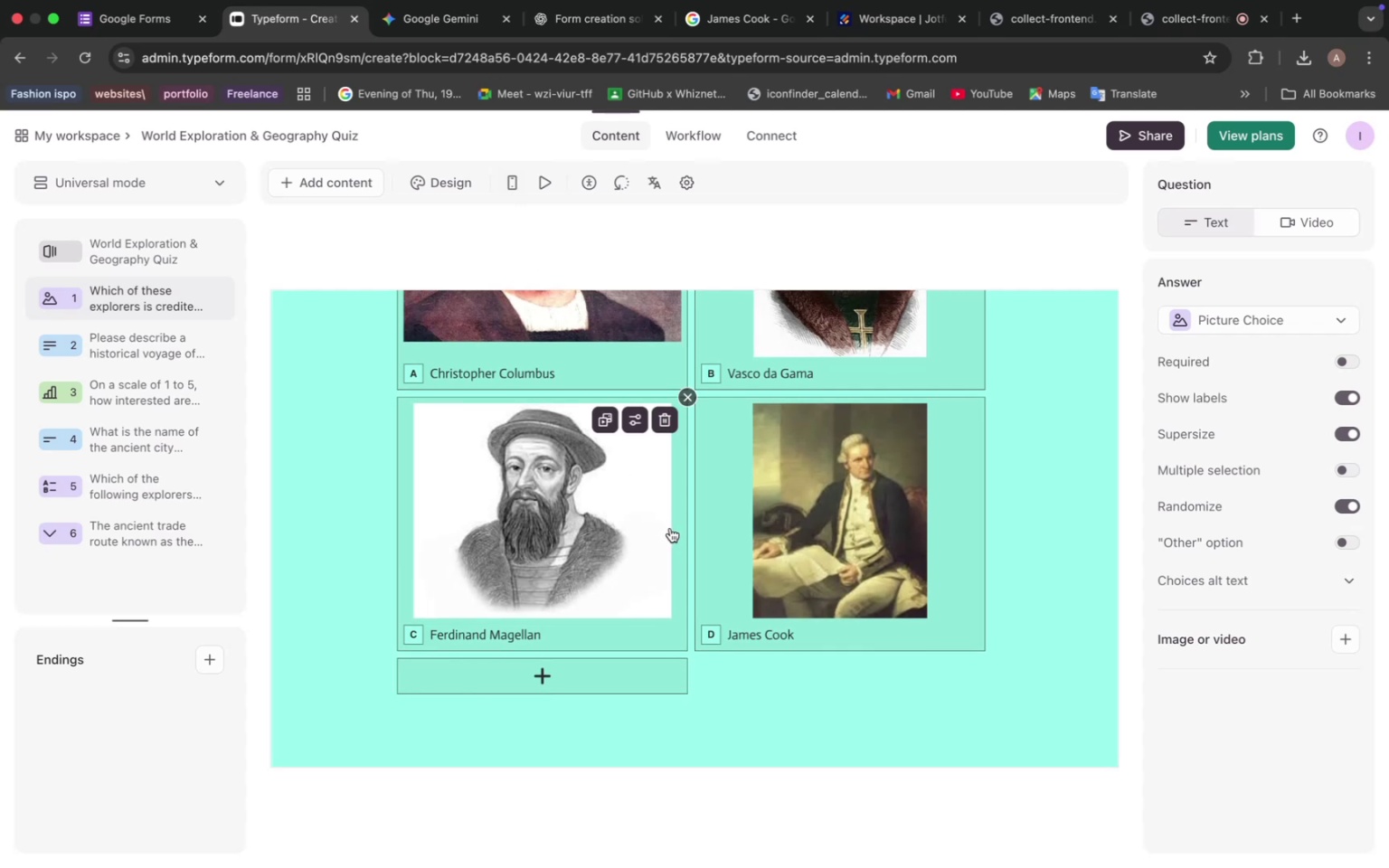 
scroll: coordinate [670, 524], scroll_direction: up, amount: 27.0
 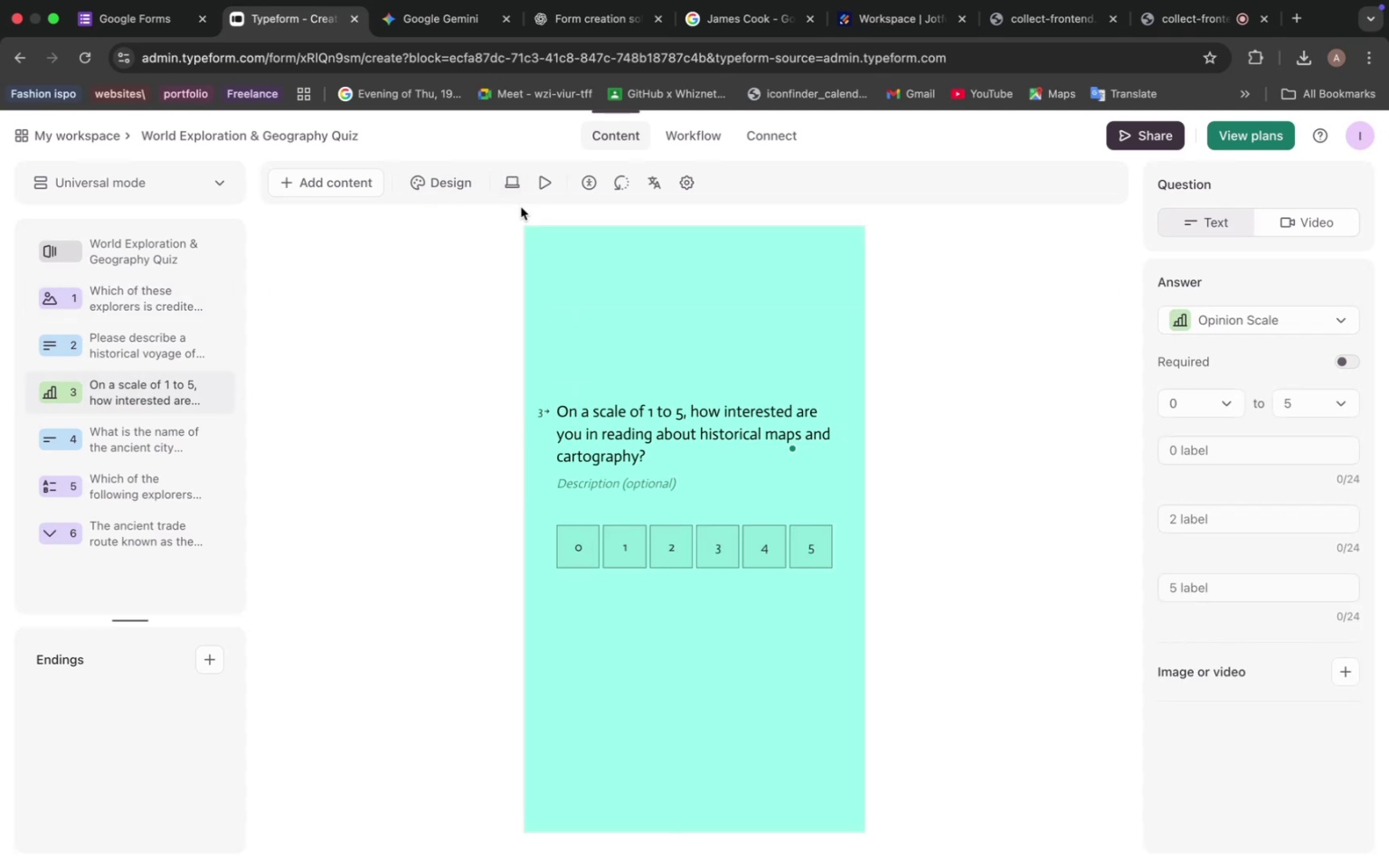 
wait(10.85)
 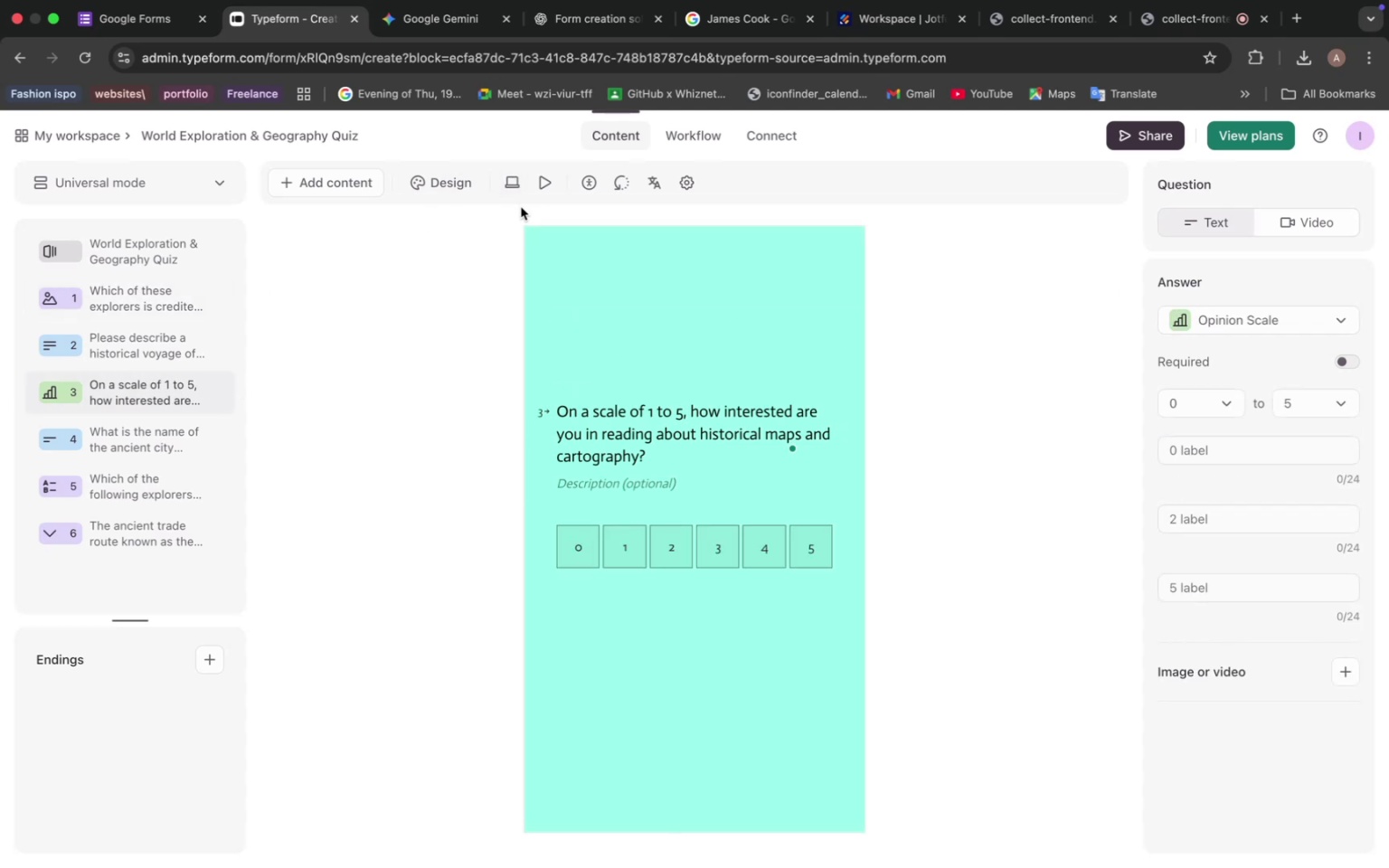 
left_click([511, 184])
 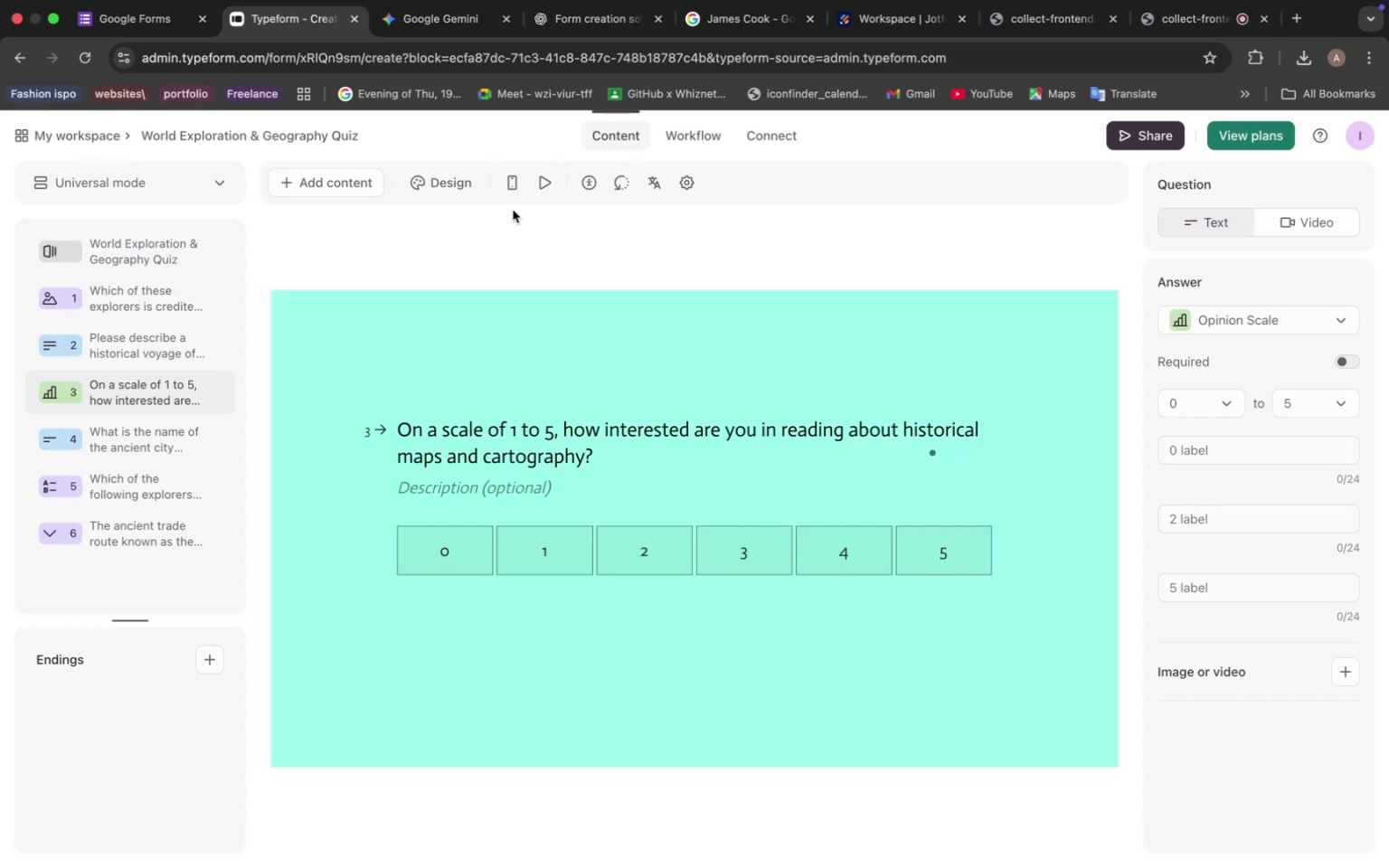 
wait(22.43)
 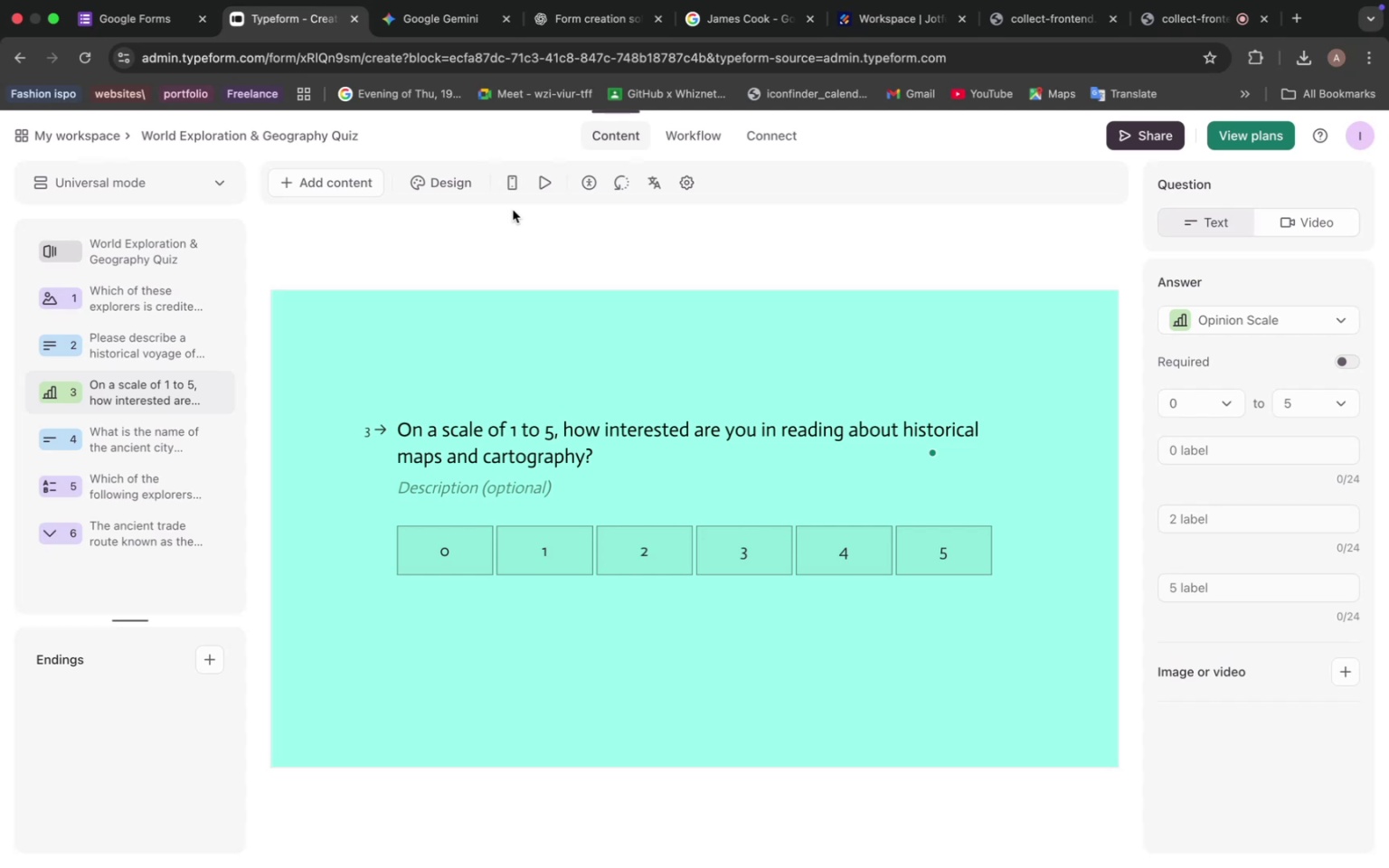 
right_click([513, 212])
 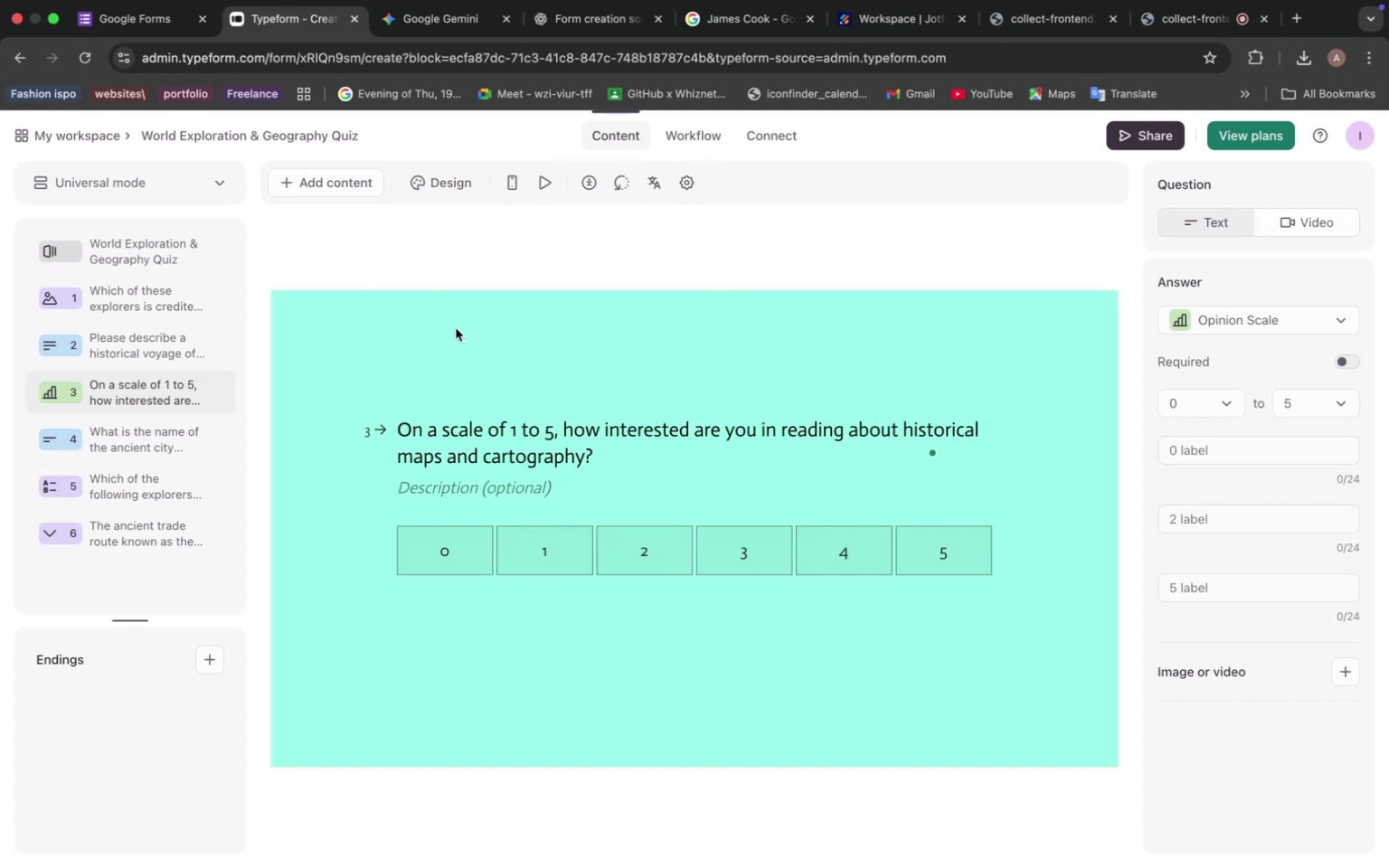 
wait(21.13)
 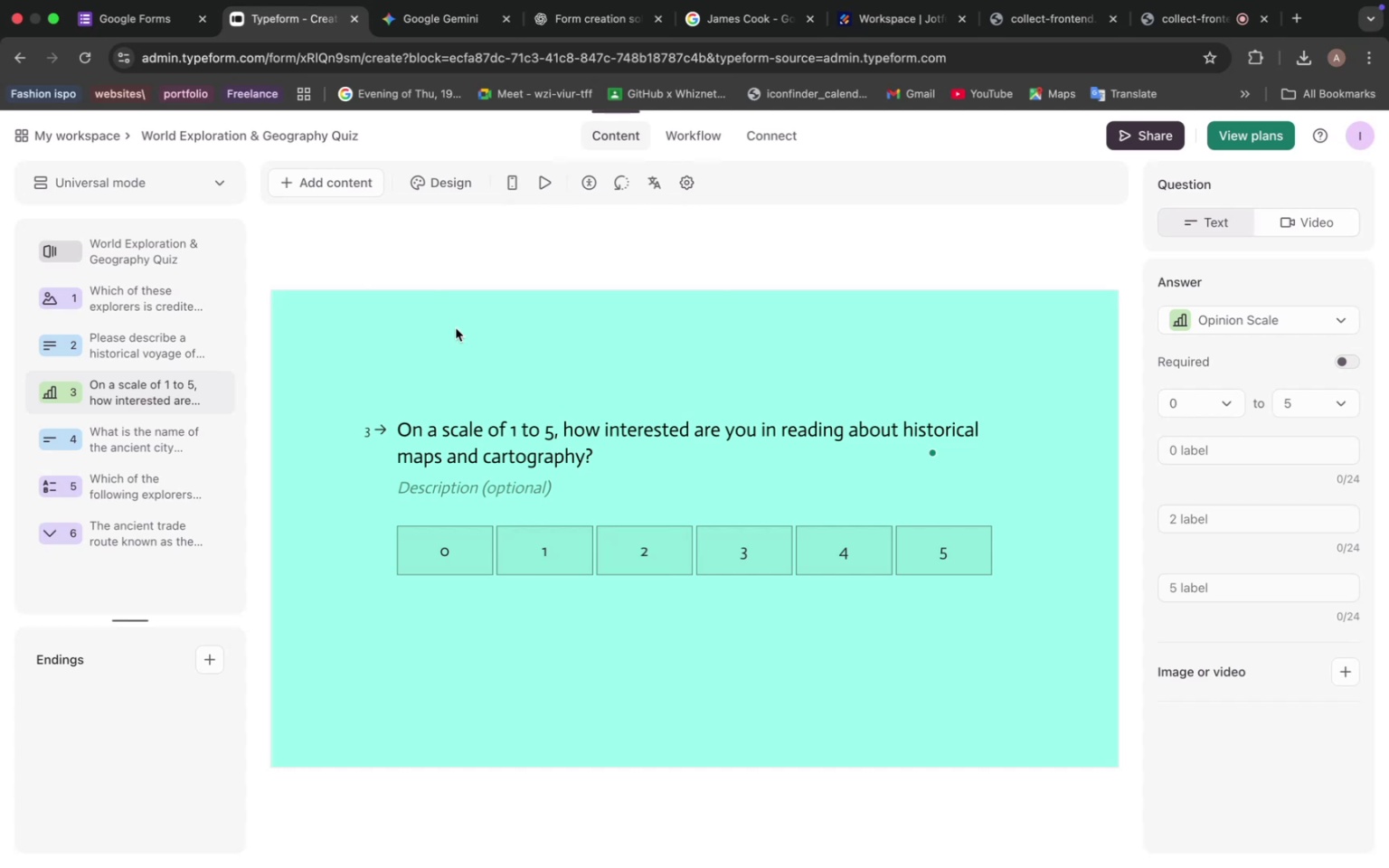 
left_click([689, 139])
 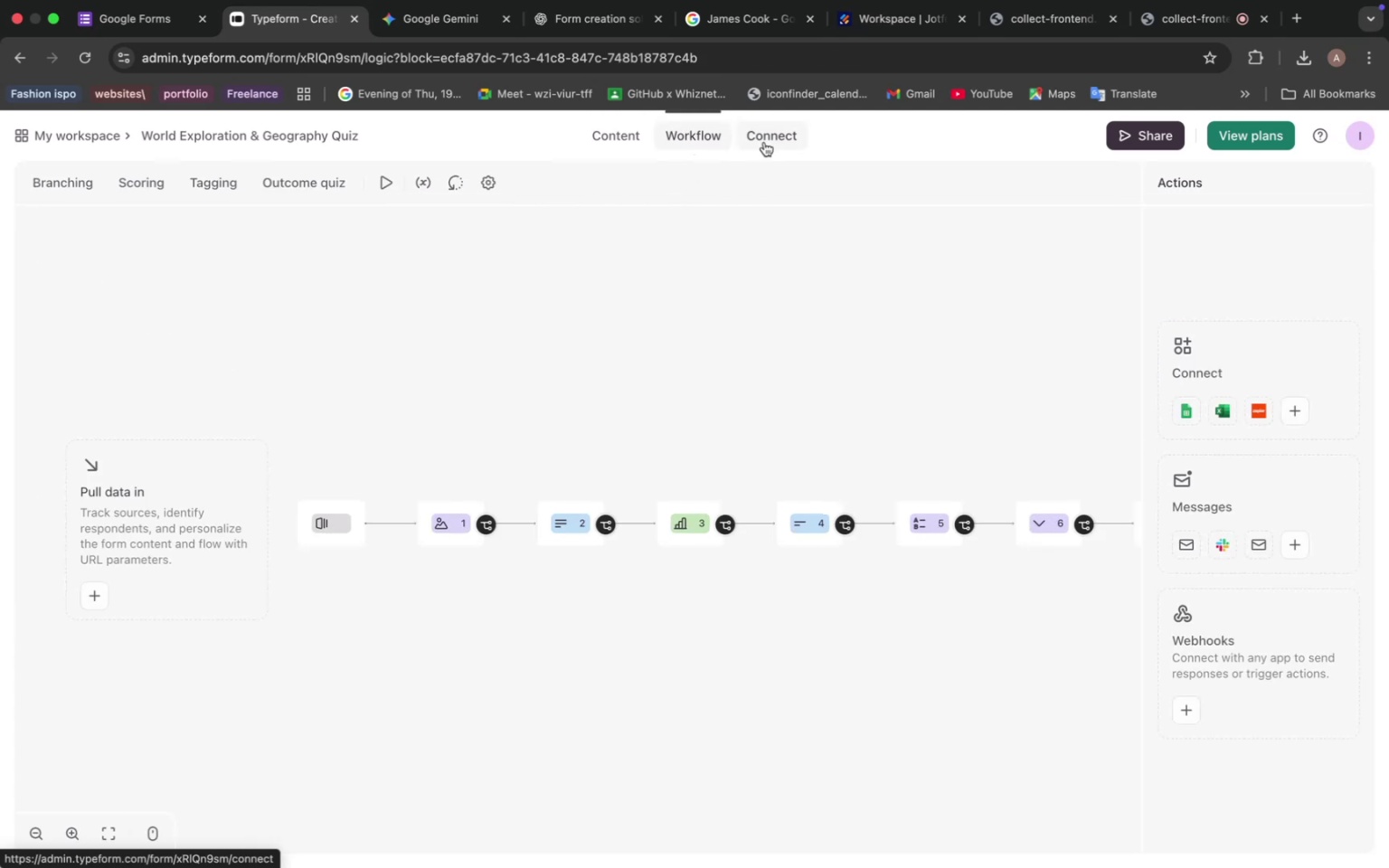 
scroll: coordinate [600, 476], scroll_direction: none, amount: 0.0
 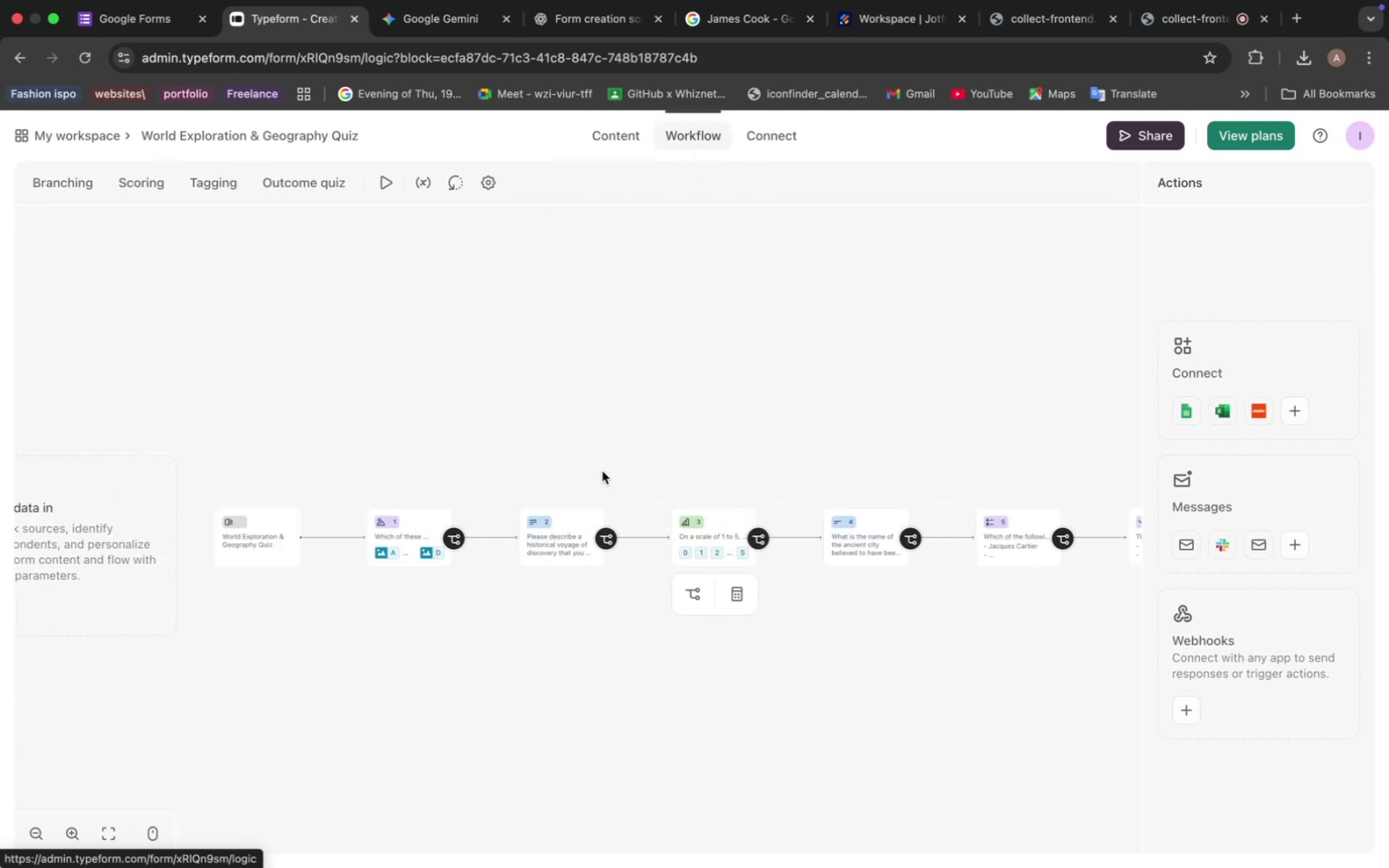 
scroll: coordinate [455, 476], scroll_direction: up, amount: 26.0
 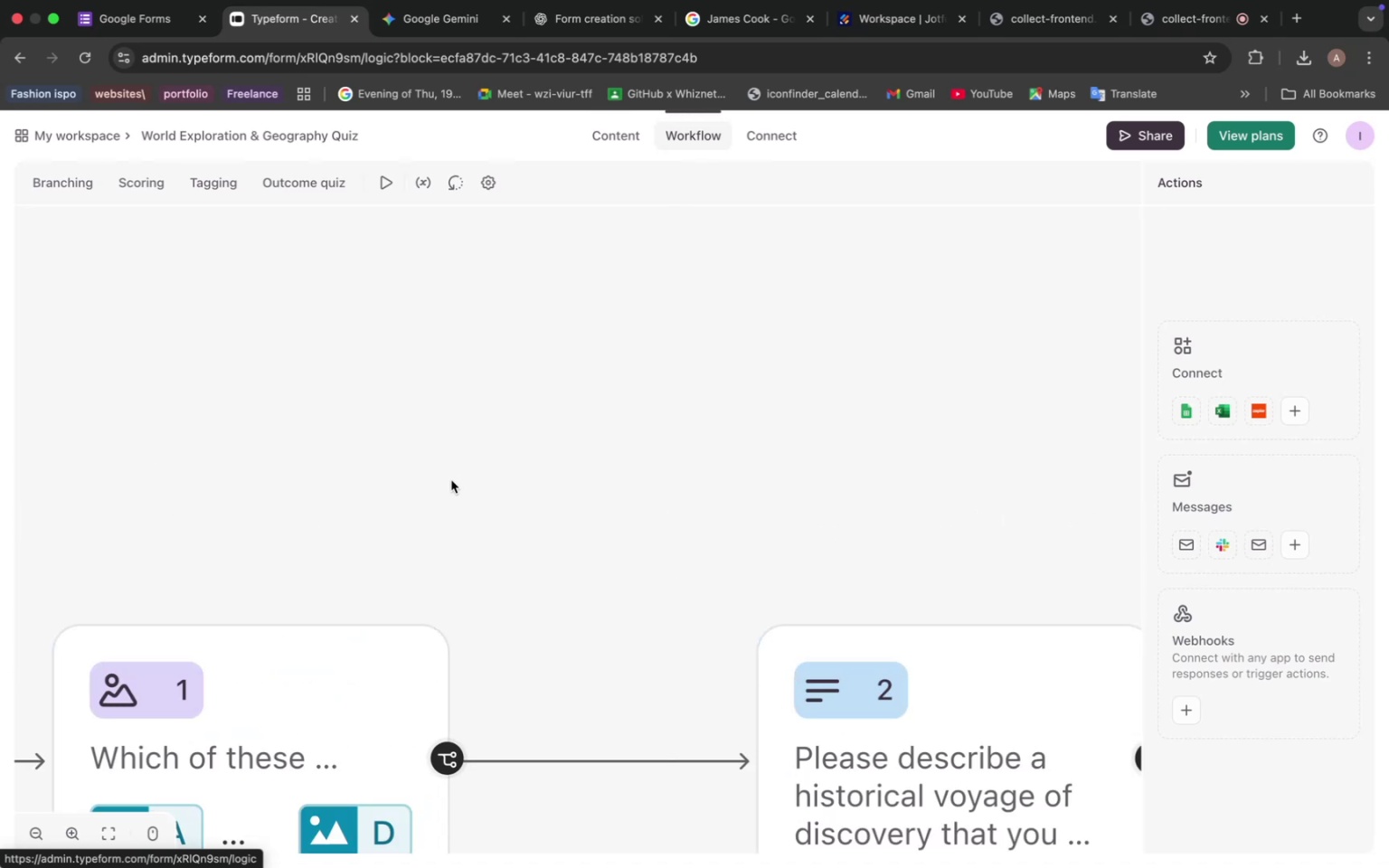 
scroll: coordinate [458, 496], scroll_direction: down, amount: 3.0
 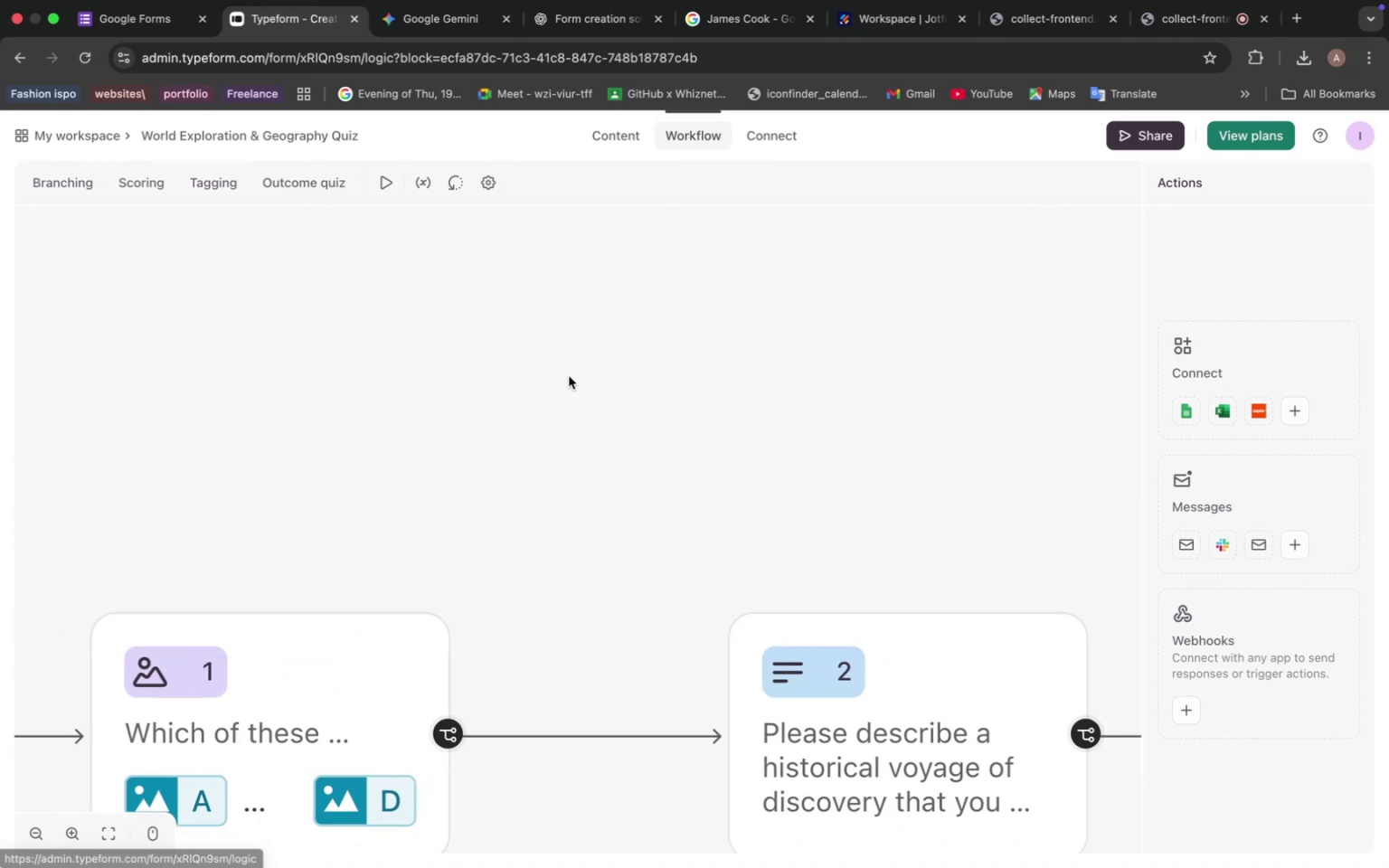 
left_click_drag(start_coordinate=[378, 472], to_coordinate=[647, 326])
 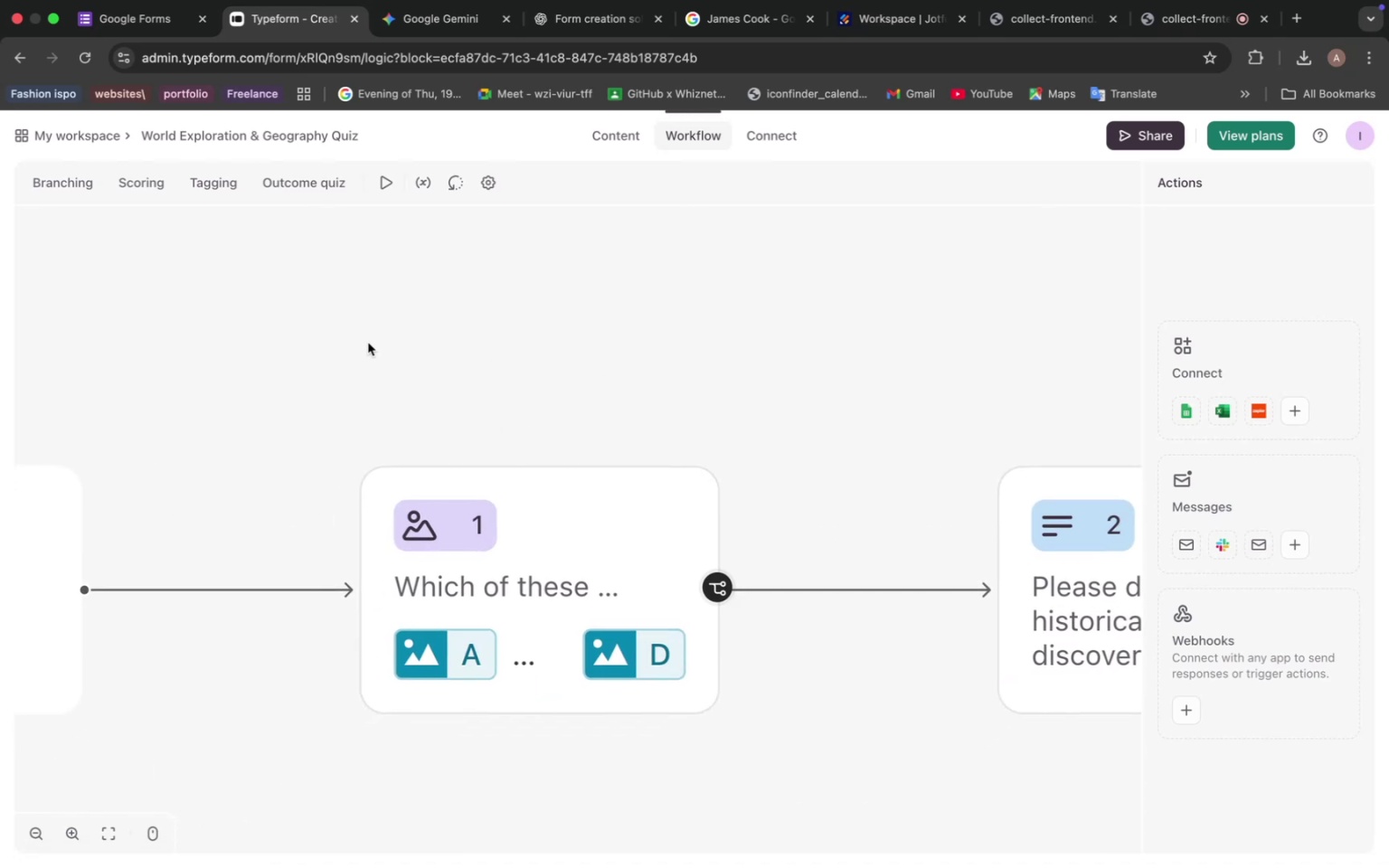 
left_click_drag(start_coordinate=[244, 370], to_coordinate=[519, 408])
 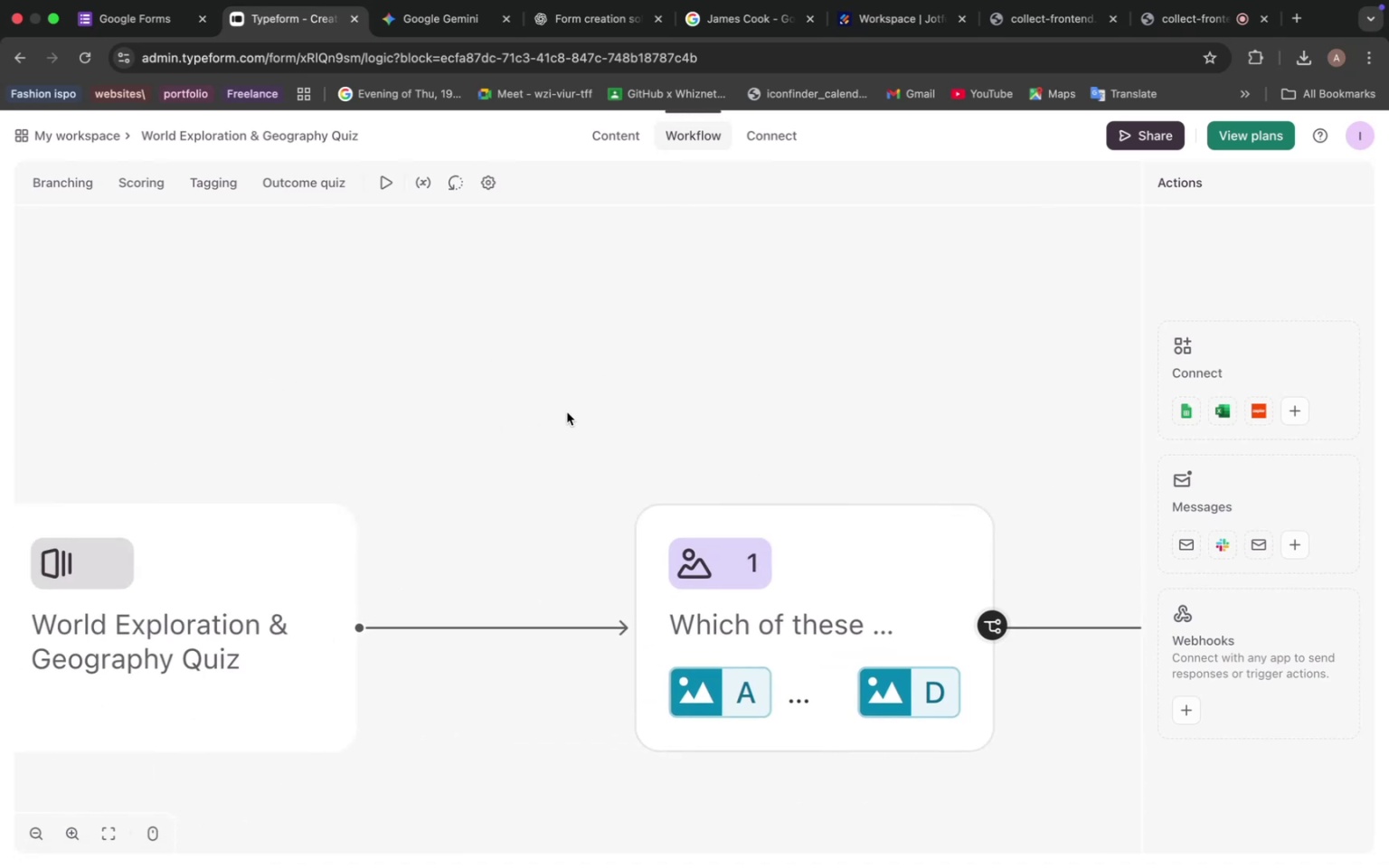 
left_click_drag(start_coordinate=[294, 374], to_coordinate=[861, 392])
 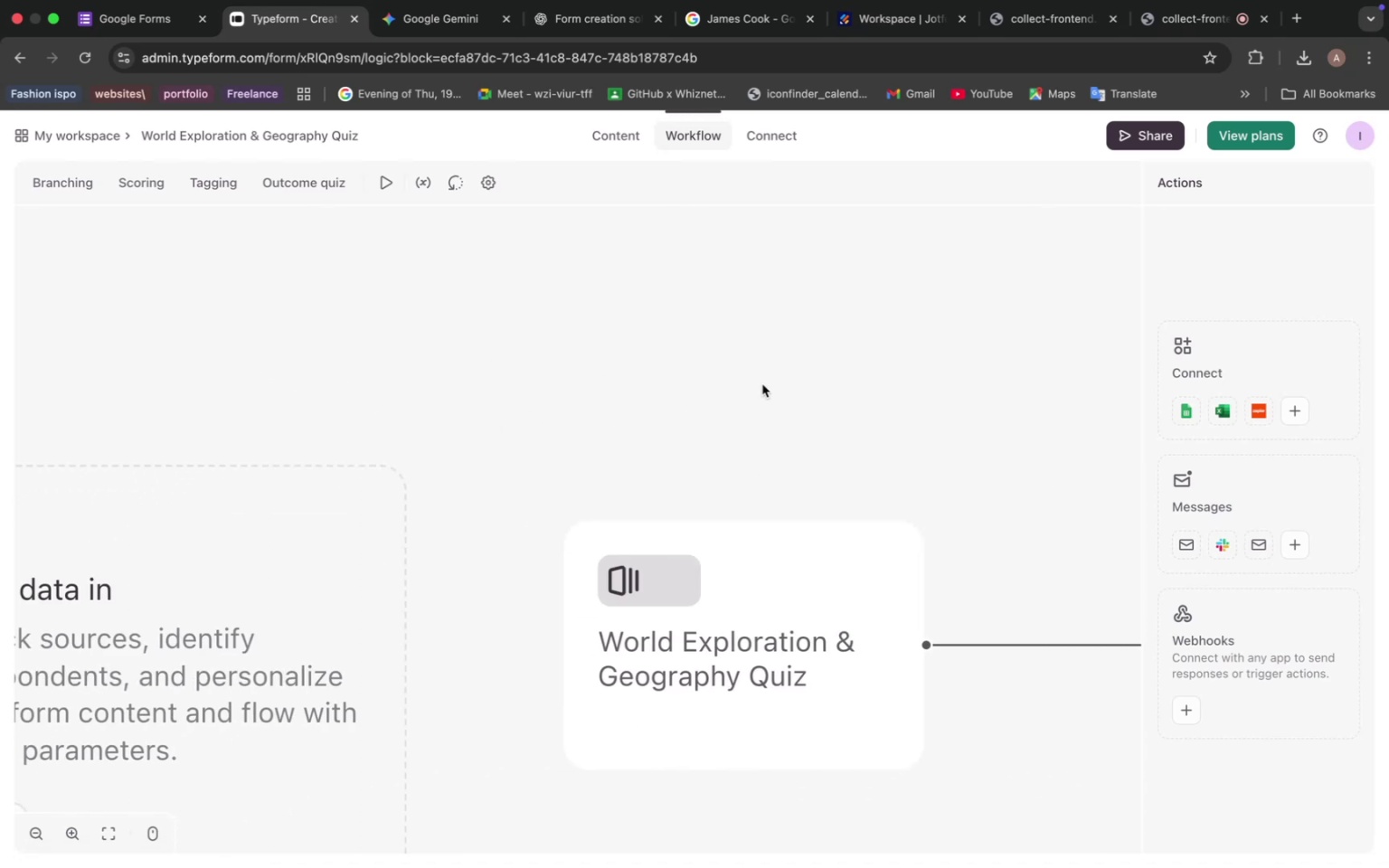 
left_click_drag(start_coordinate=[481, 362], to_coordinate=[749, 295])
 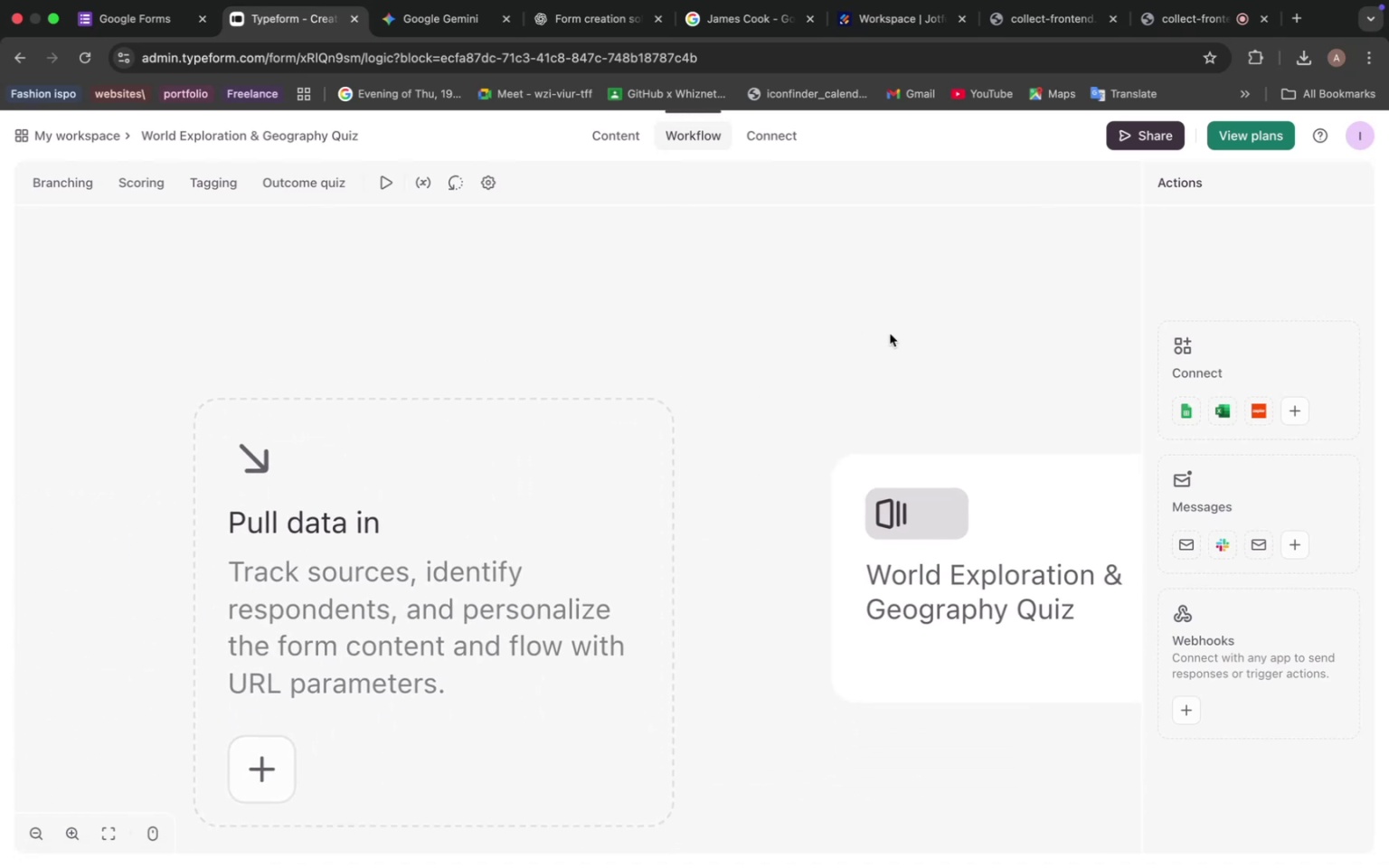 
left_click_drag(start_coordinate=[952, 369], to_coordinate=[671, 316])
 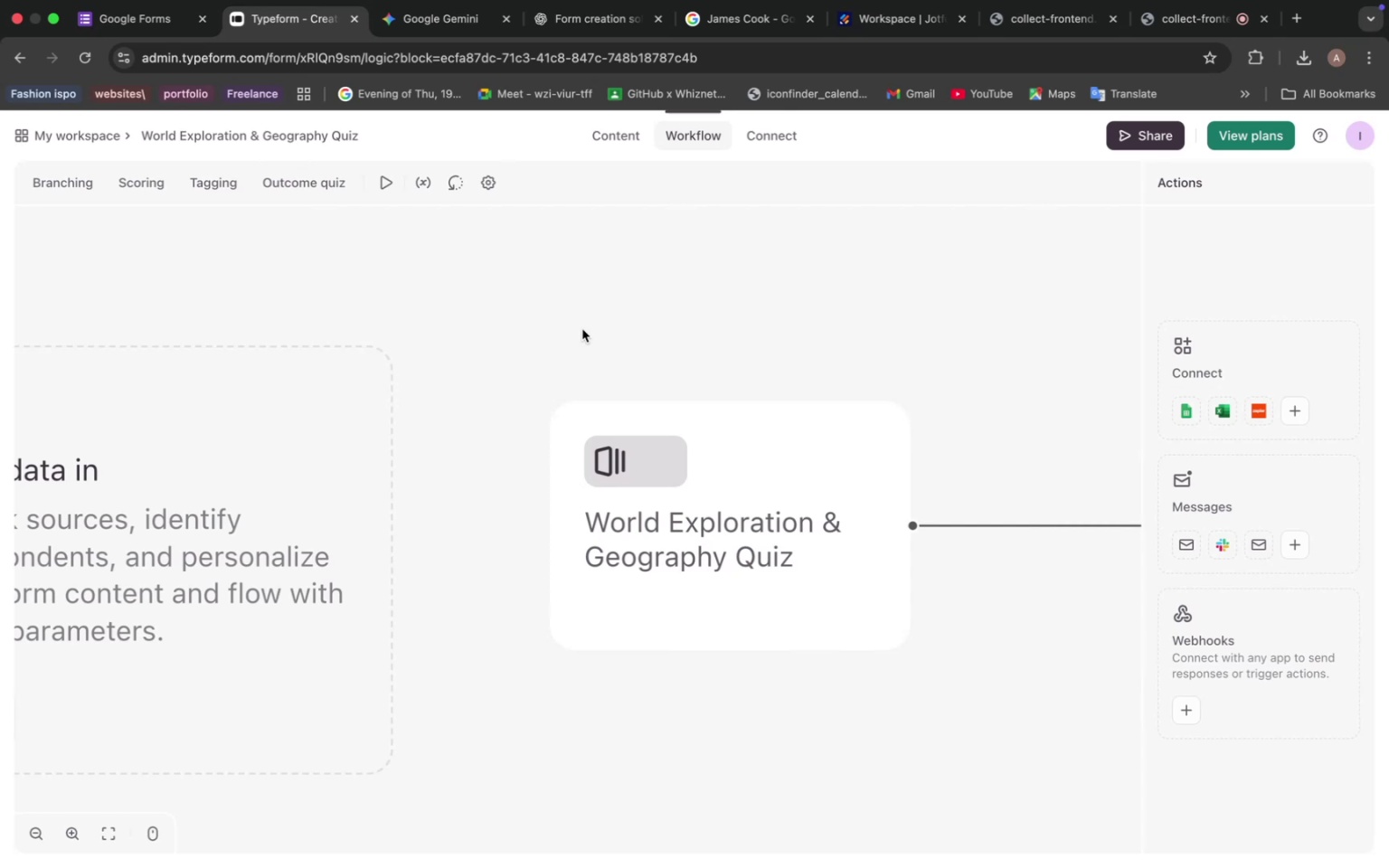 
left_click_drag(start_coordinate=[801, 363], to_coordinate=[601, 320])
 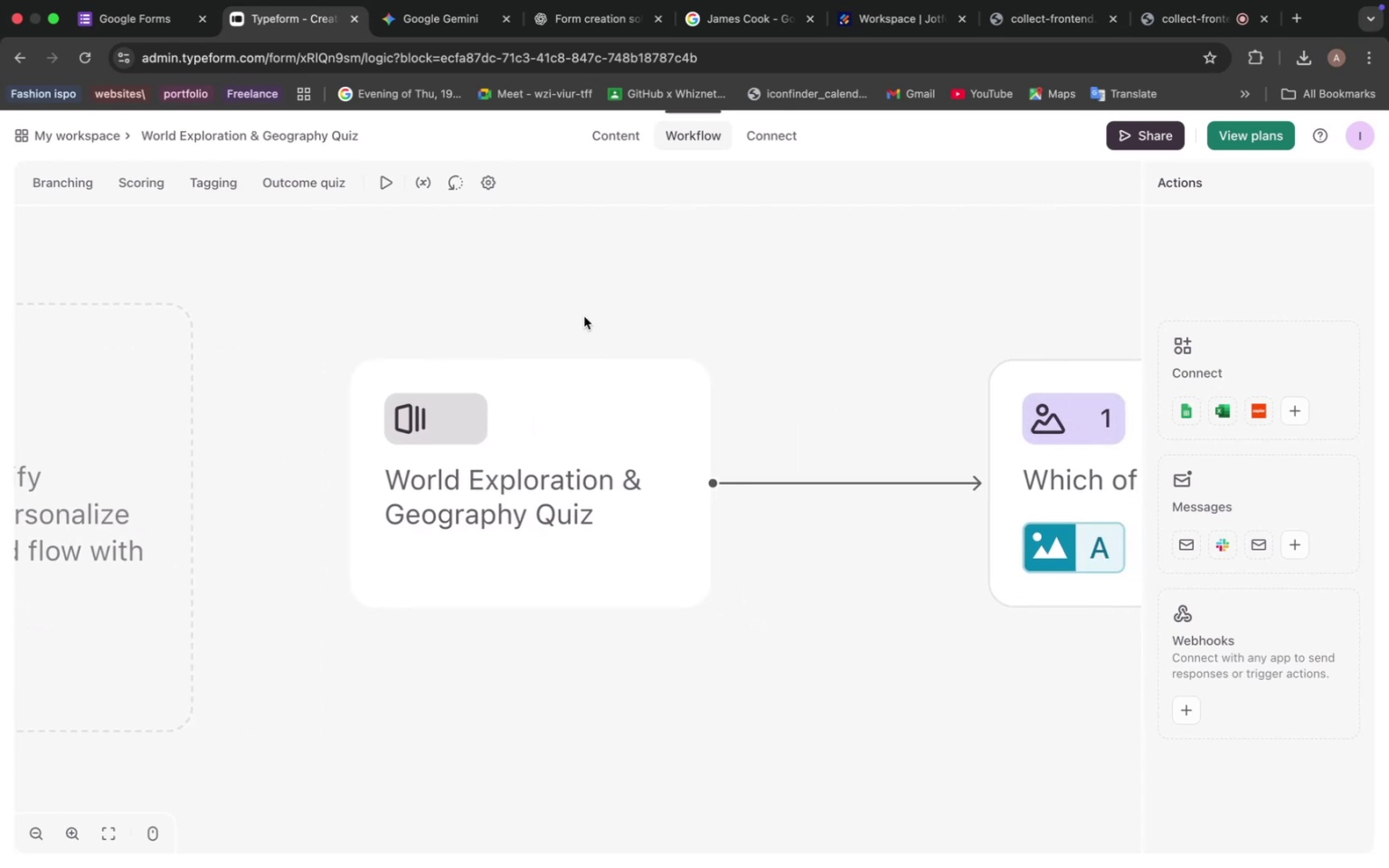 
left_click_drag(start_coordinate=[826, 363], to_coordinate=[723, 349])
 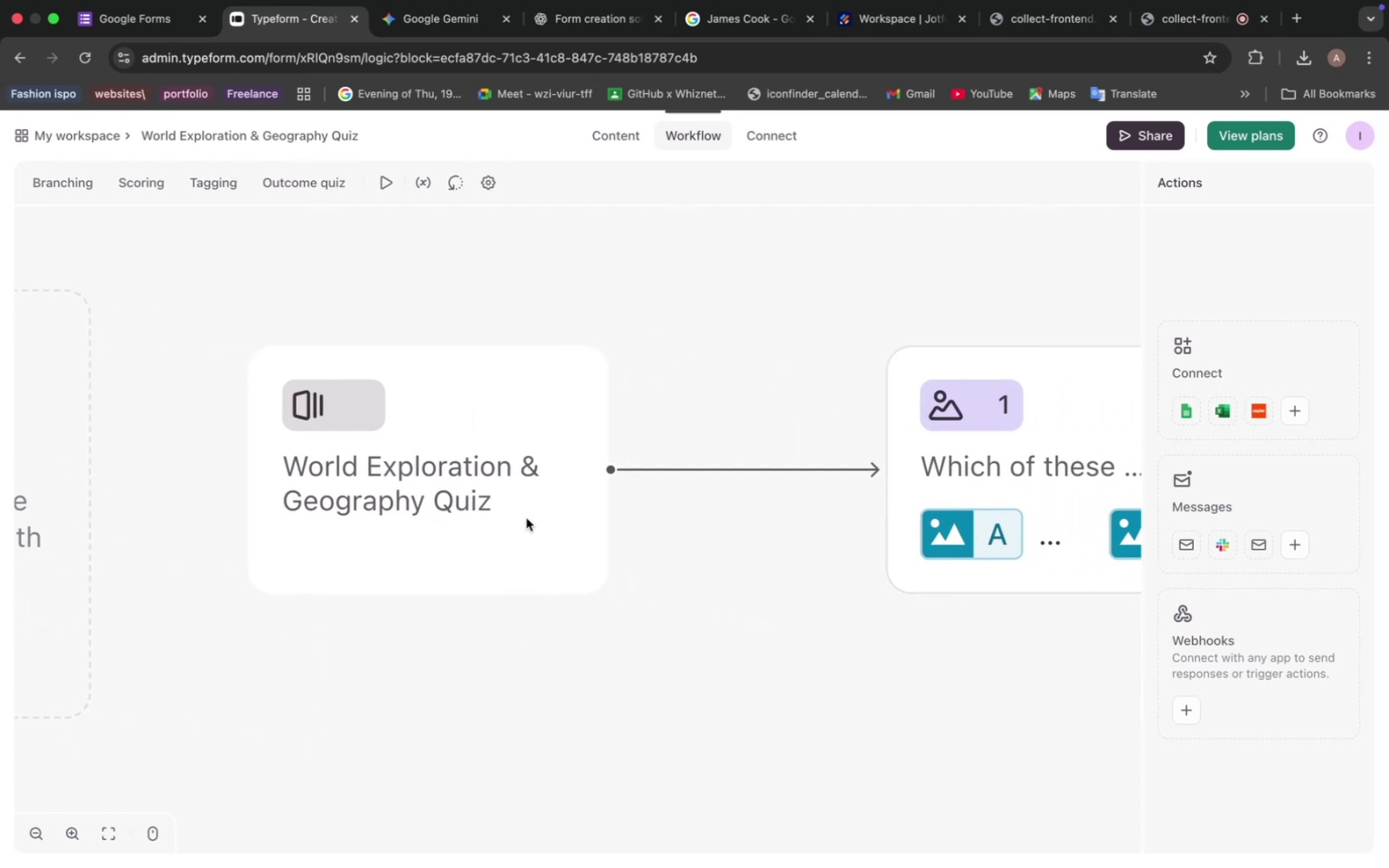 
mouse_move([161, 835])
 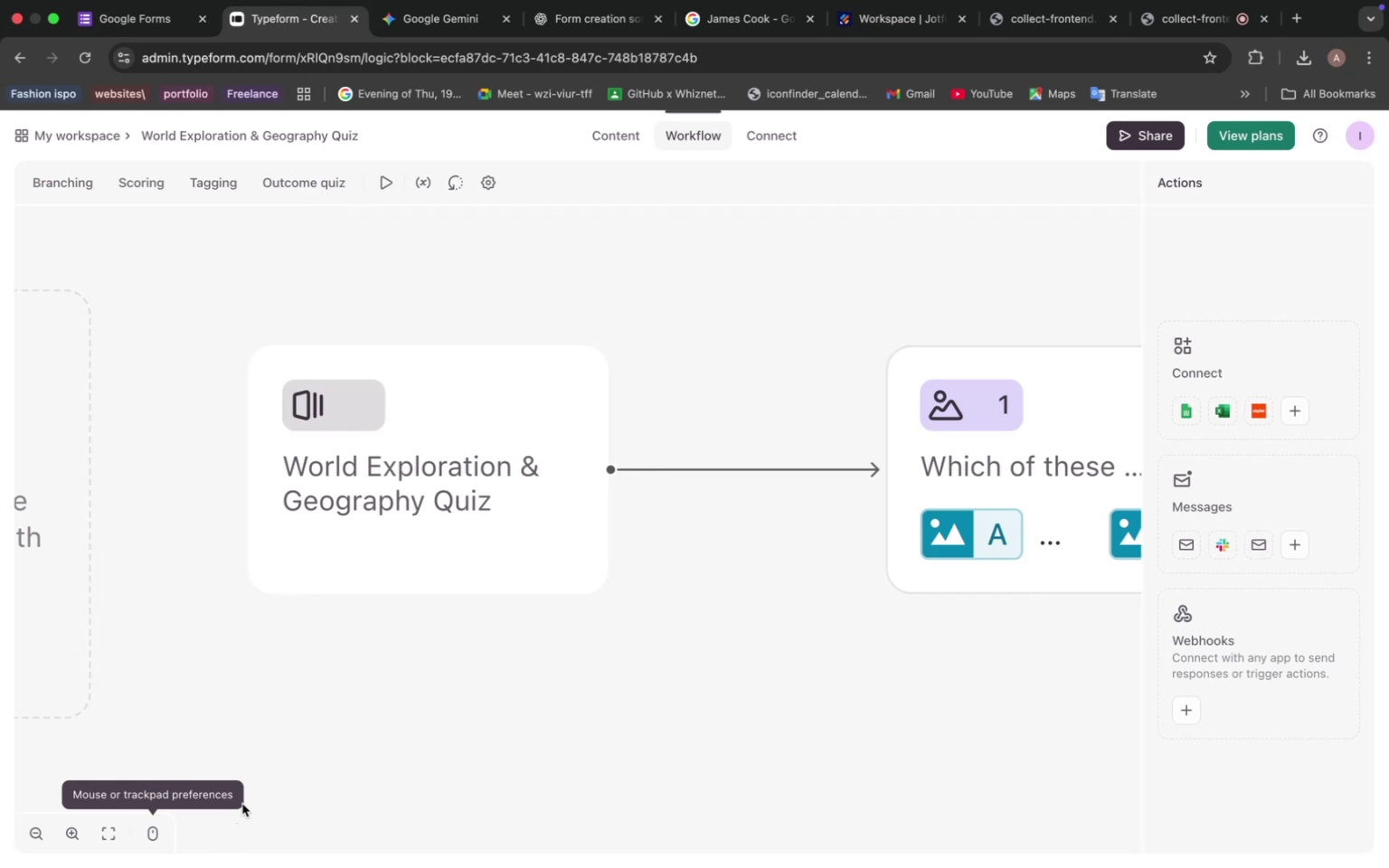 
wait(19.83)
 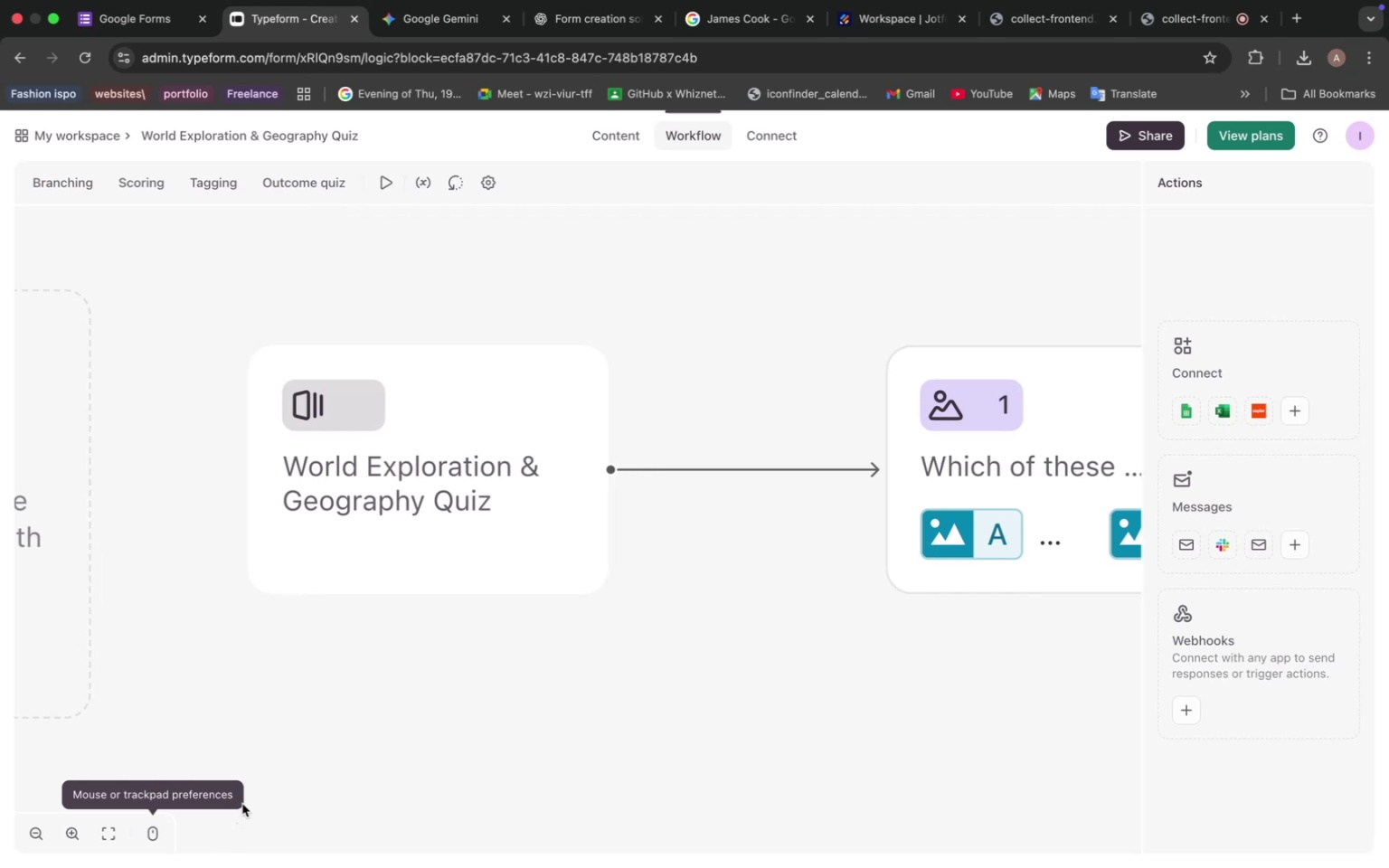 
left_click_drag(start_coordinate=[812, 545], to_coordinate=[665, 540])
 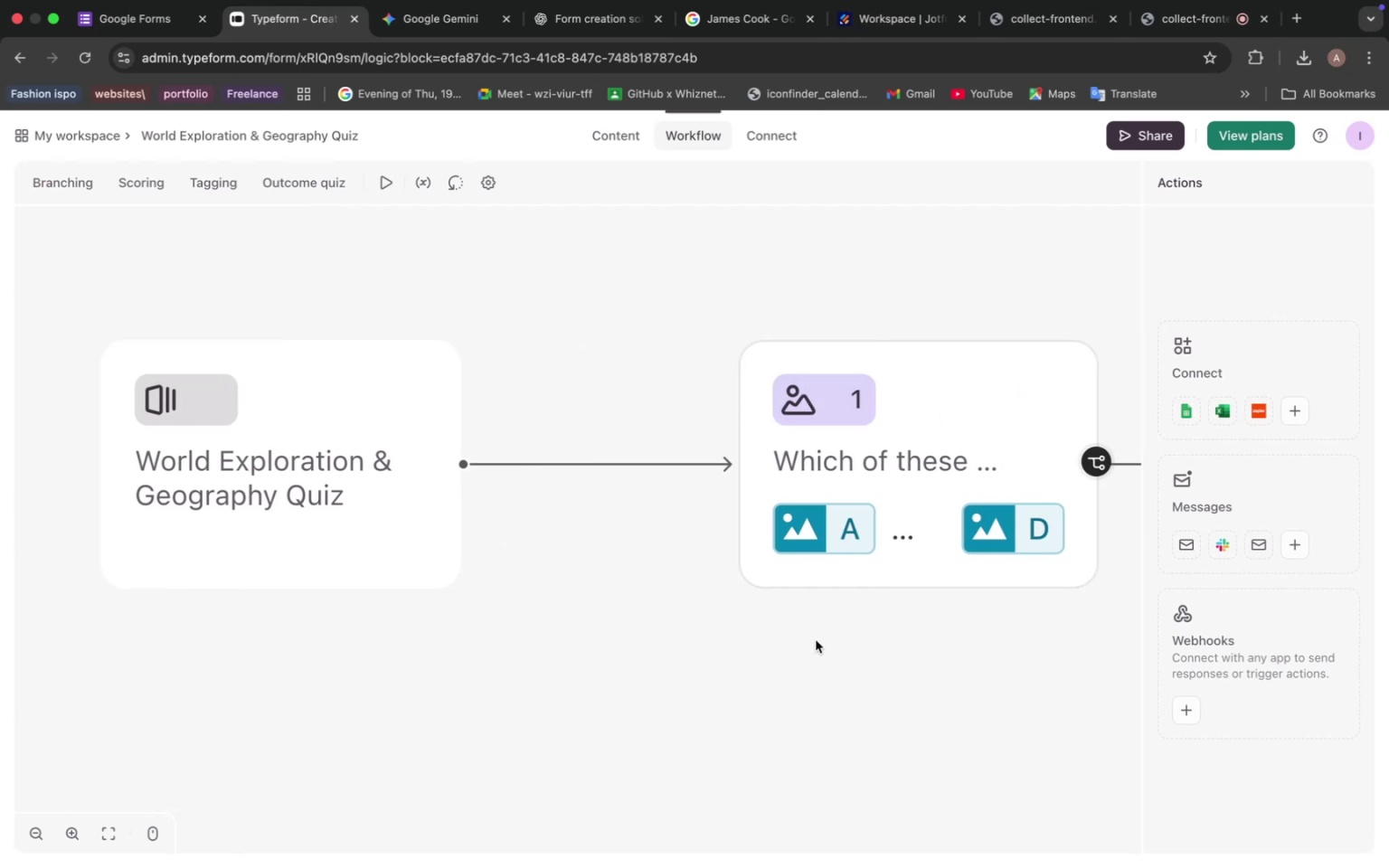 
left_click_drag(start_coordinate=[953, 640], to_coordinate=[688, 629])
 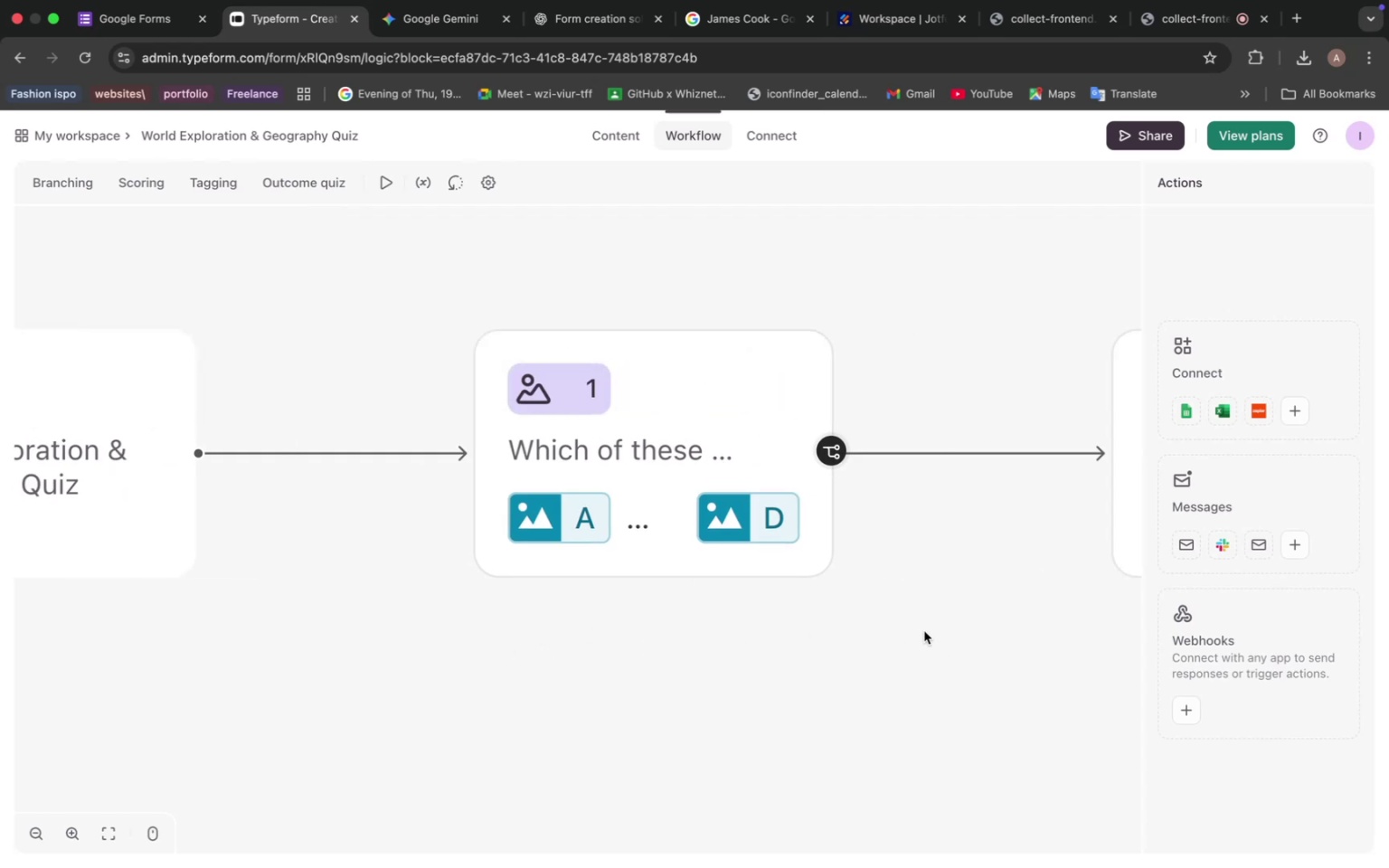 
left_click_drag(start_coordinate=[924, 631], to_coordinate=[675, 638])
 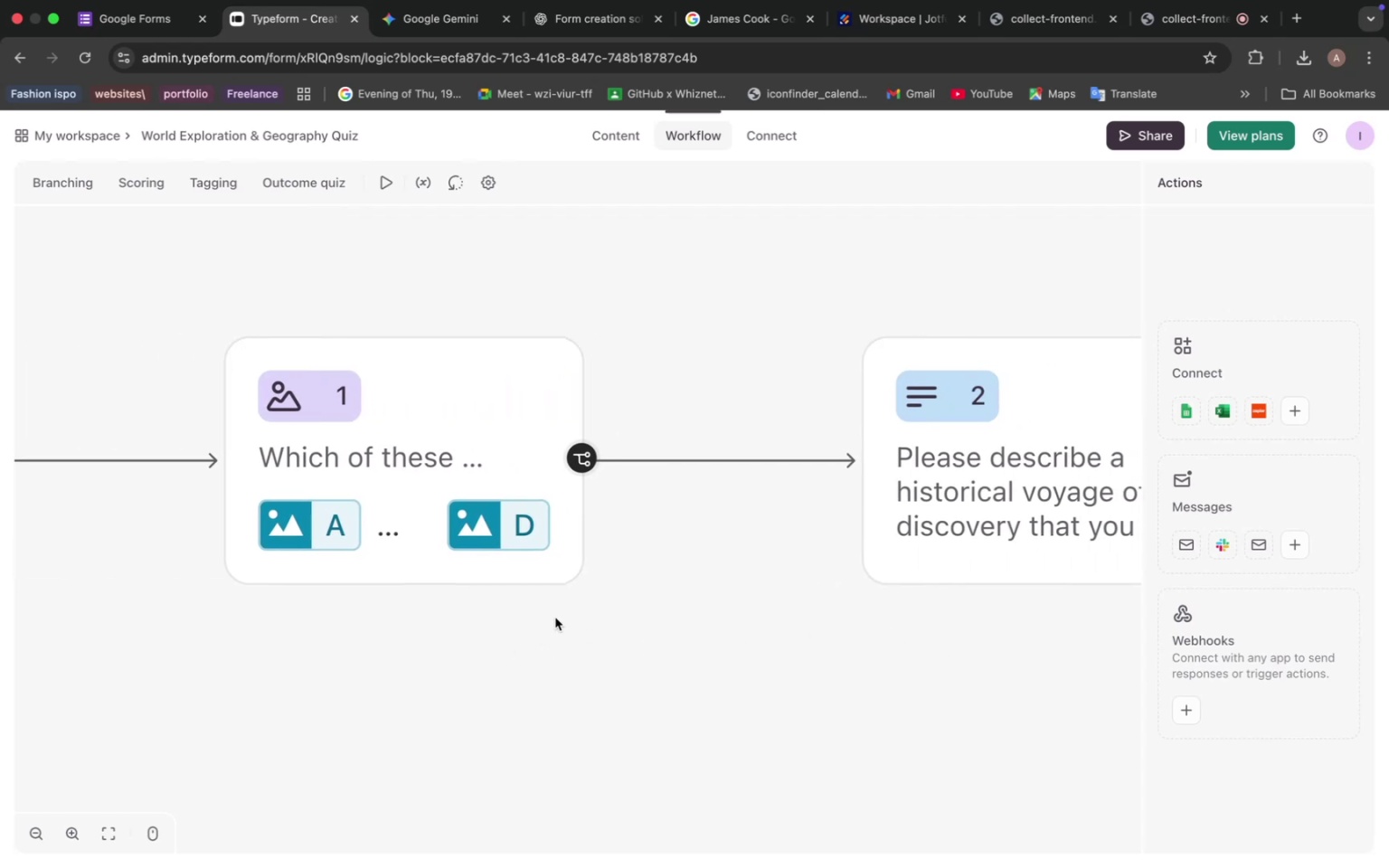 
scroll: coordinate [458, 544], scroll_direction: up, amount: 41.0
 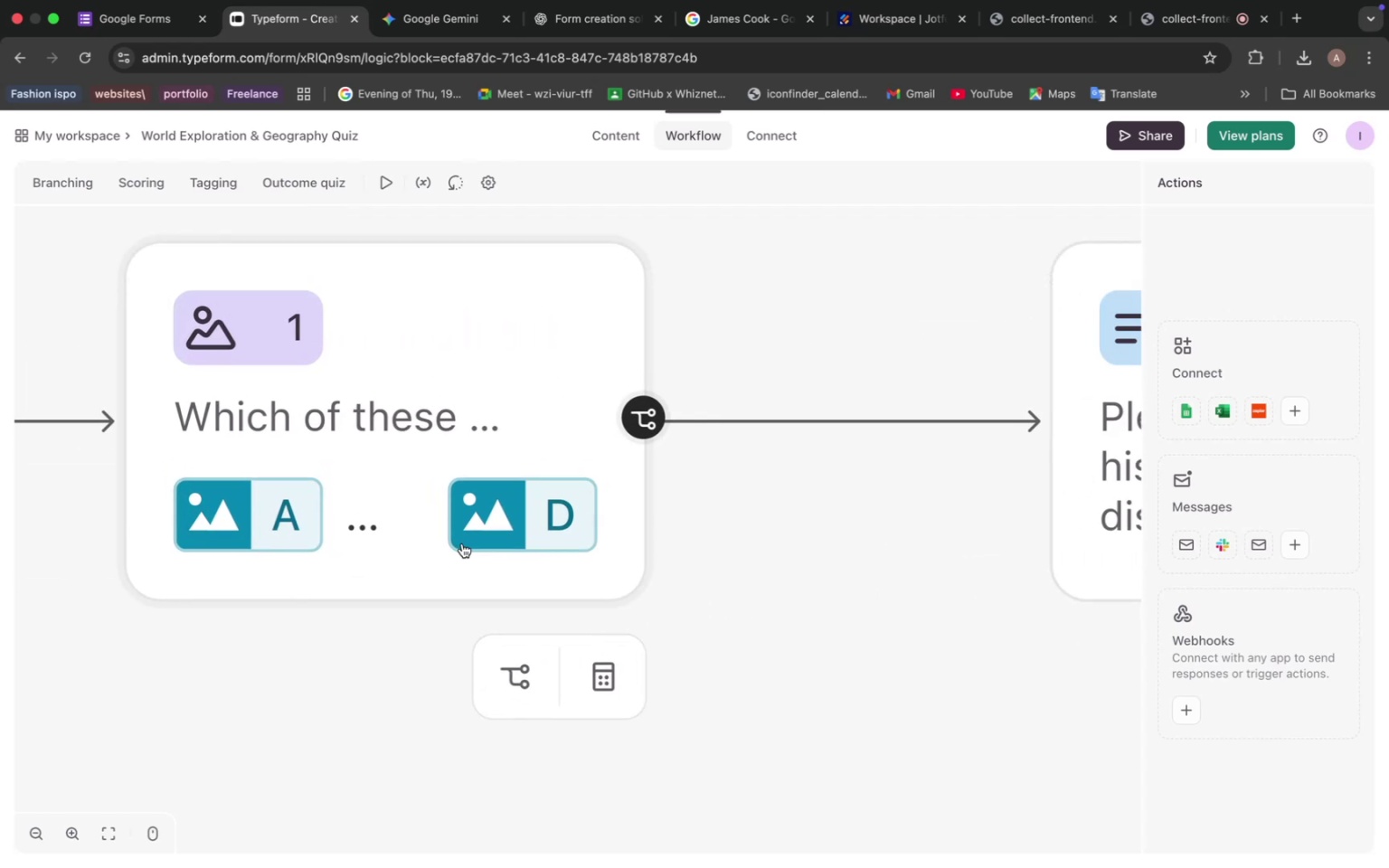 
left_click([496, 533])
 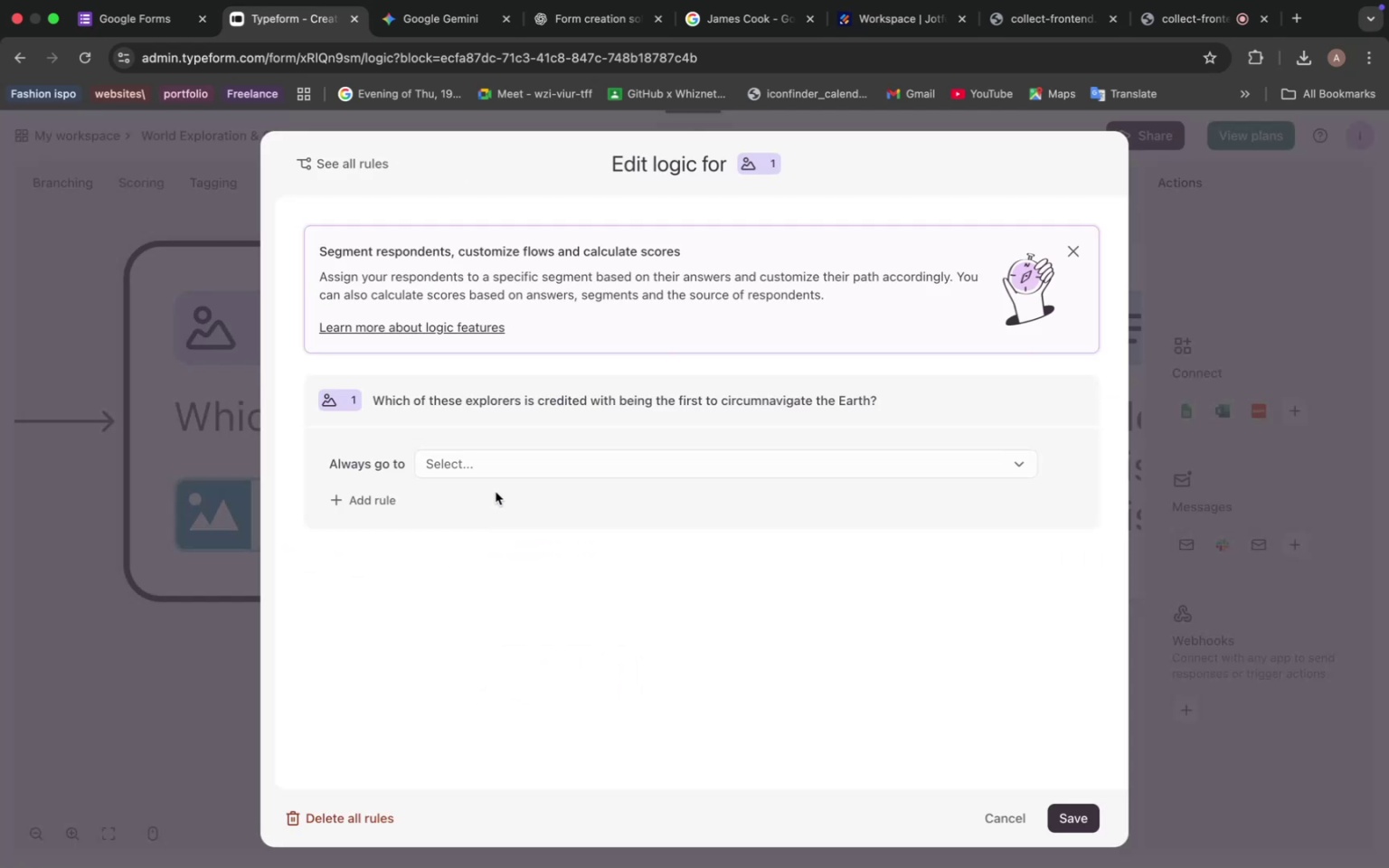 
left_click([495, 473])
 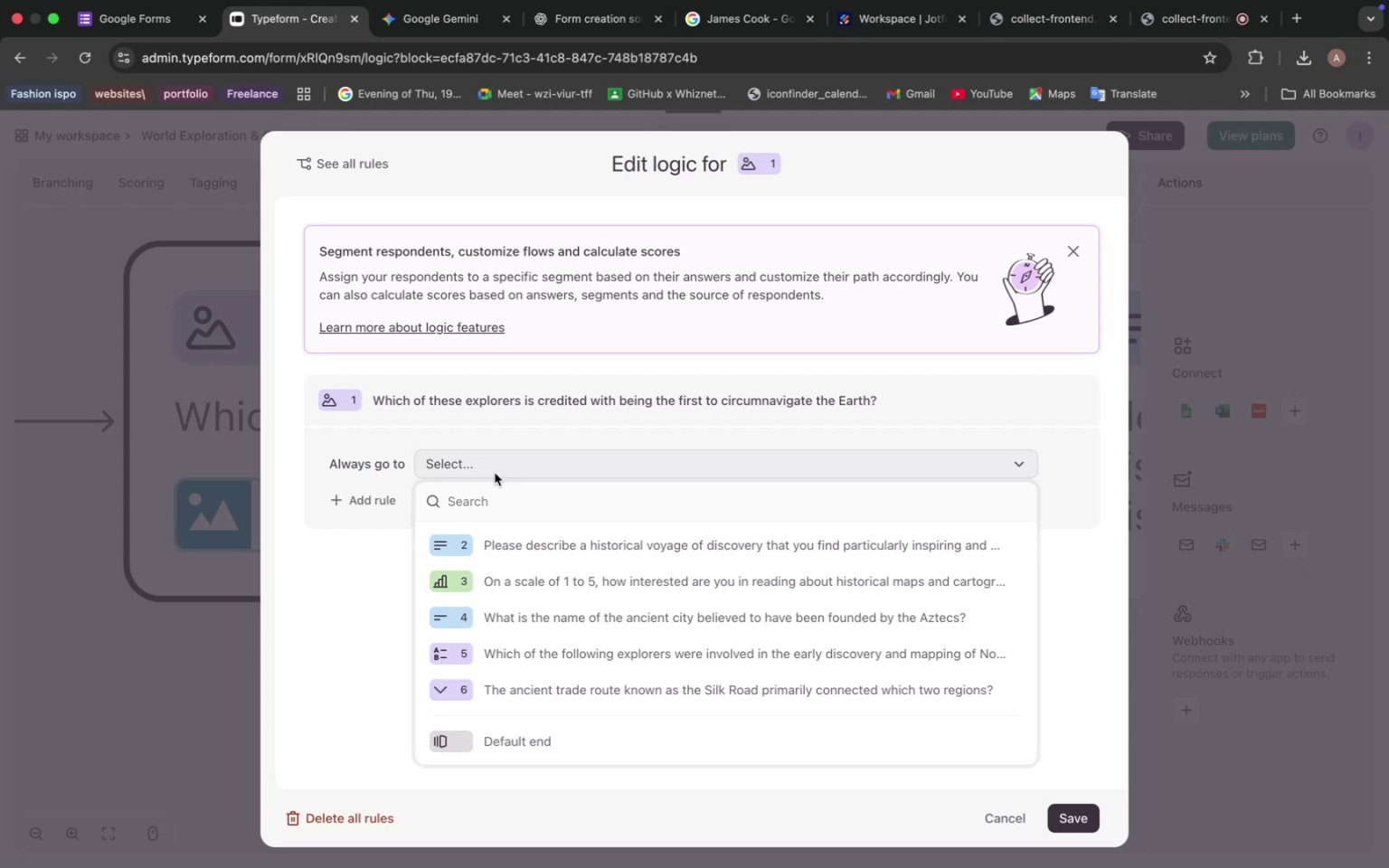 
wait(5.3)
 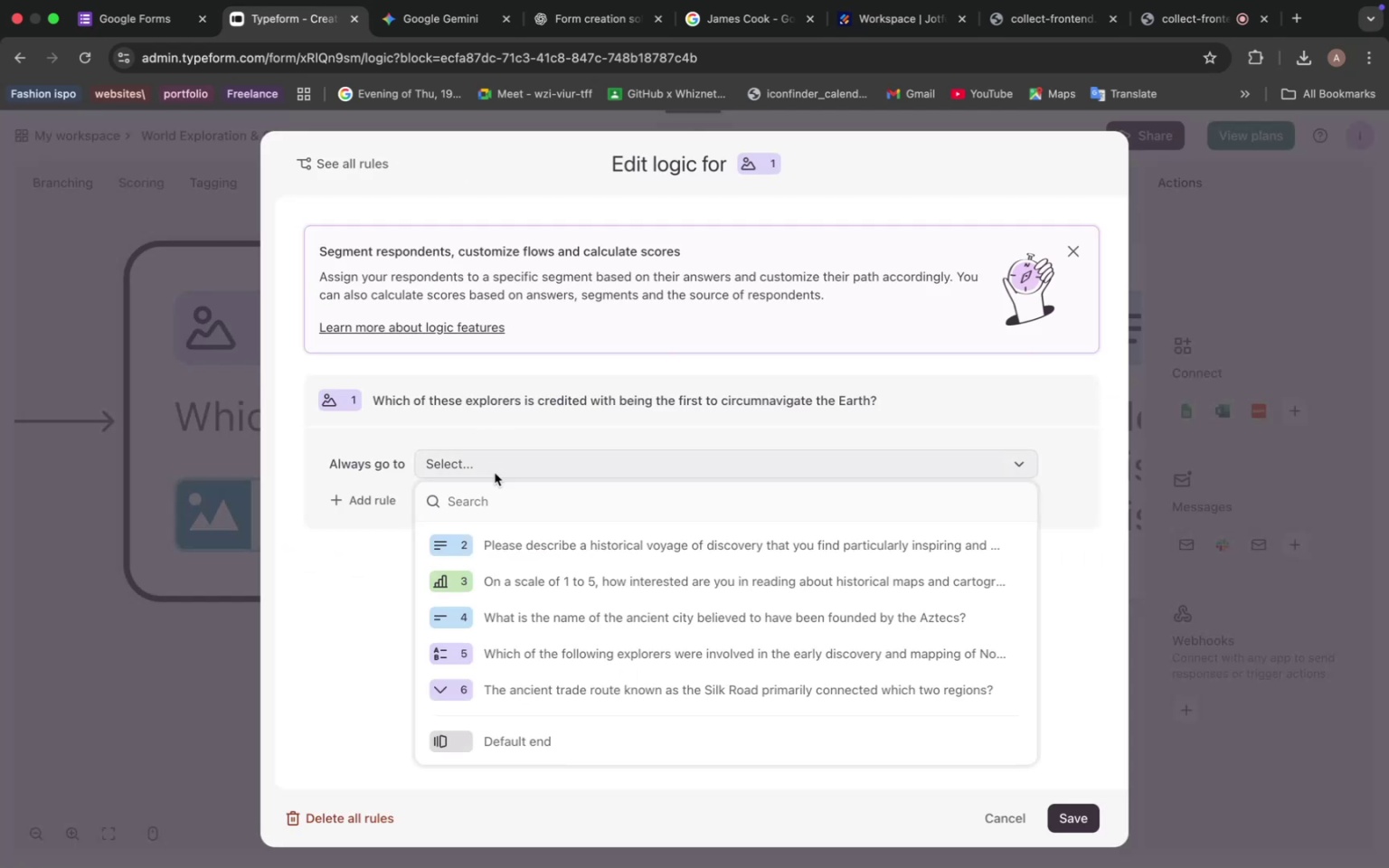 
left_click([521, 550])
 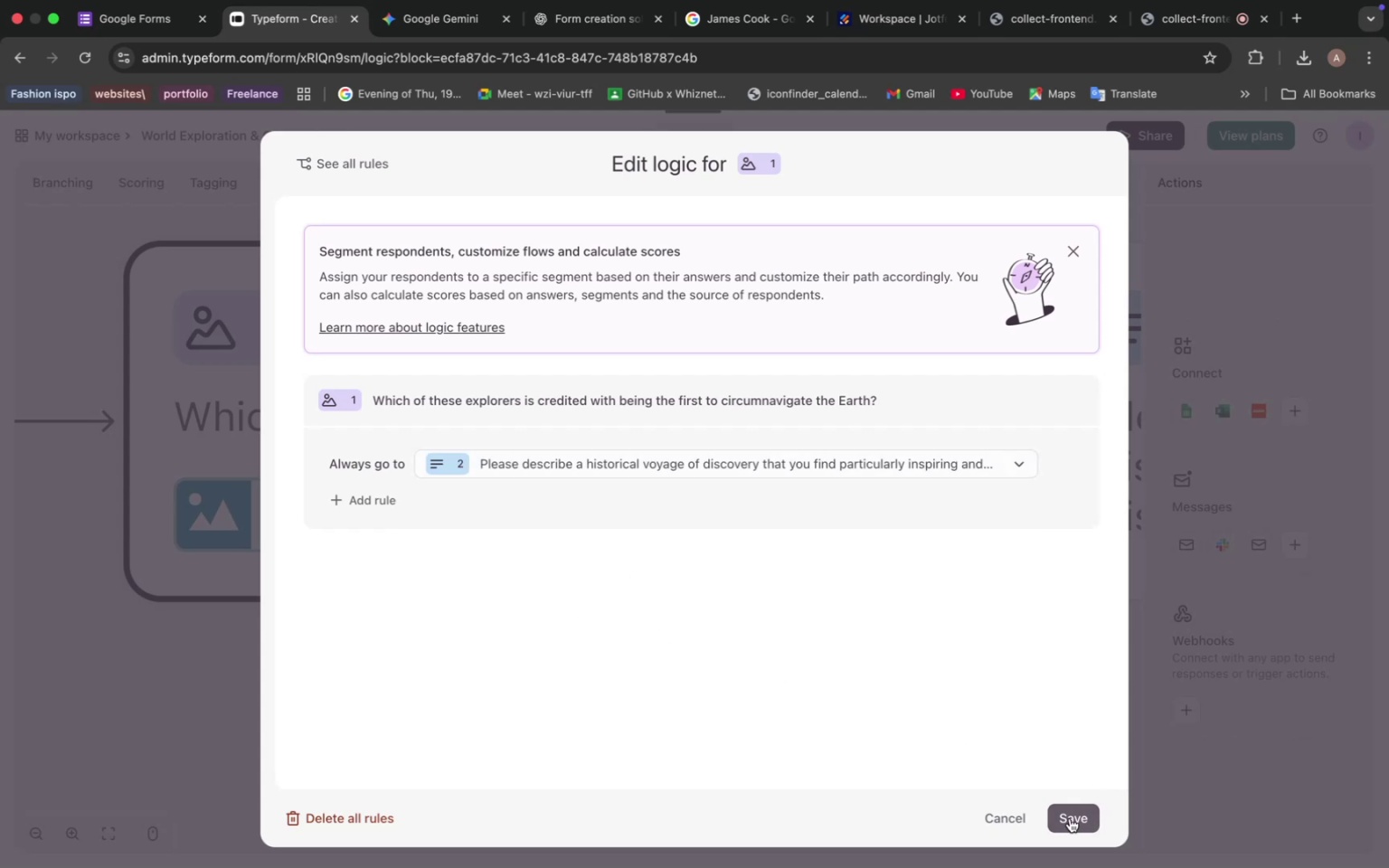 
wait(5.76)
 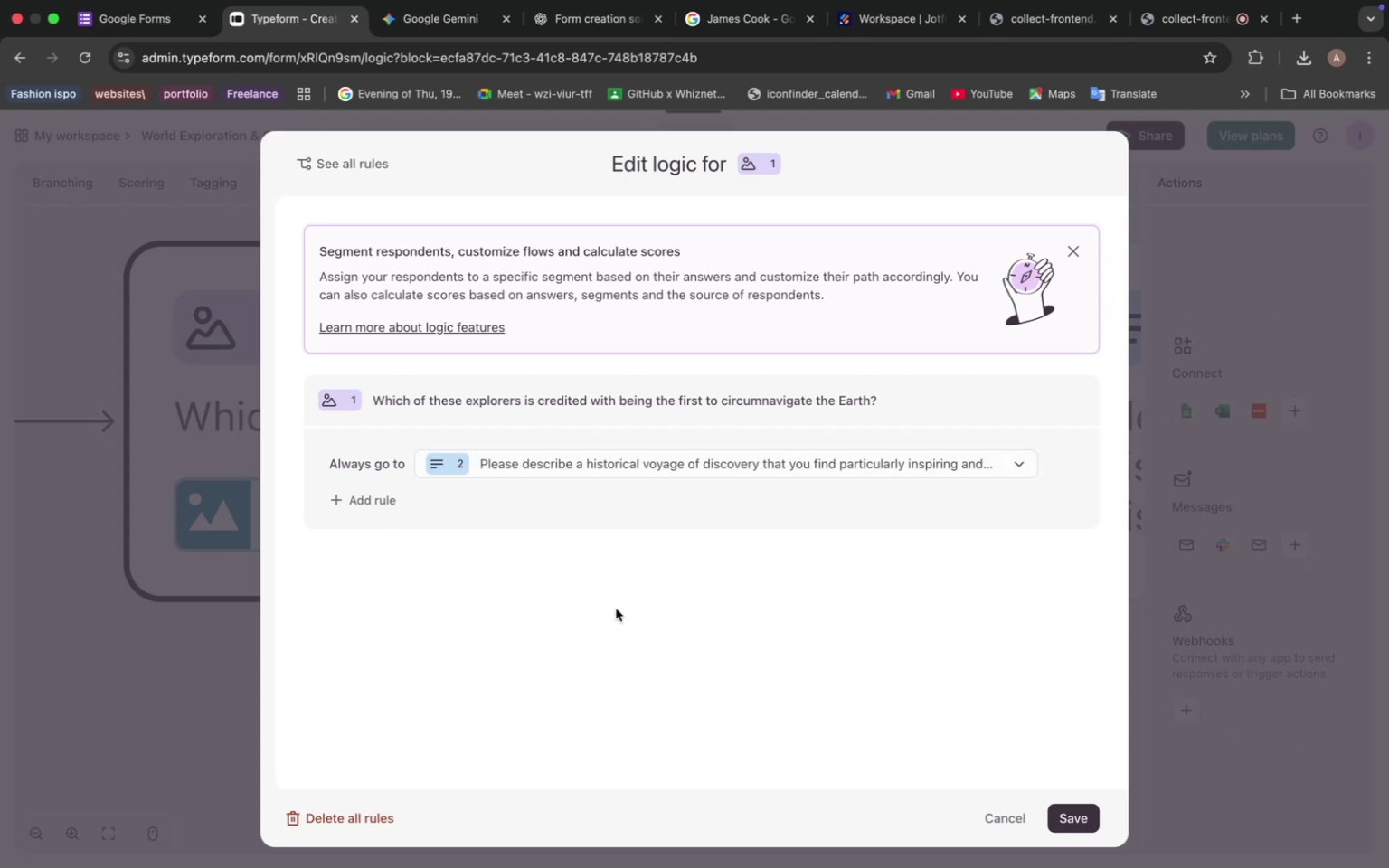 
left_click([1070, 818])
 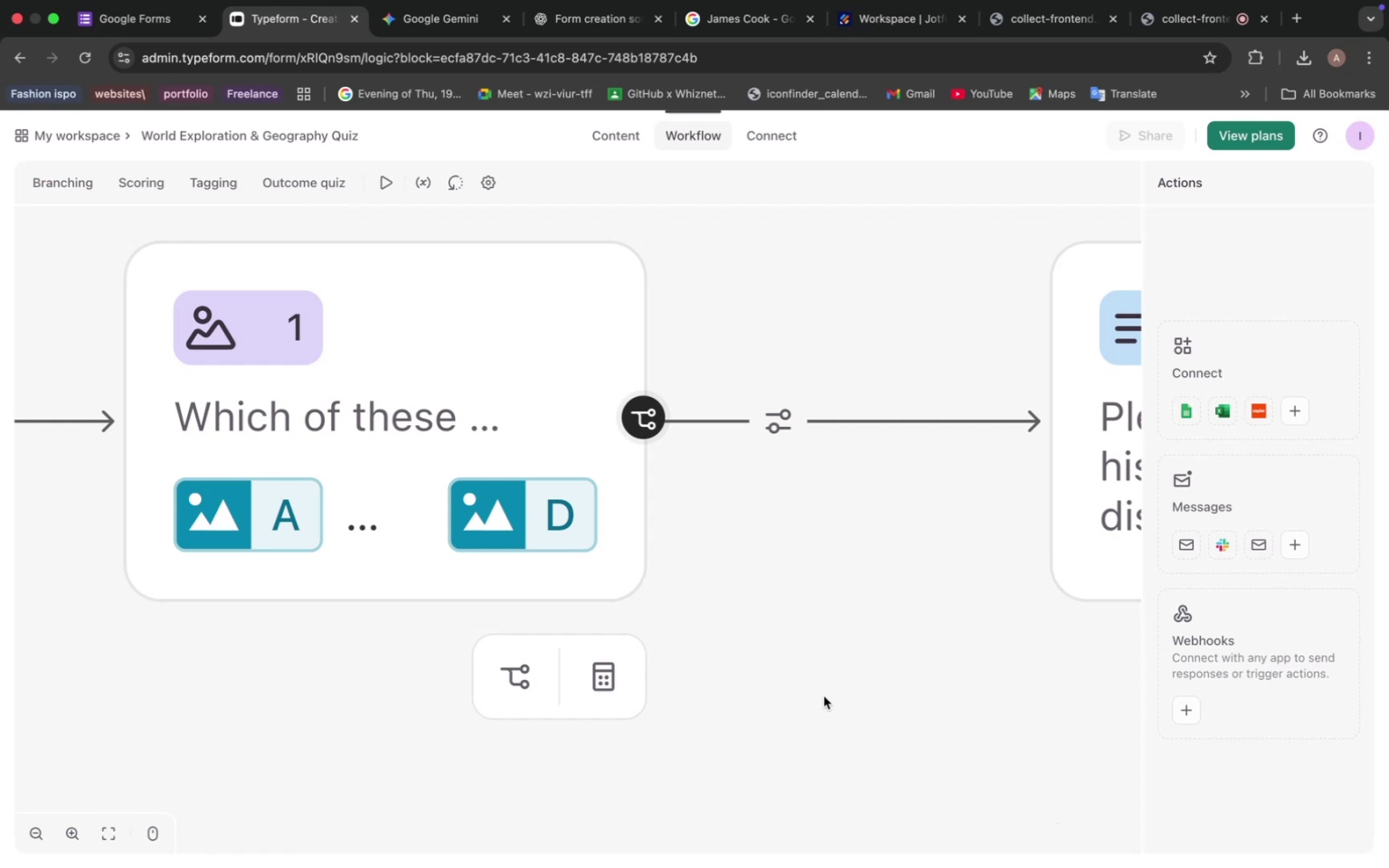 
scroll: coordinate [981, 646], scroll_direction: down, amount: 19.0
 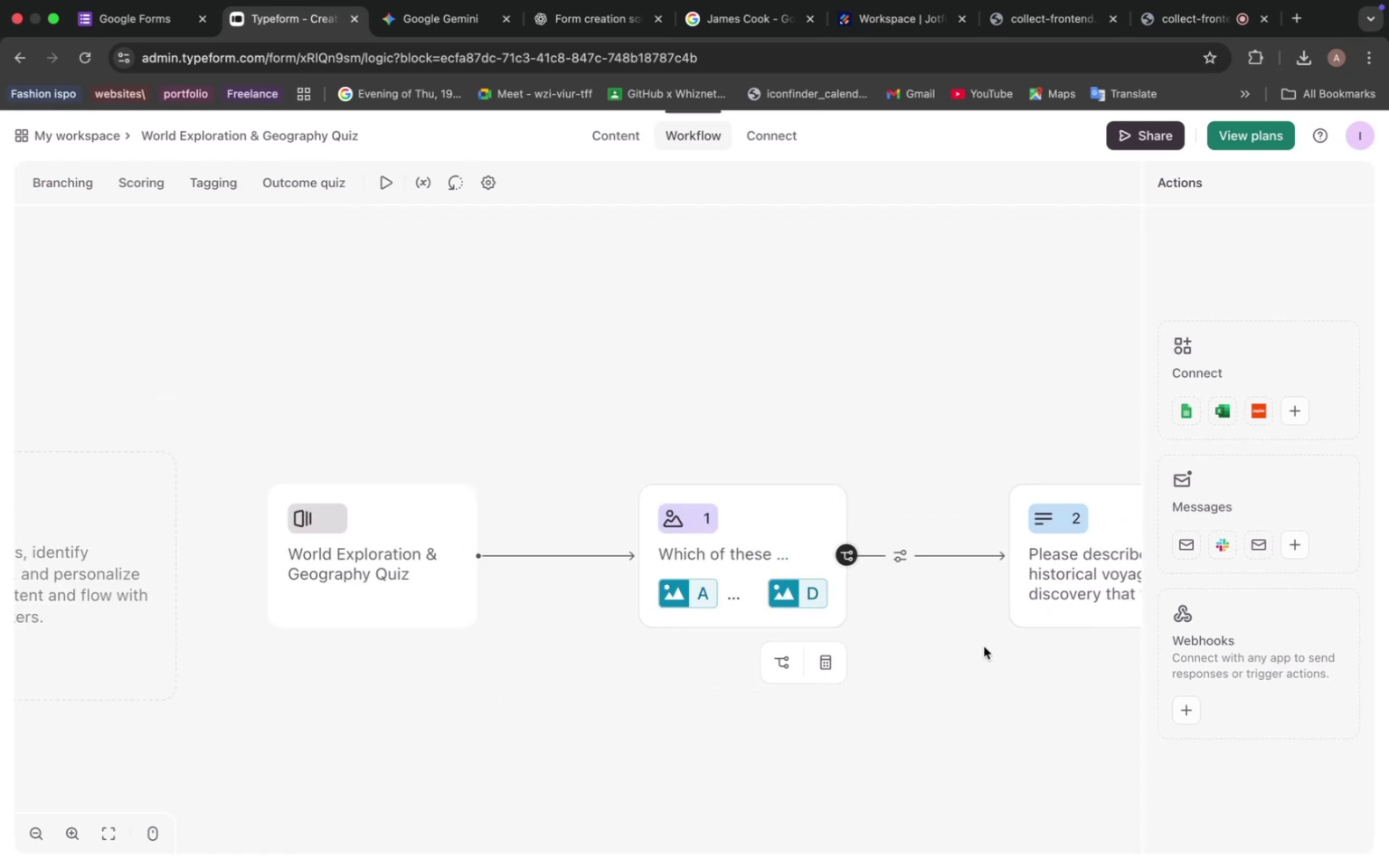 
left_click_drag(start_coordinate=[1012, 656], to_coordinate=[946, 656])
 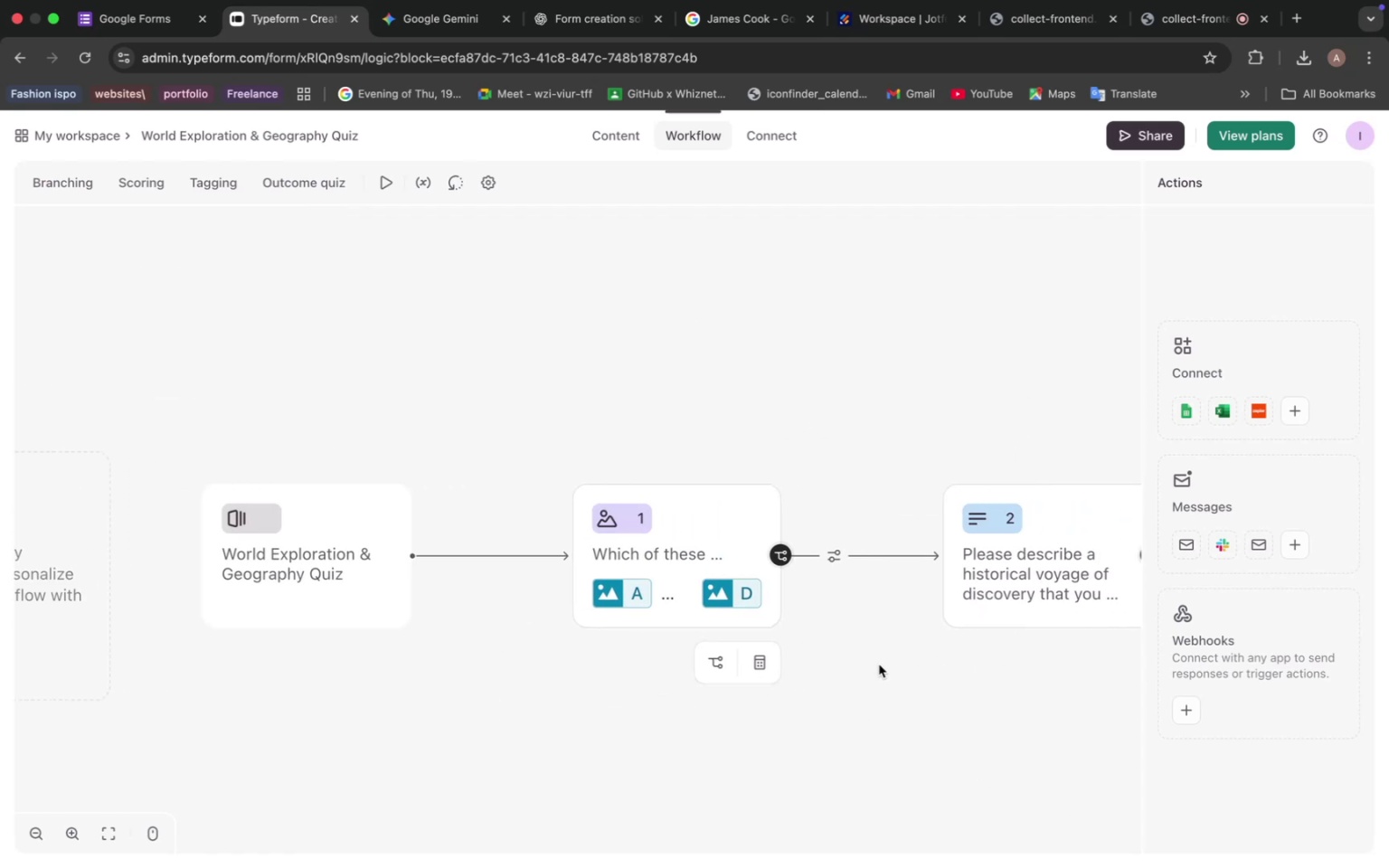 
left_click_drag(start_coordinate=[921, 672], to_coordinate=[859, 671])
 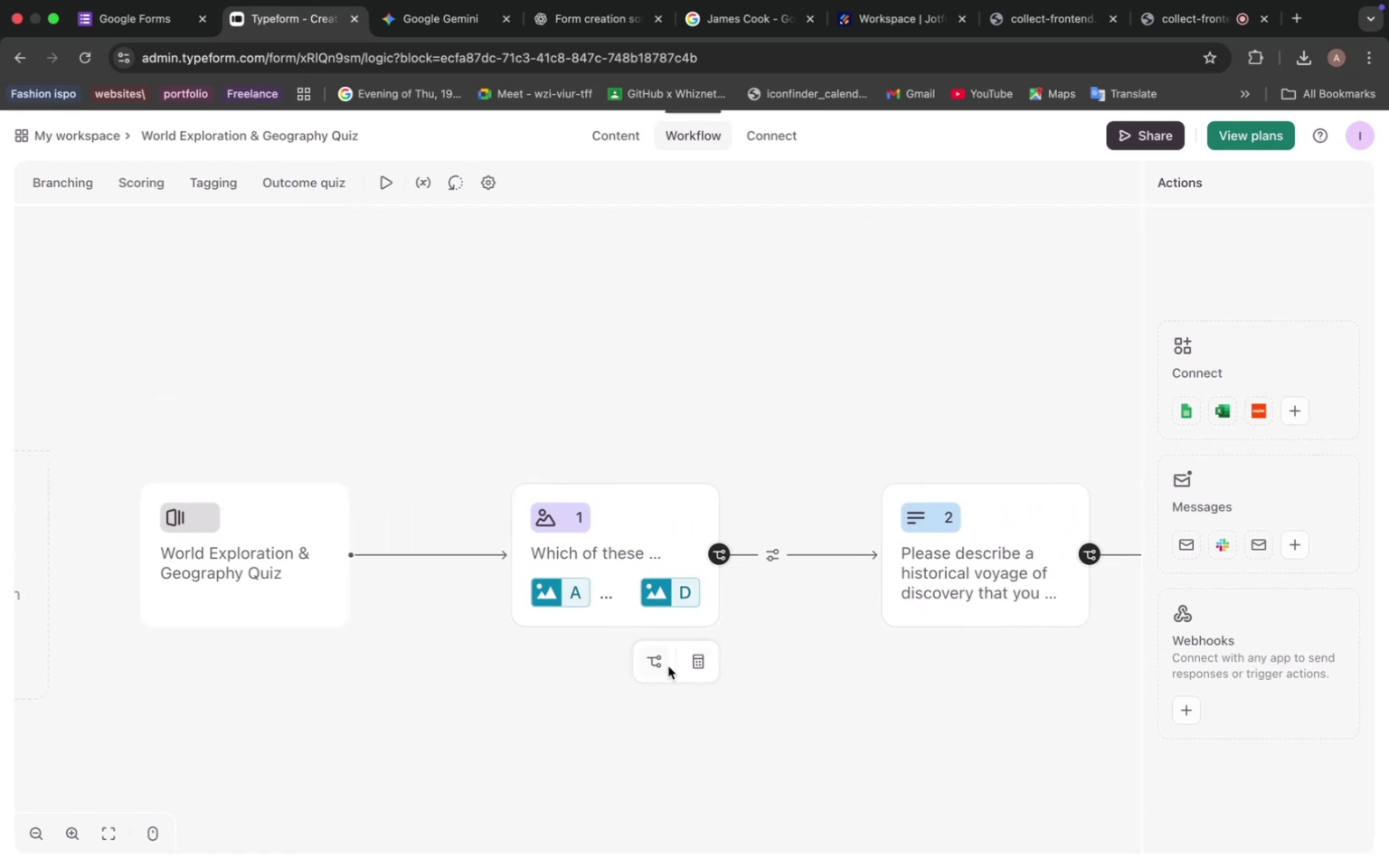 
mouse_move([679, 666])
 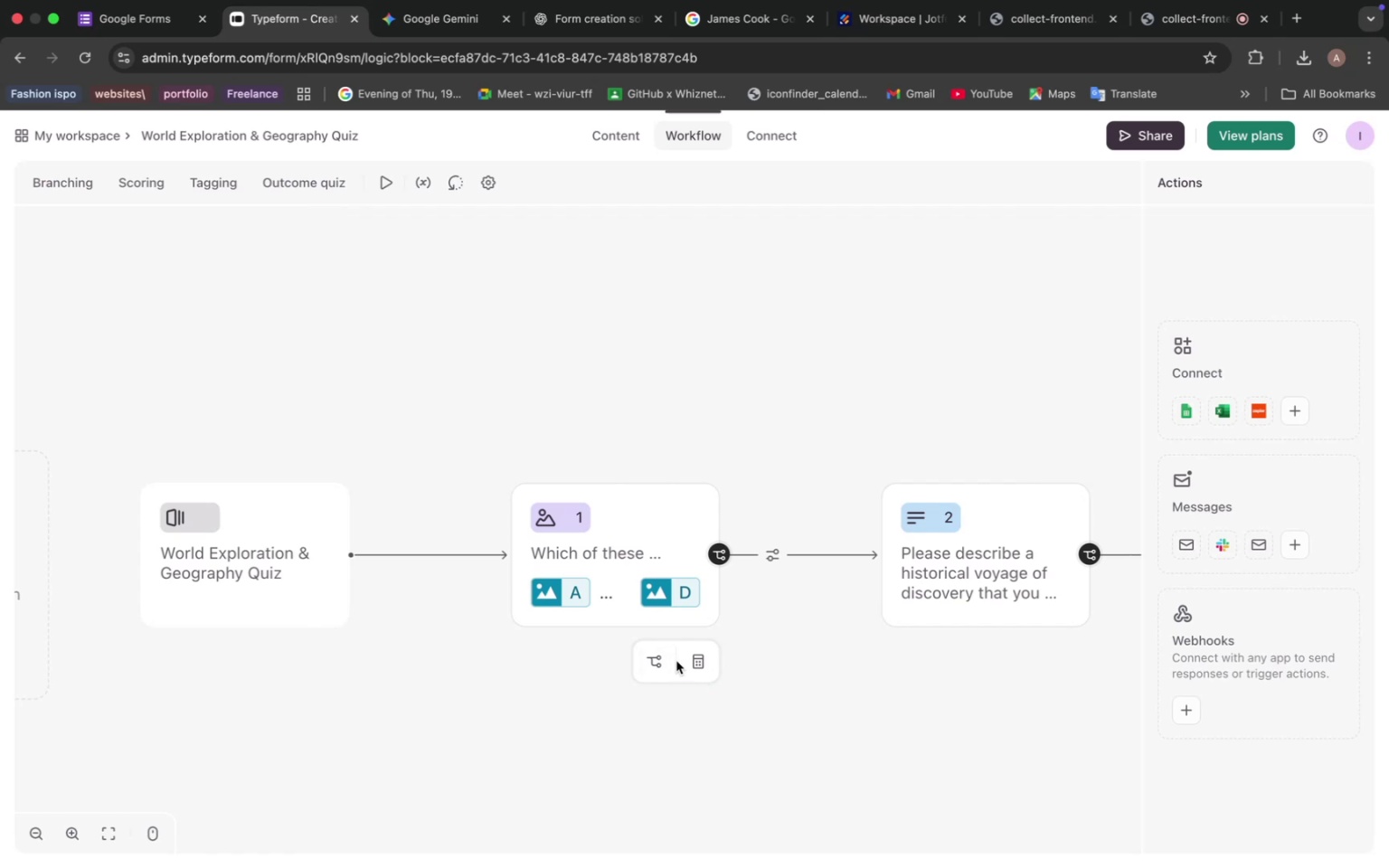 
left_click_drag(start_coordinate=[924, 659], to_coordinate=[526, 659])
 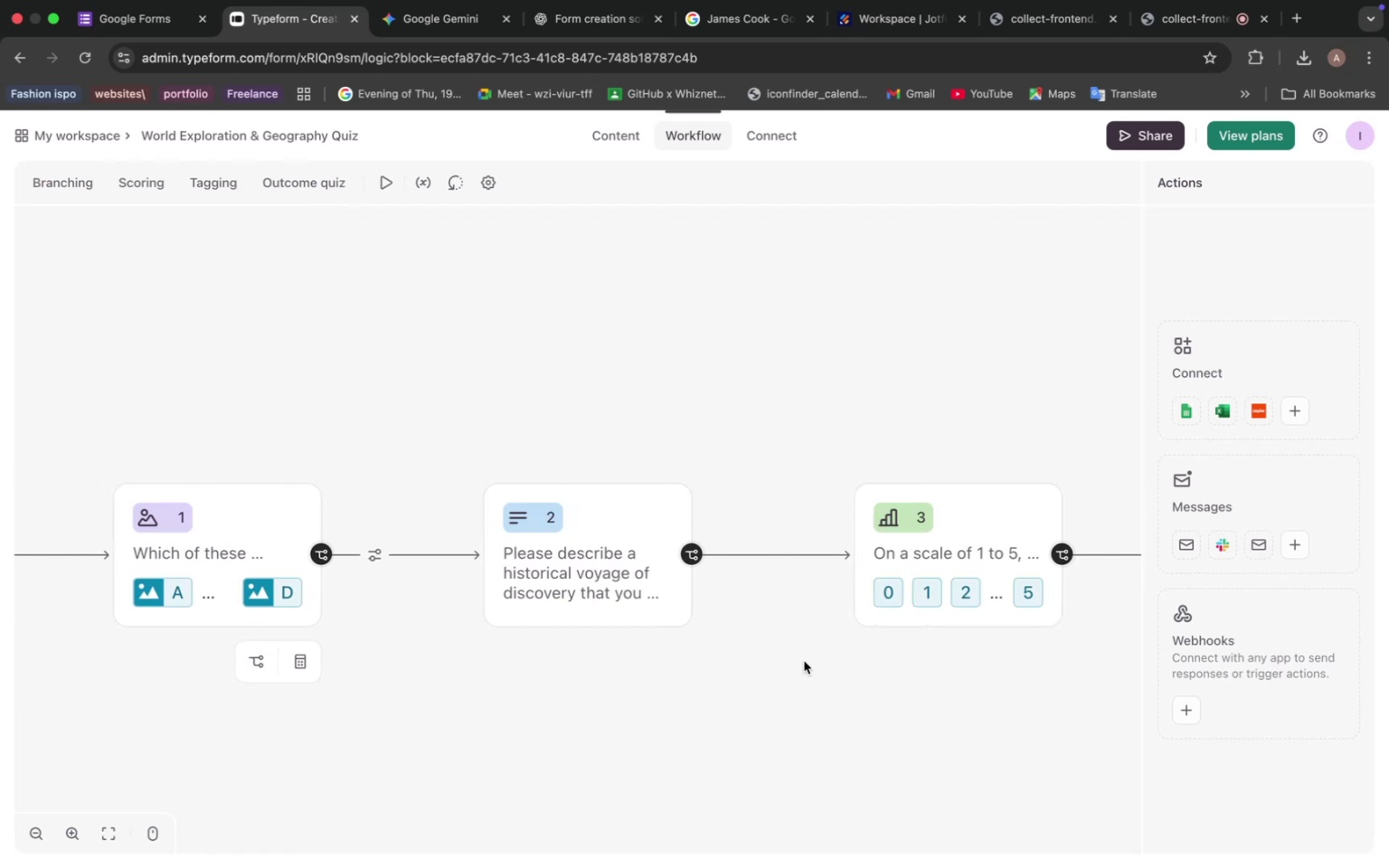 
left_click_drag(start_coordinate=[862, 666], to_coordinate=[798, 669])
 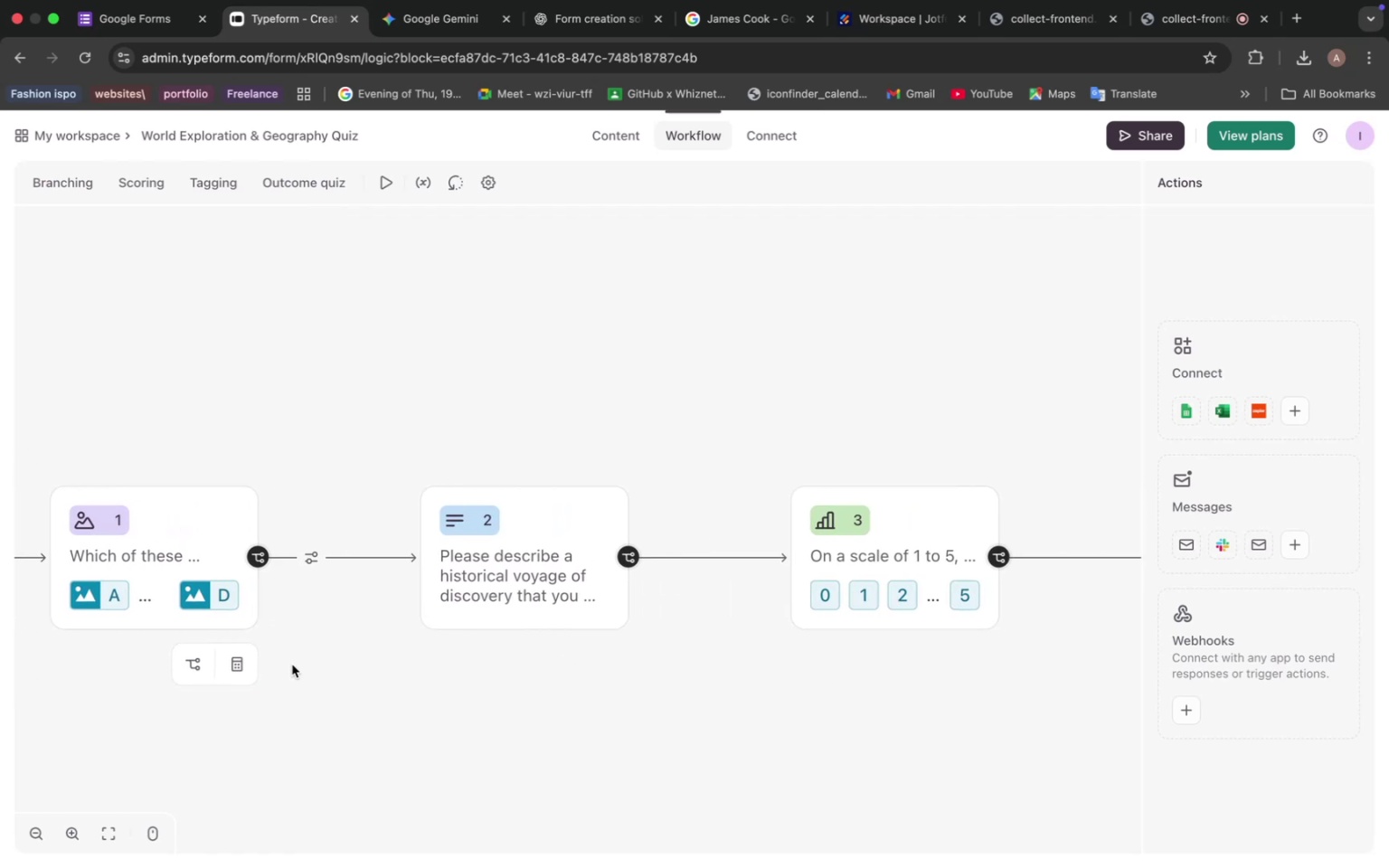 
left_click_drag(start_coordinate=[194, 668], to_coordinate=[184, 576])
 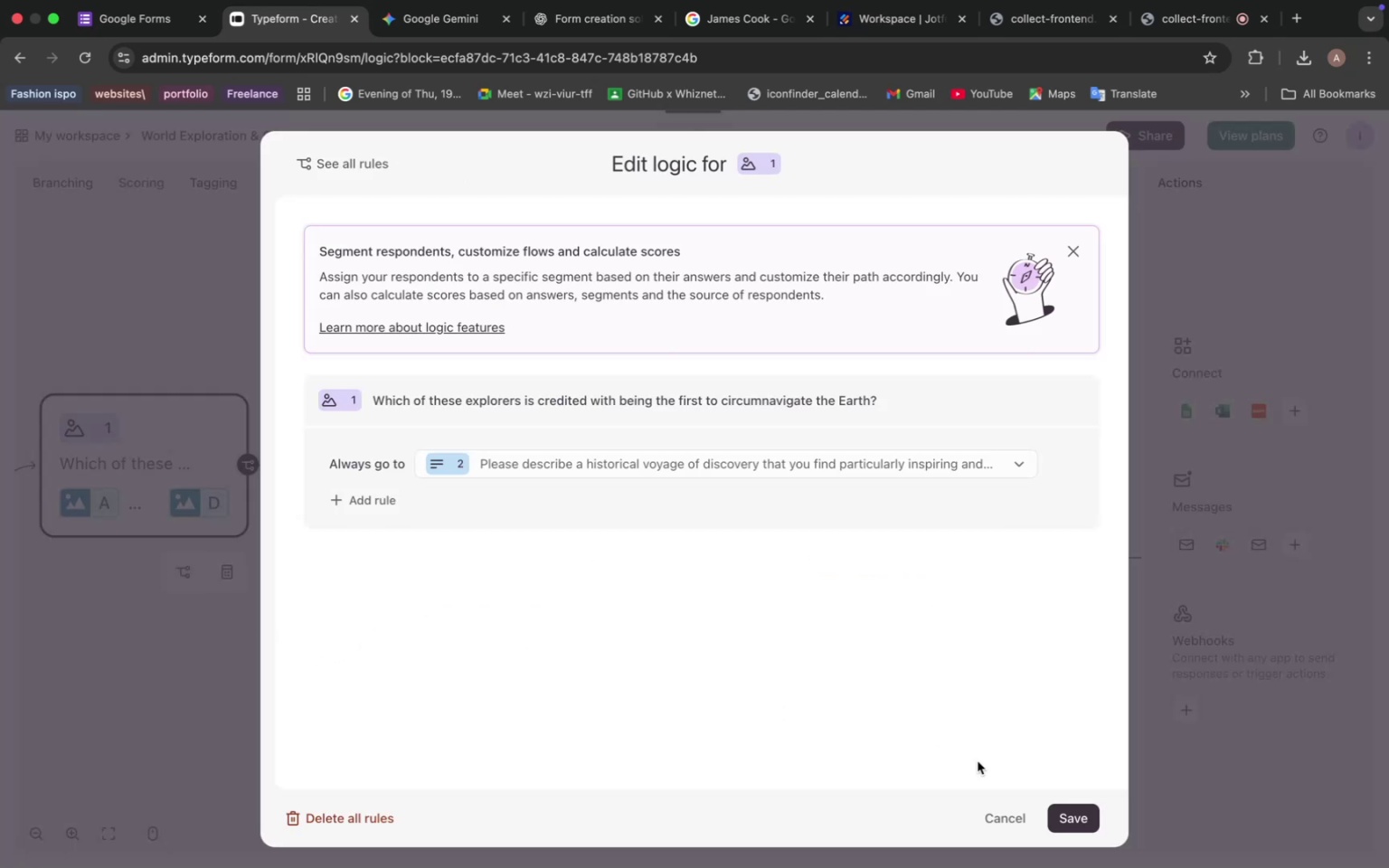 
left_click([1082, 818])
 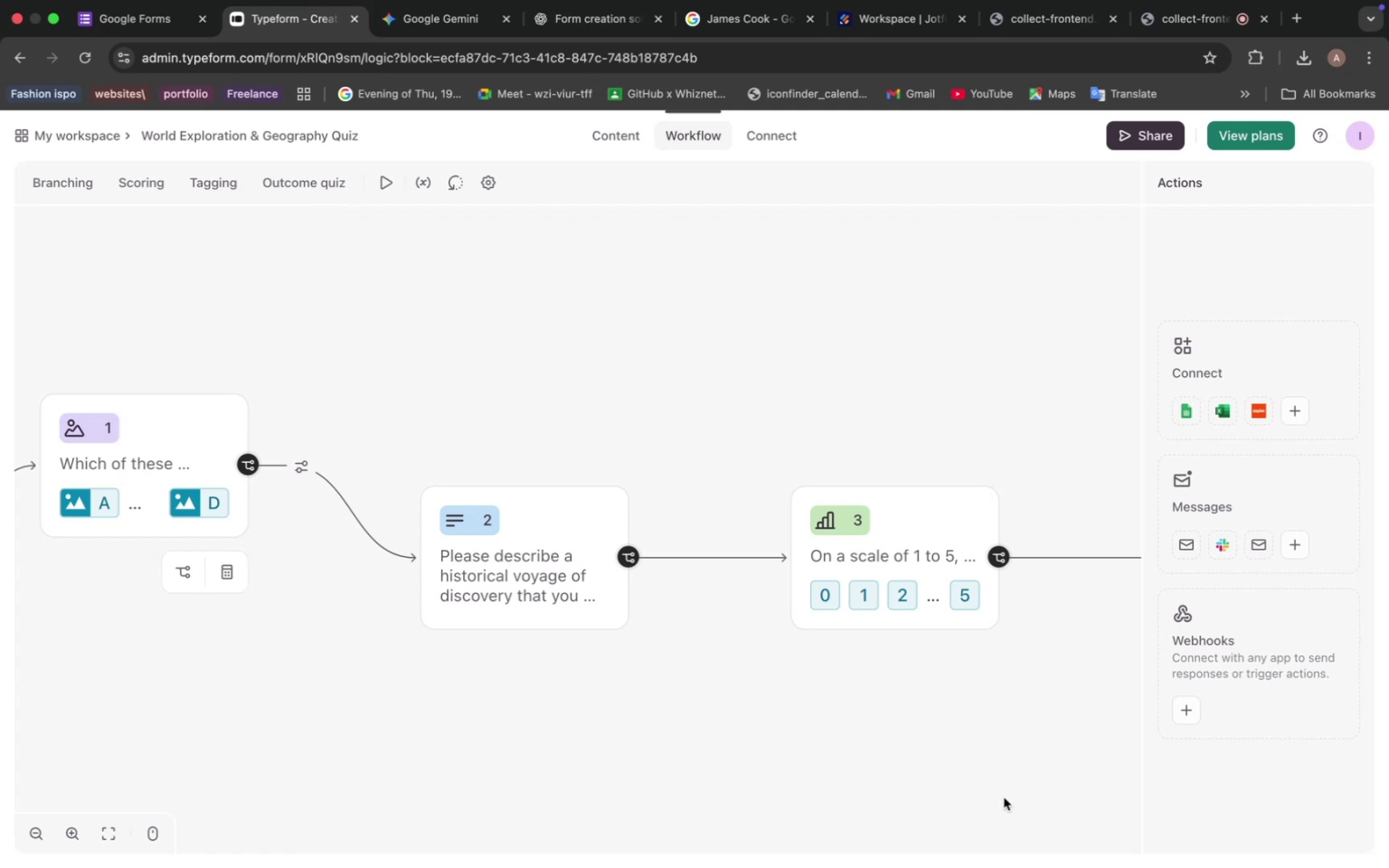 
left_click_drag(start_coordinate=[565, 739], to_coordinate=[535, 715])
 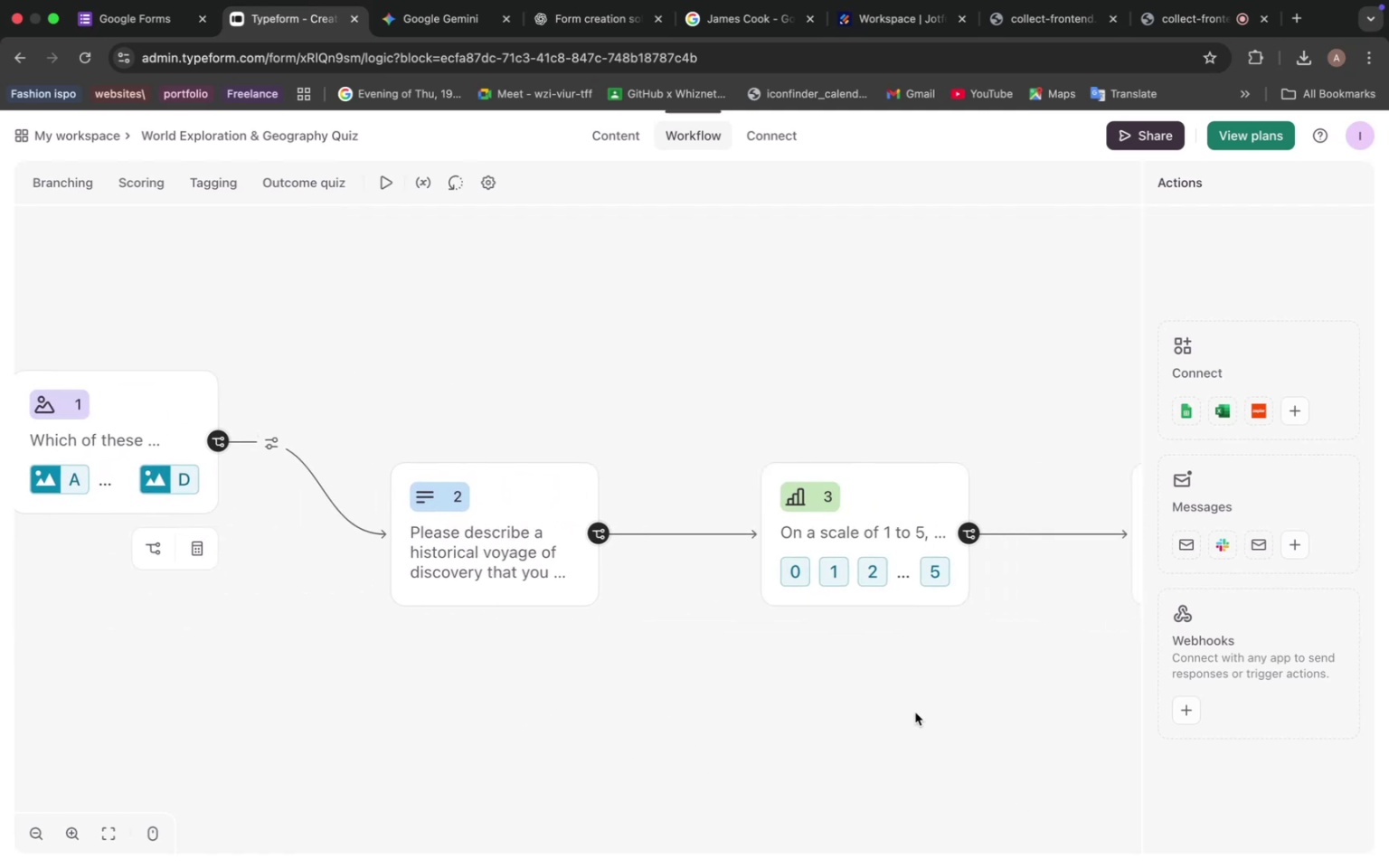 
left_click_drag(start_coordinate=[919, 712], to_coordinate=[798, 711])
 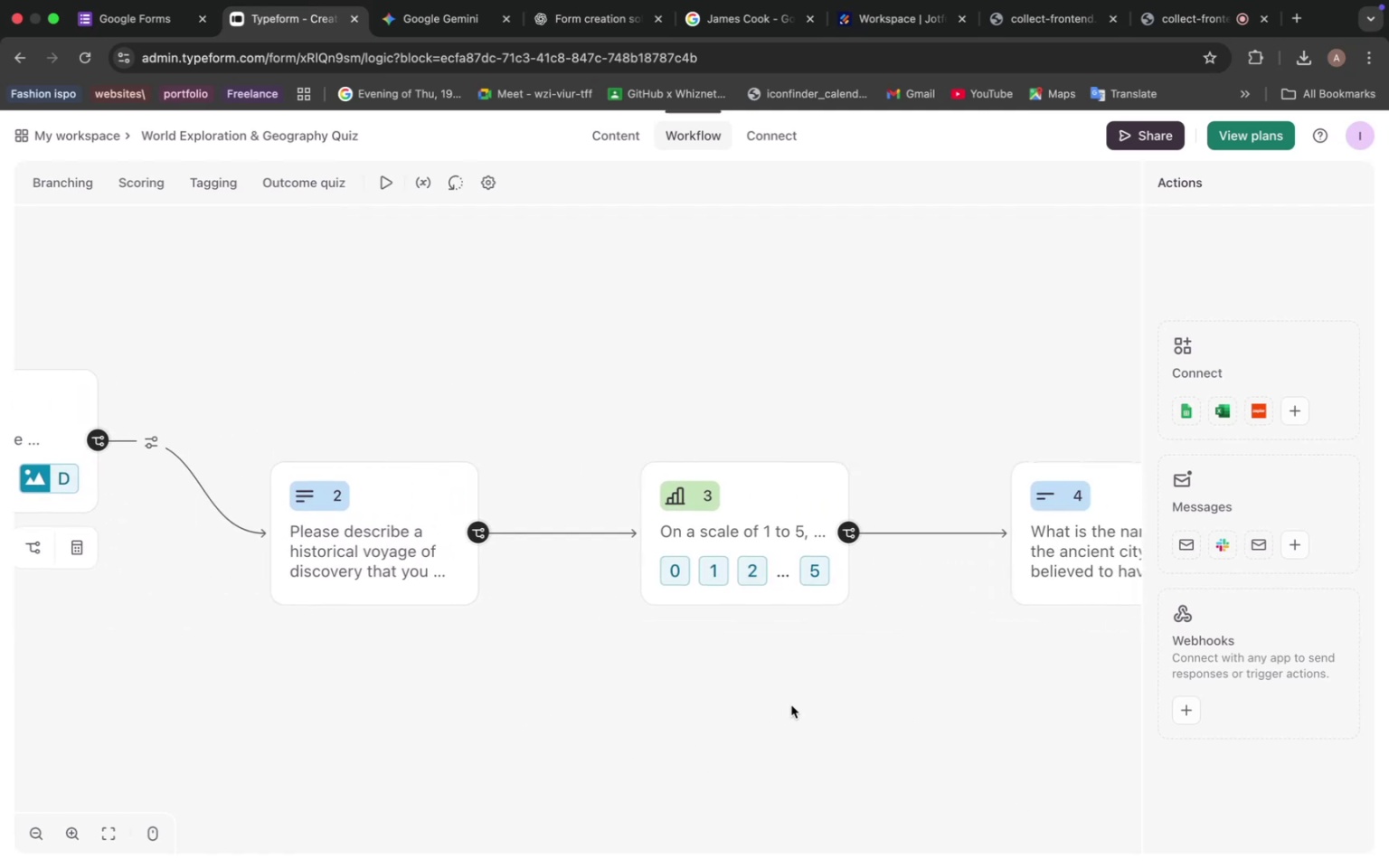 
left_click_drag(start_coordinate=[874, 710], to_coordinate=[677, 712])
 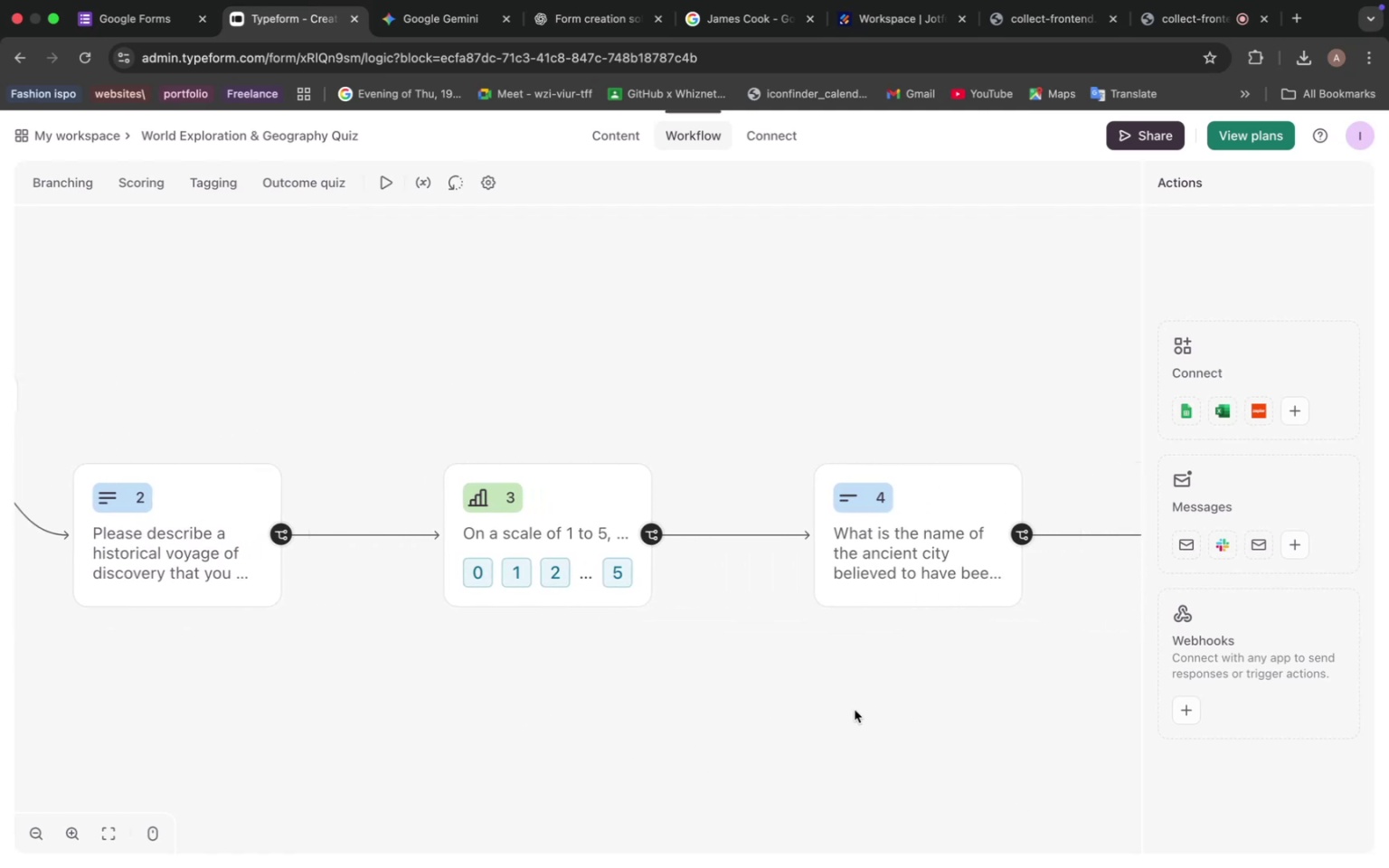 
left_click_drag(start_coordinate=[961, 712], to_coordinate=[853, 712])
 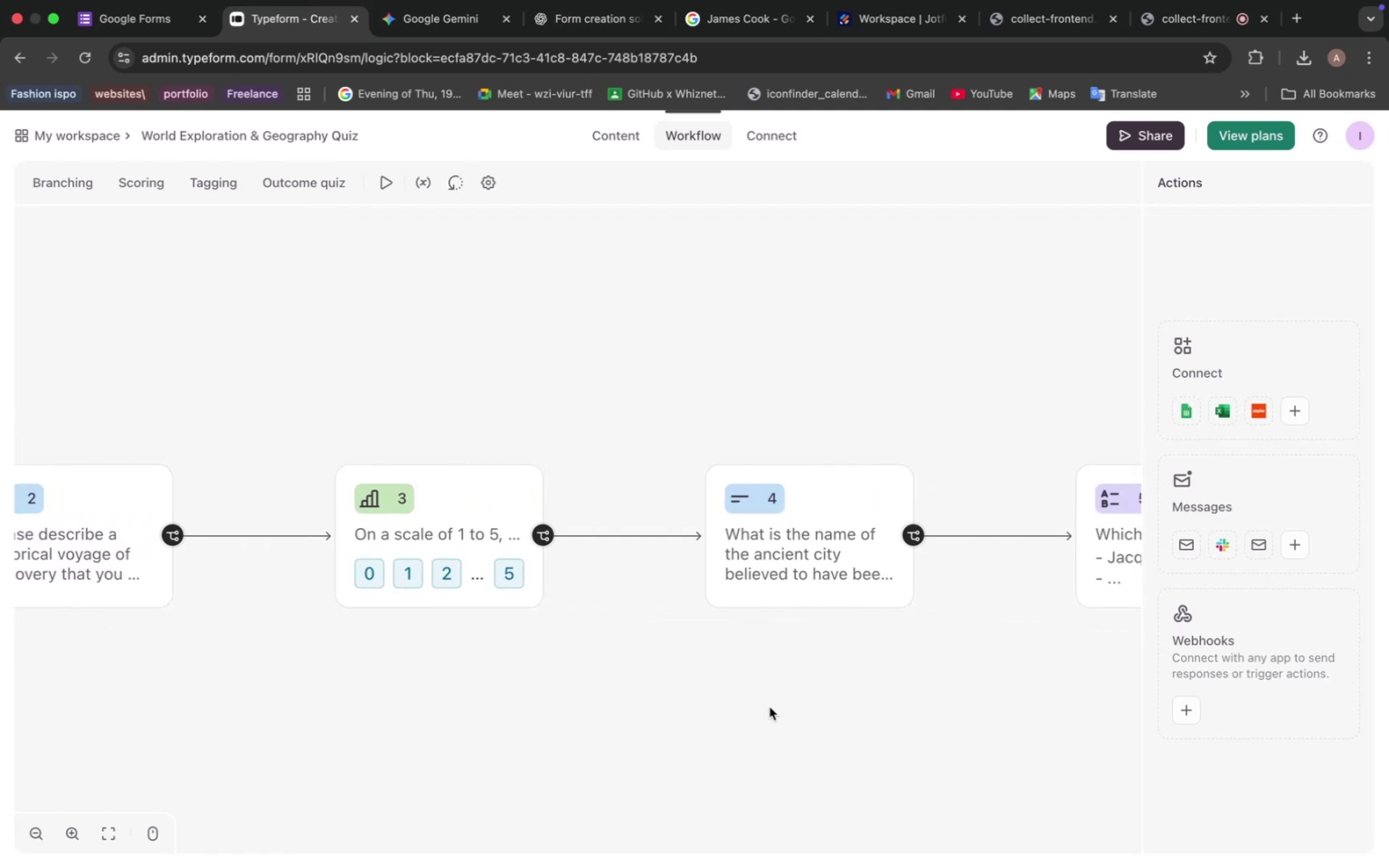 
left_click_drag(start_coordinate=[934, 709], to_coordinate=[723, 703])
 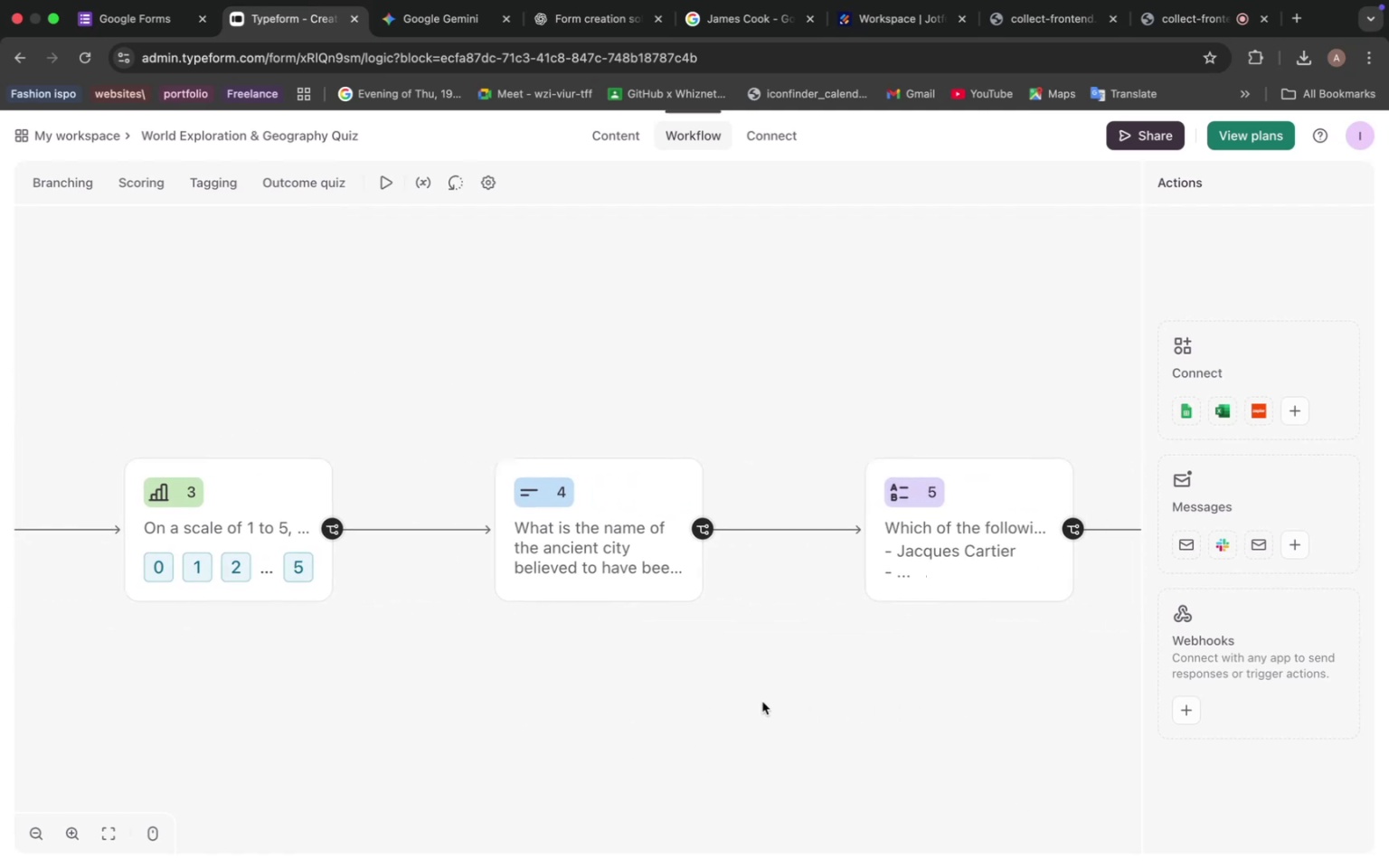 
left_click_drag(start_coordinate=[840, 703], to_coordinate=[632, 691])
 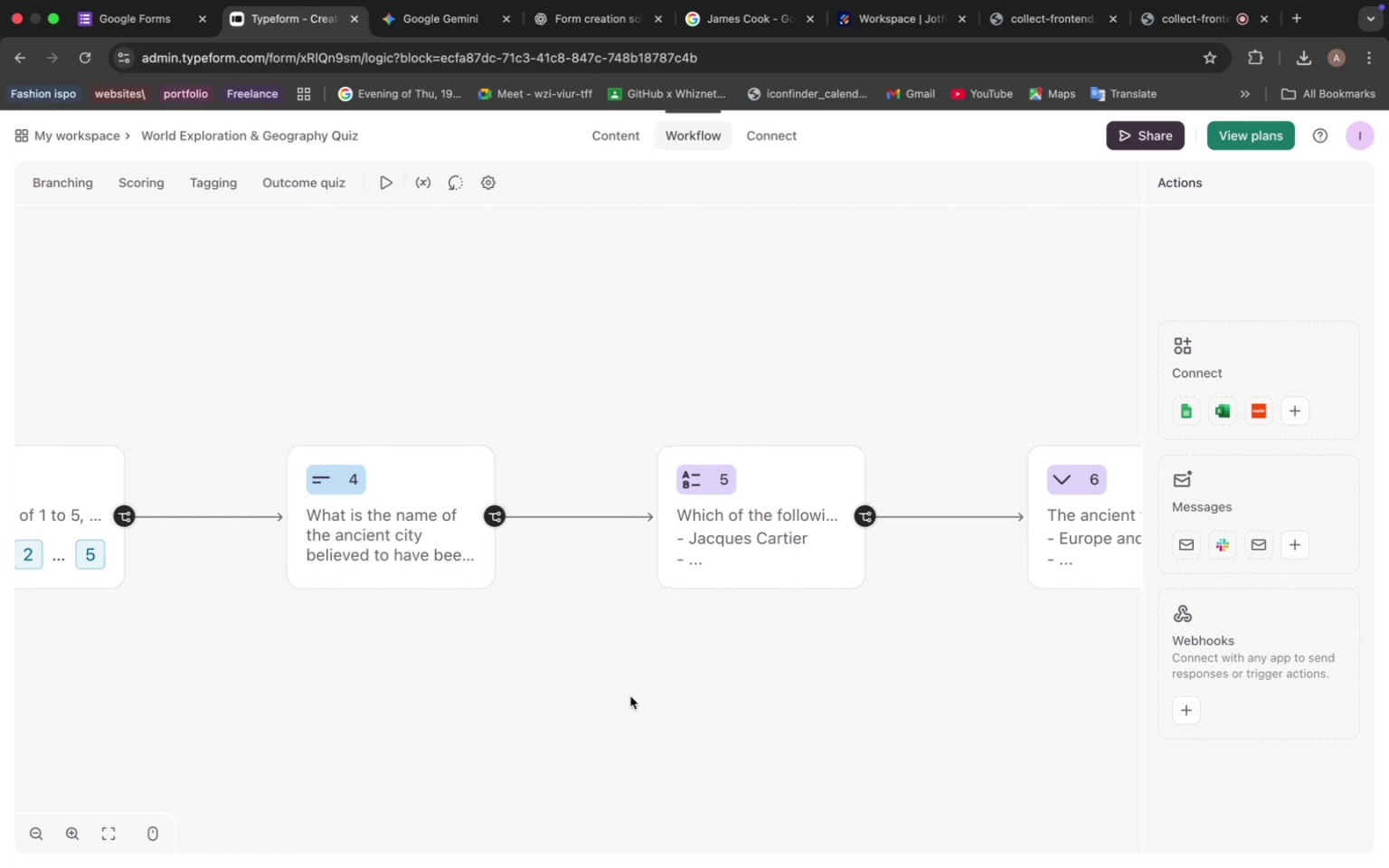 
left_click_drag(start_coordinate=[728, 705], to_coordinate=[508, 696])
 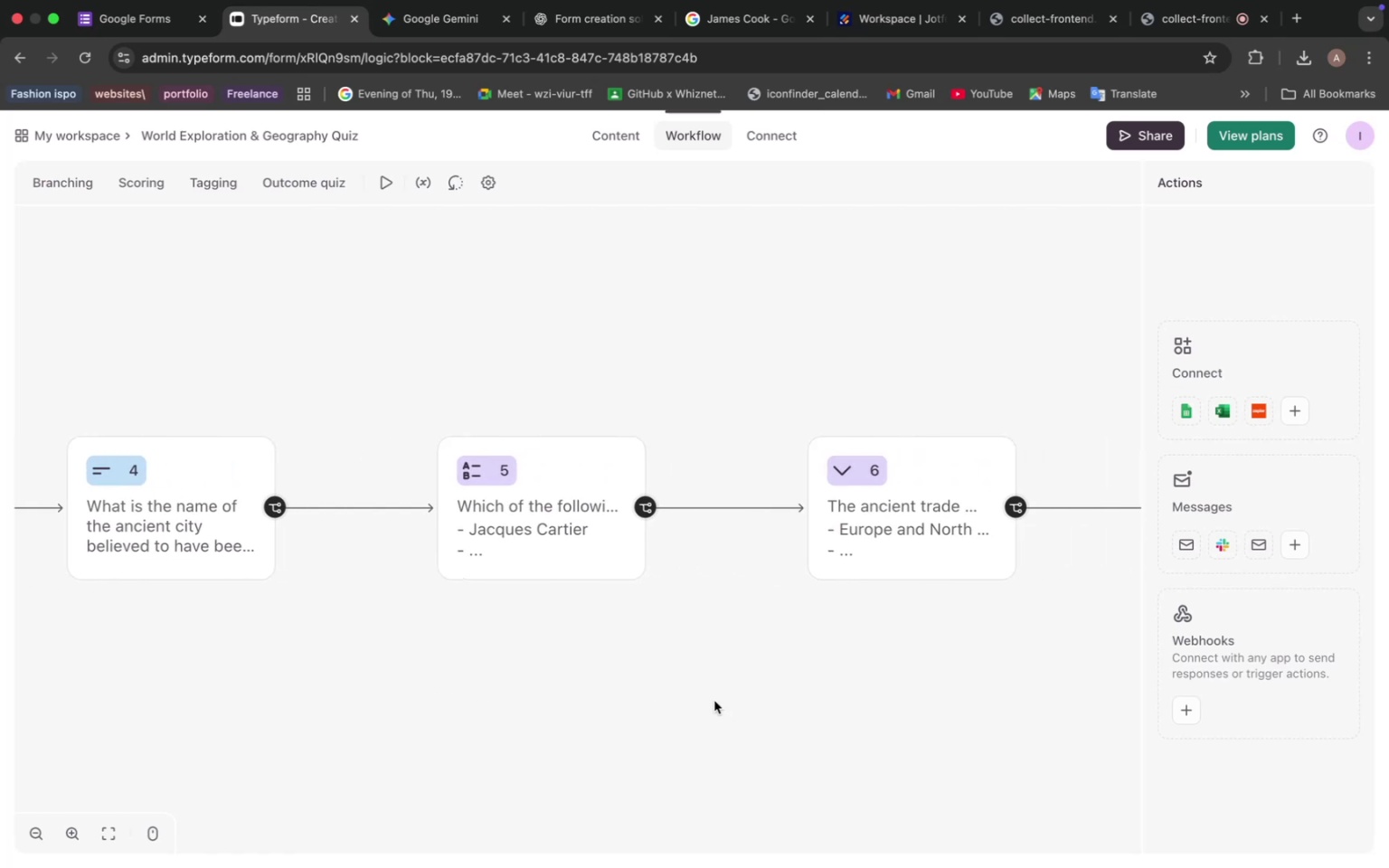 
left_click_drag(start_coordinate=[821, 704], to_coordinate=[514, 694])
 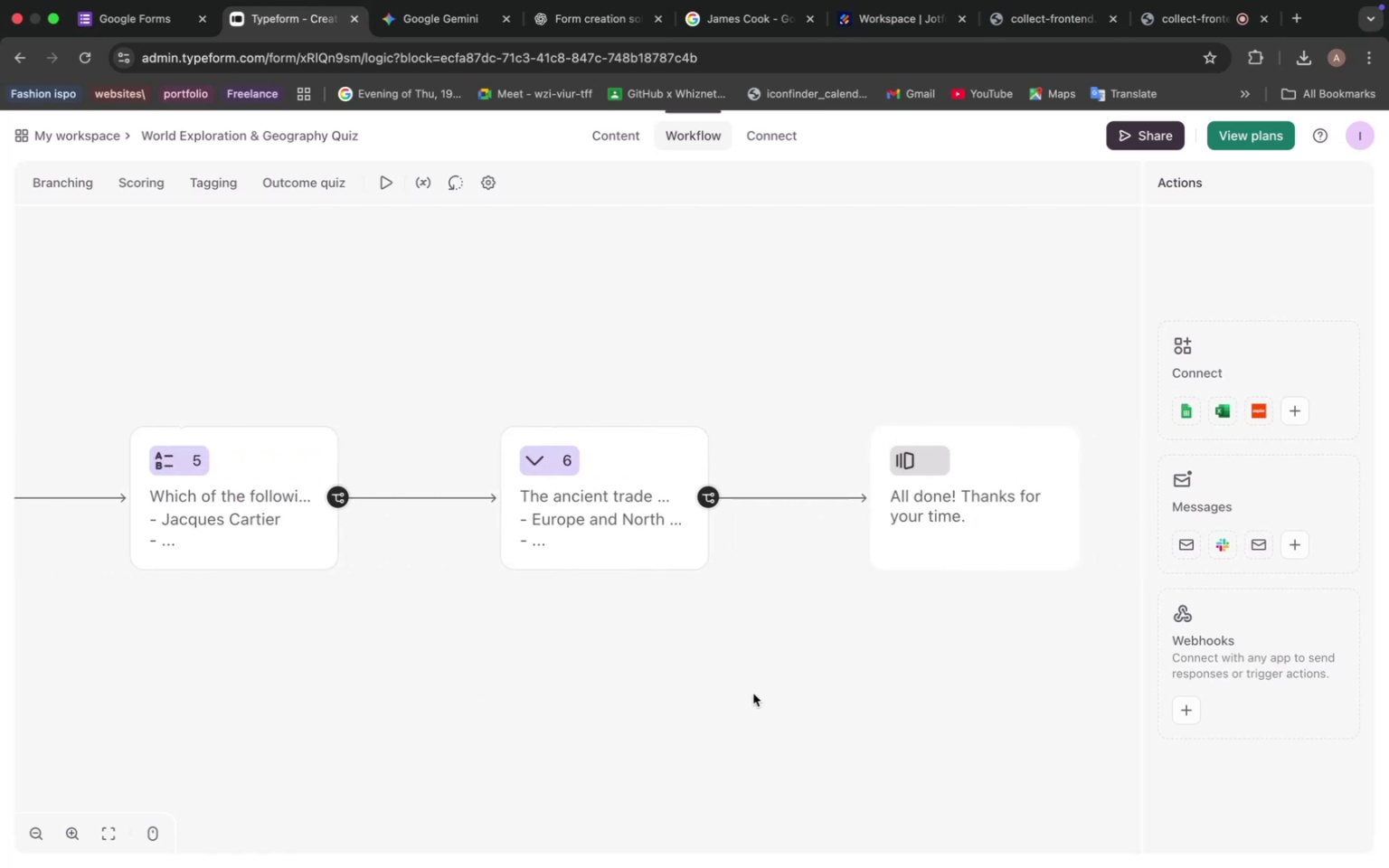 
left_click_drag(start_coordinate=[828, 692], to_coordinate=[692, 687])
 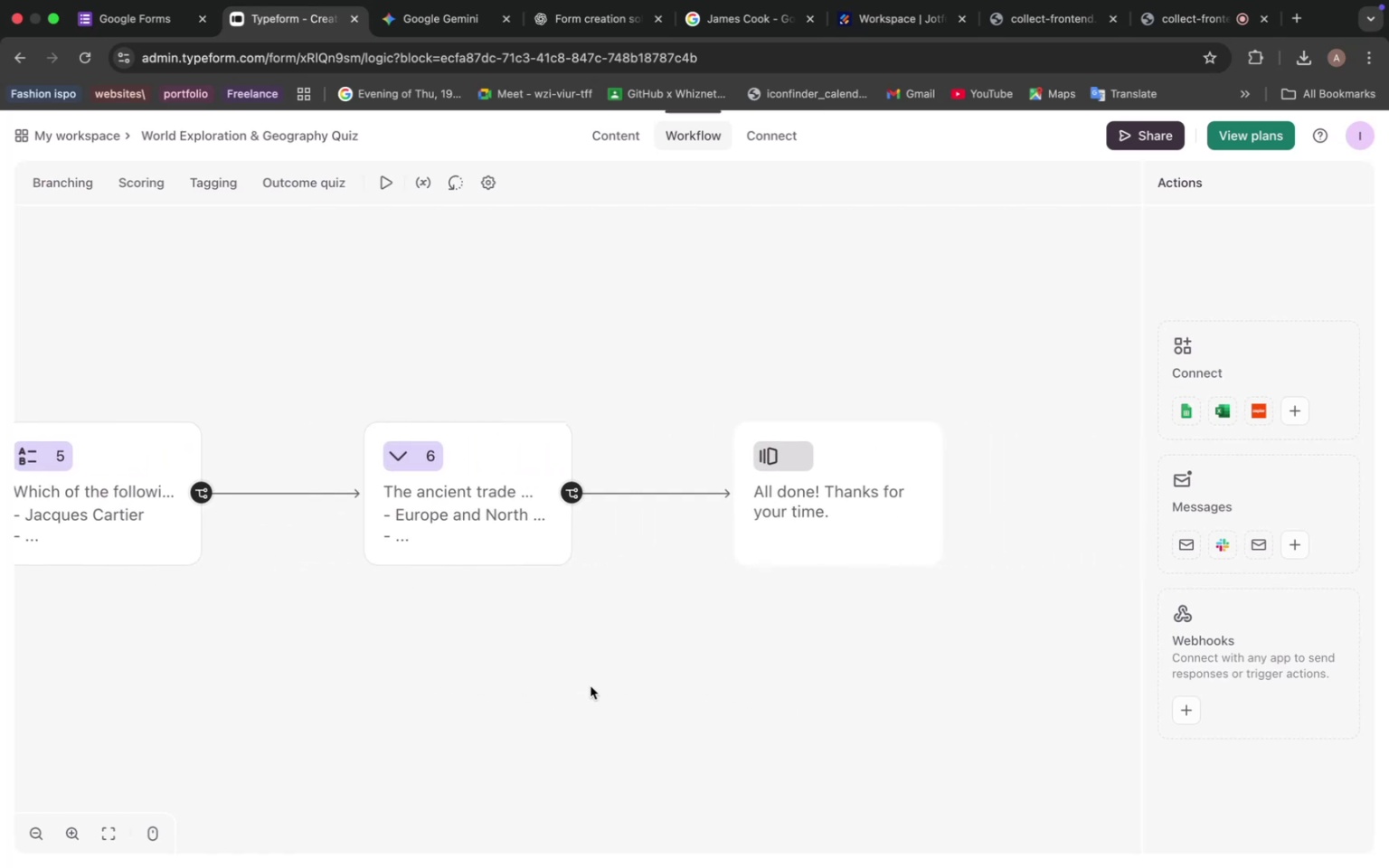 
left_click([562, 686])
 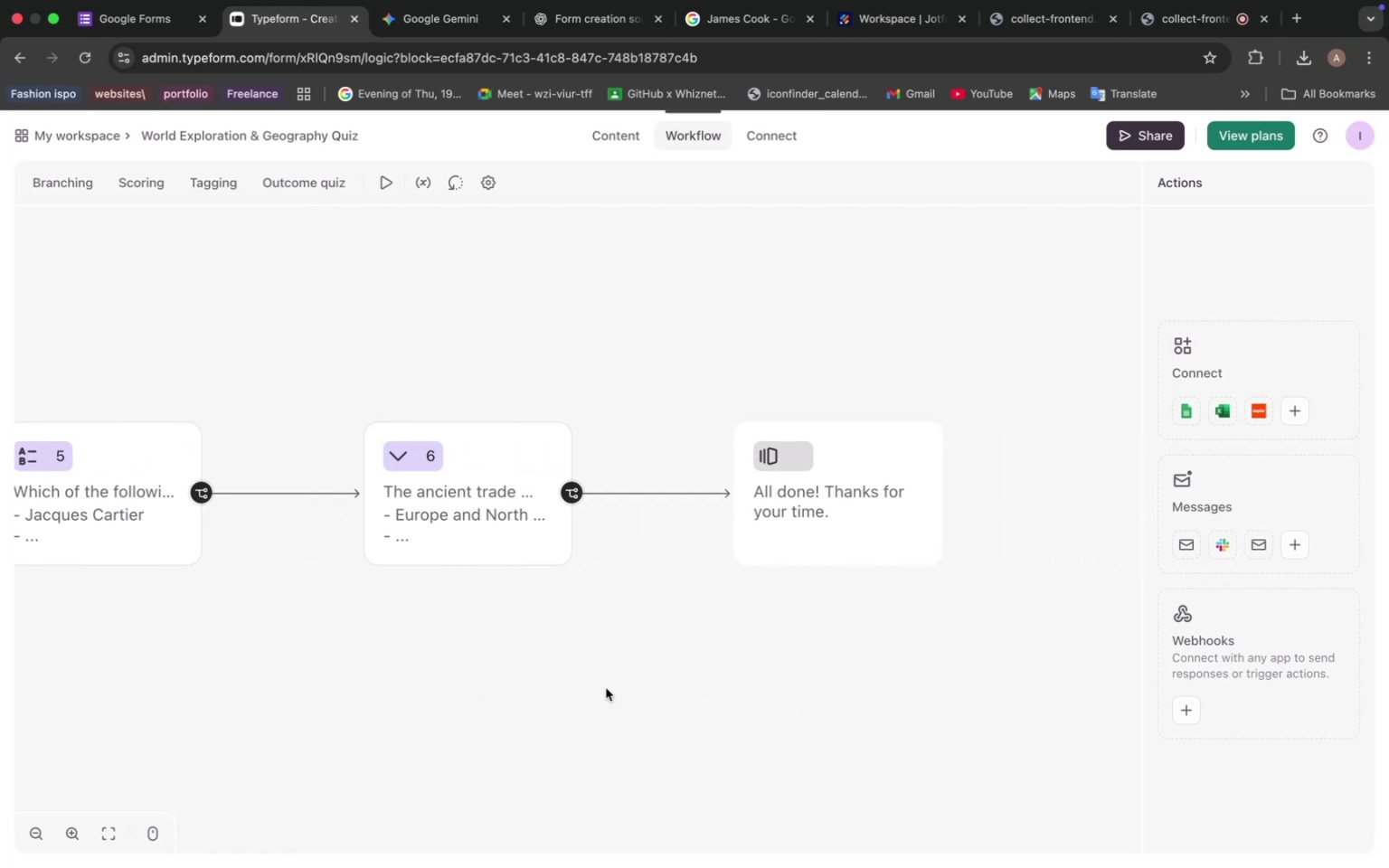 
left_click_drag(start_coordinate=[869, 694], to_coordinate=[471, 665])
 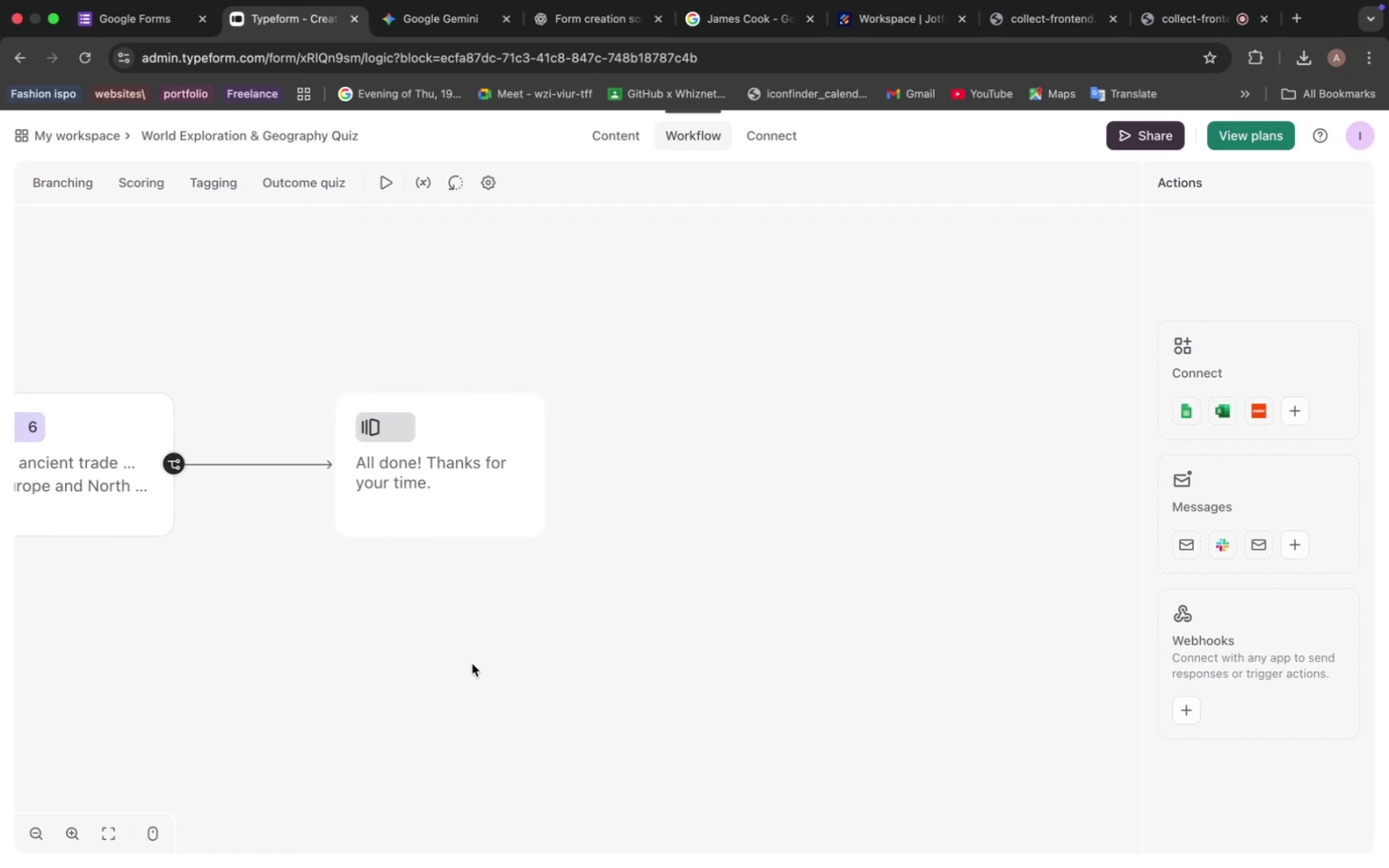 
wait(14.0)
 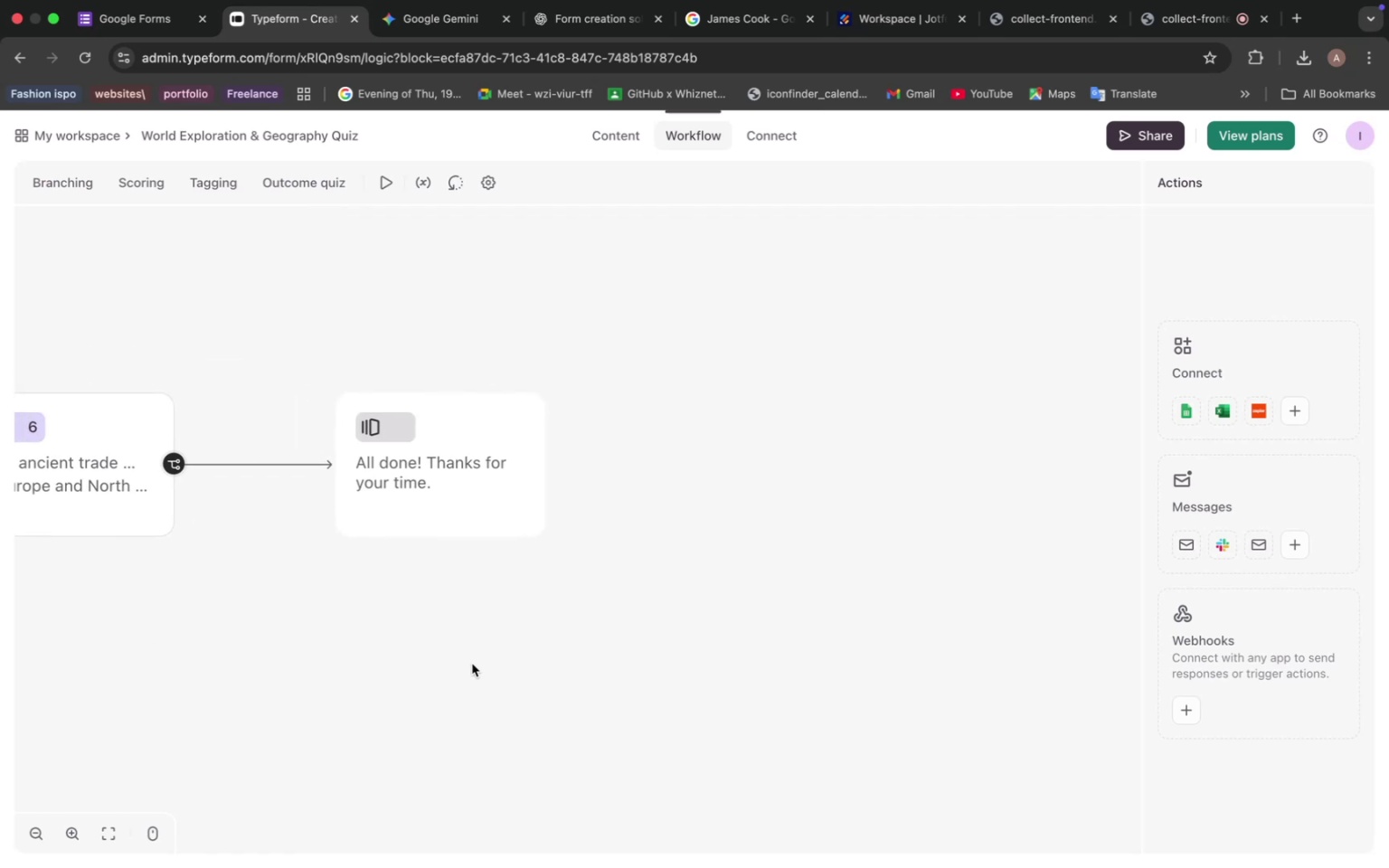 
left_click_drag(start_coordinate=[383, 612], to_coordinate=[836, 626])
 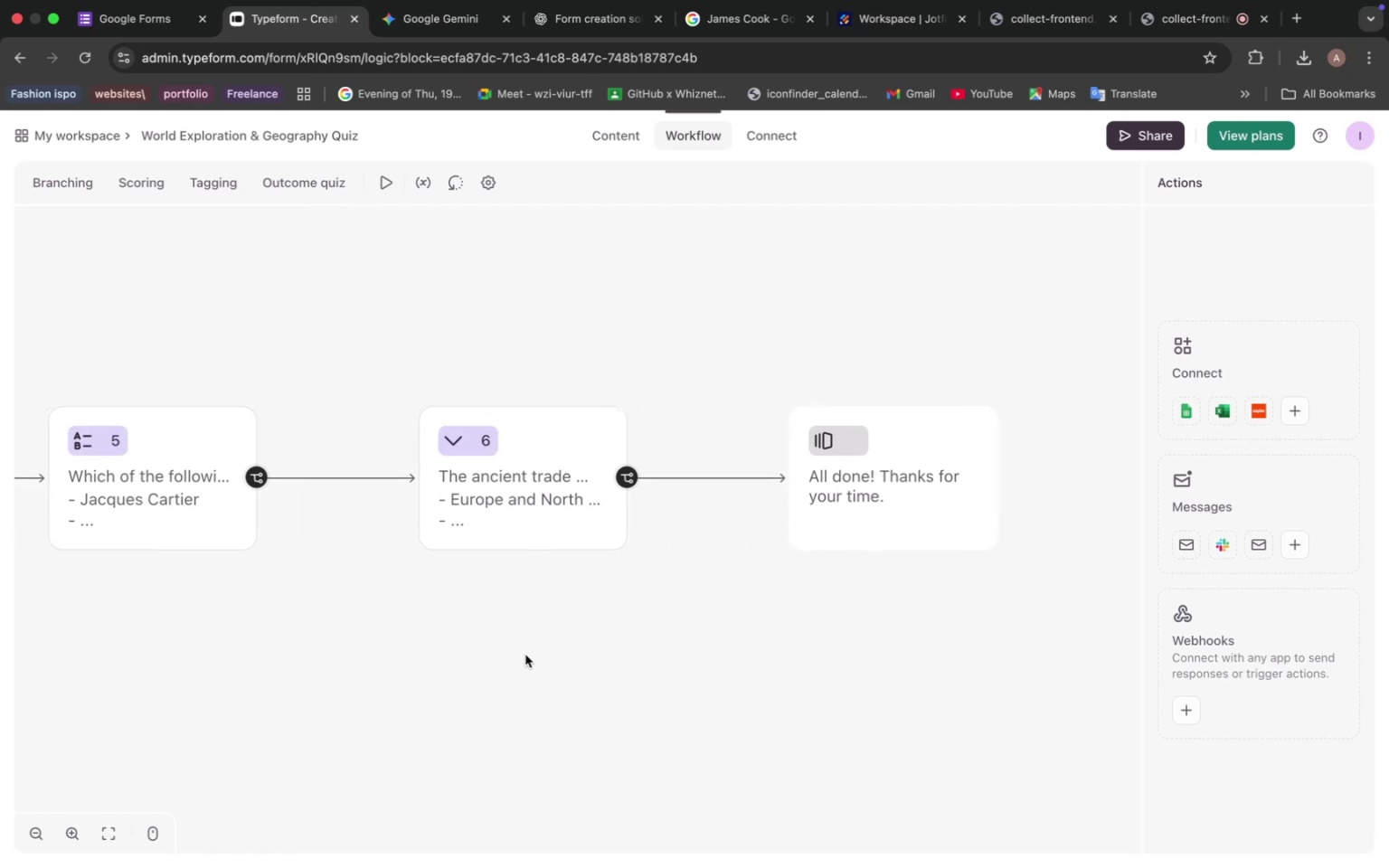 
left_click_drag(start_coordinate=[373, 627], to_coordinate=[704, 665])
 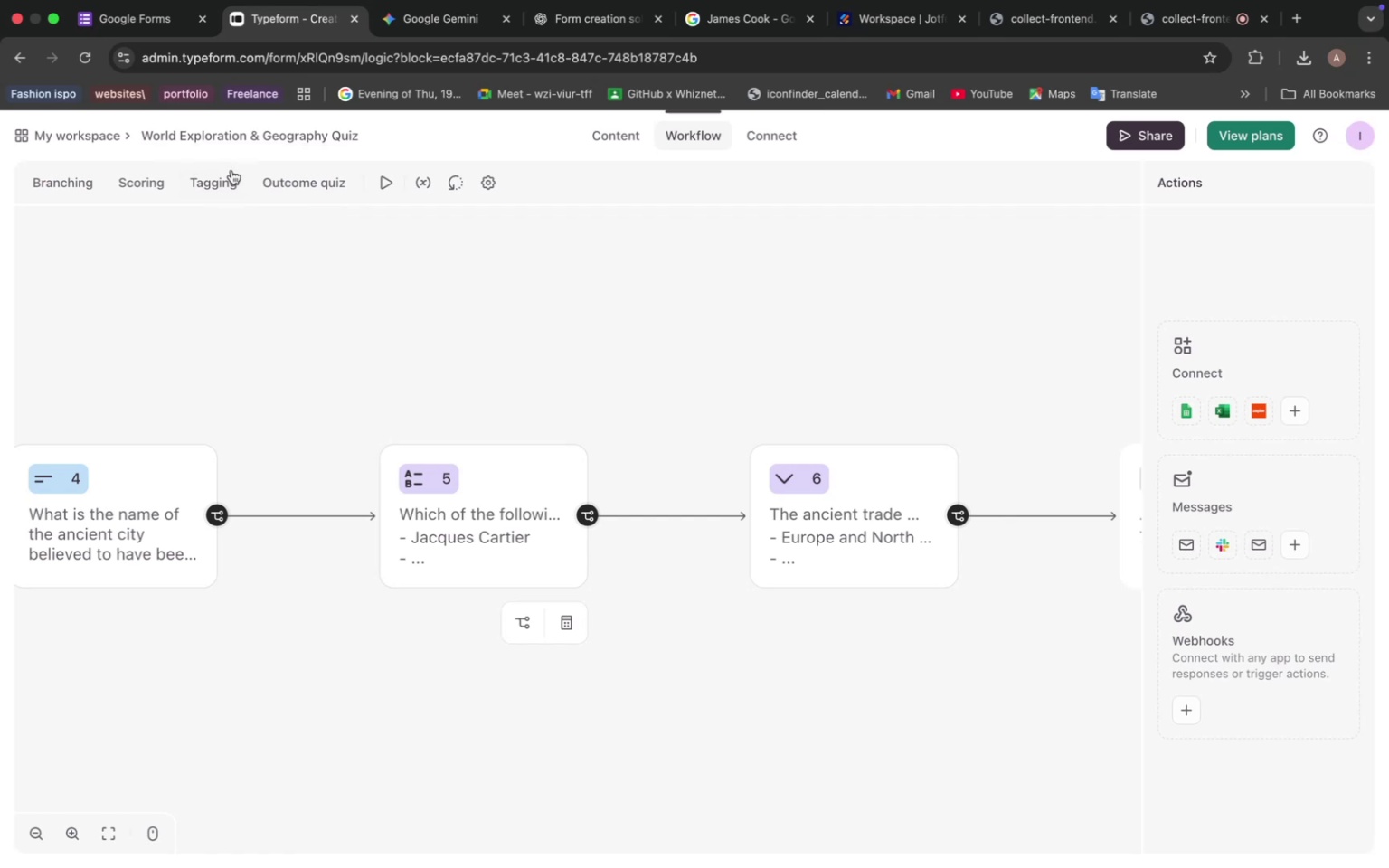 
wait(9.72)
 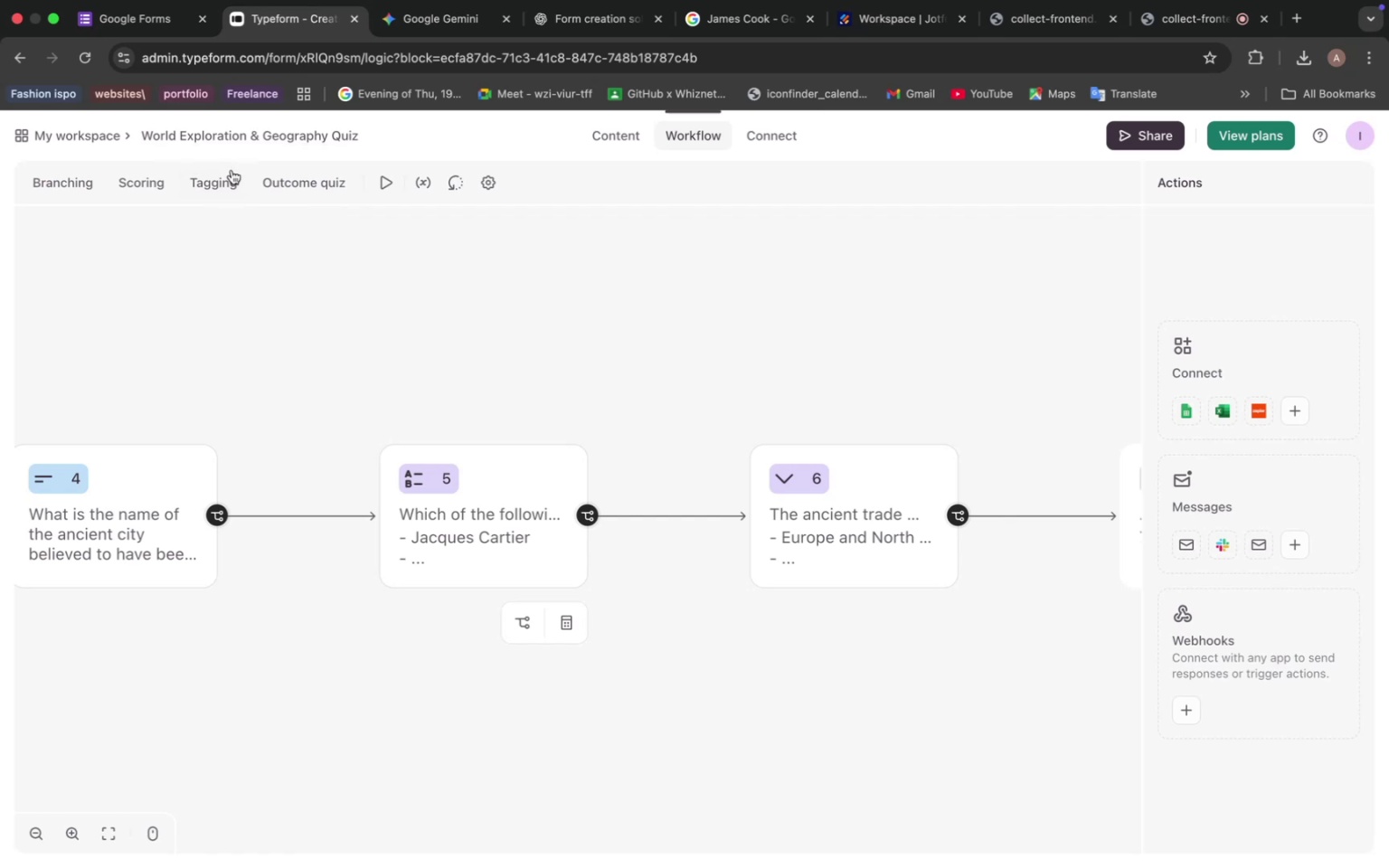 
left_click_drag(start_coordinate=[239, 366], to_coordinate=[360, 374])
 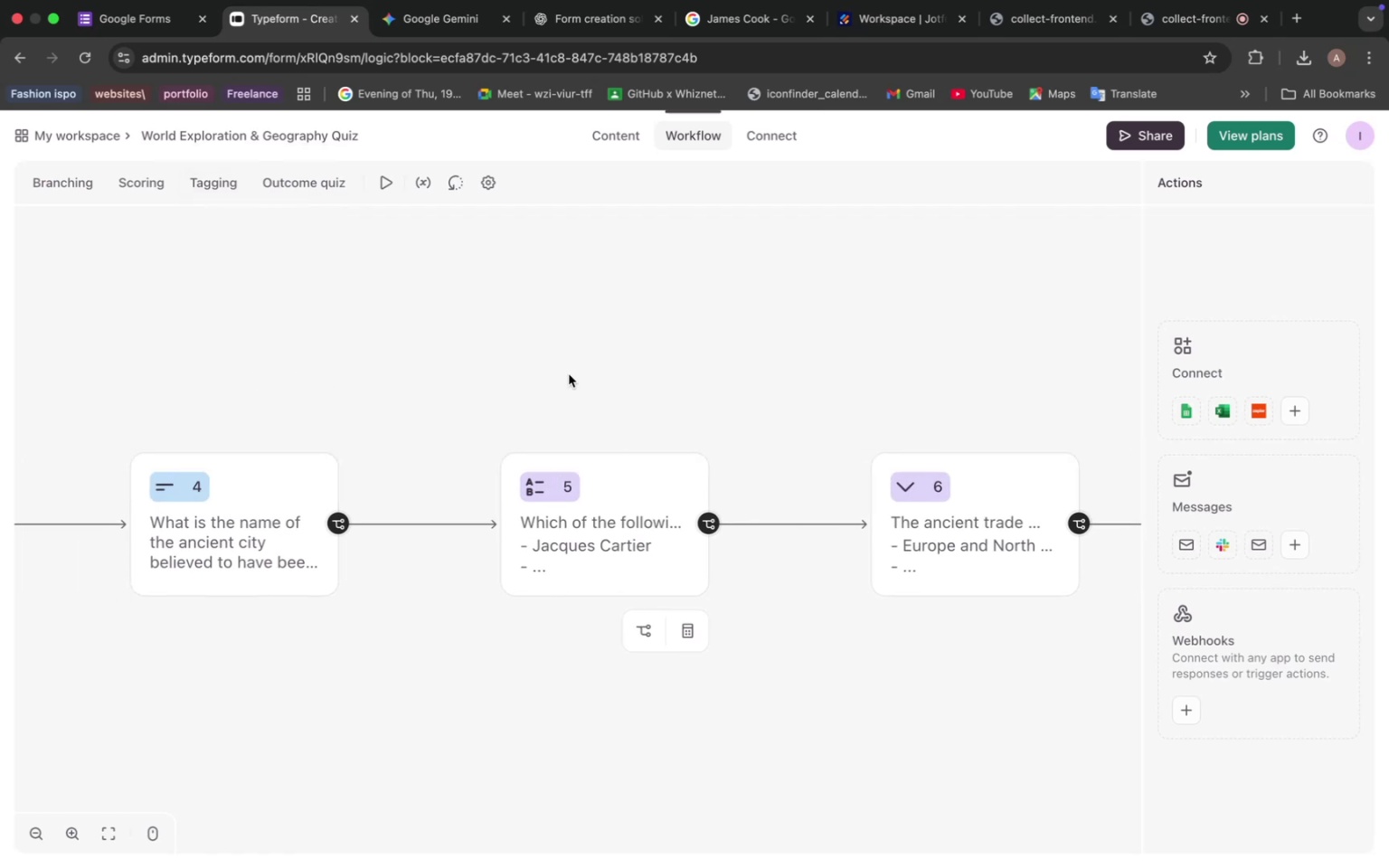 
left_click_drag(start_coordinate=[222, 315], to_coordinate=[265, 322])
 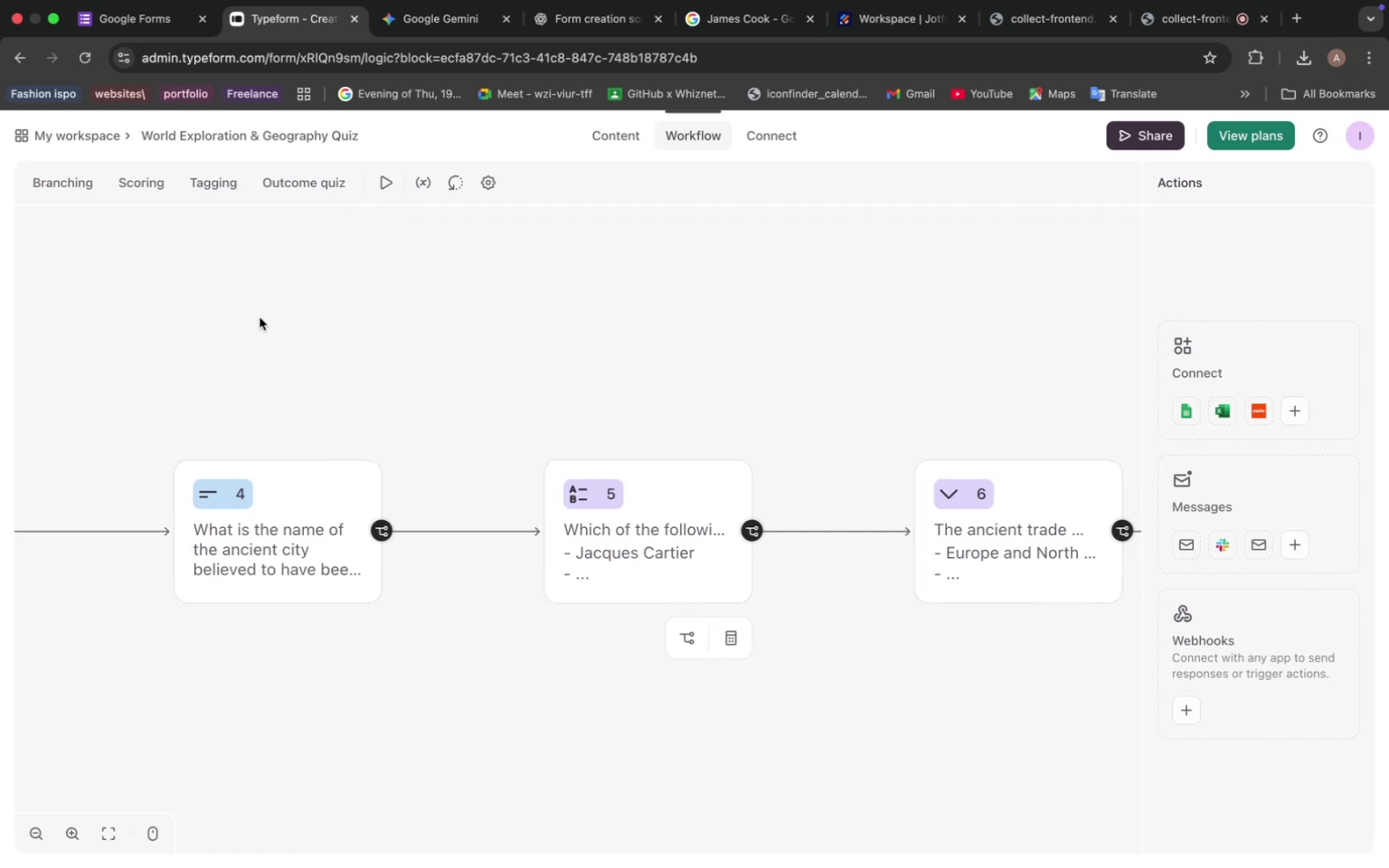 
wait(8.89)
 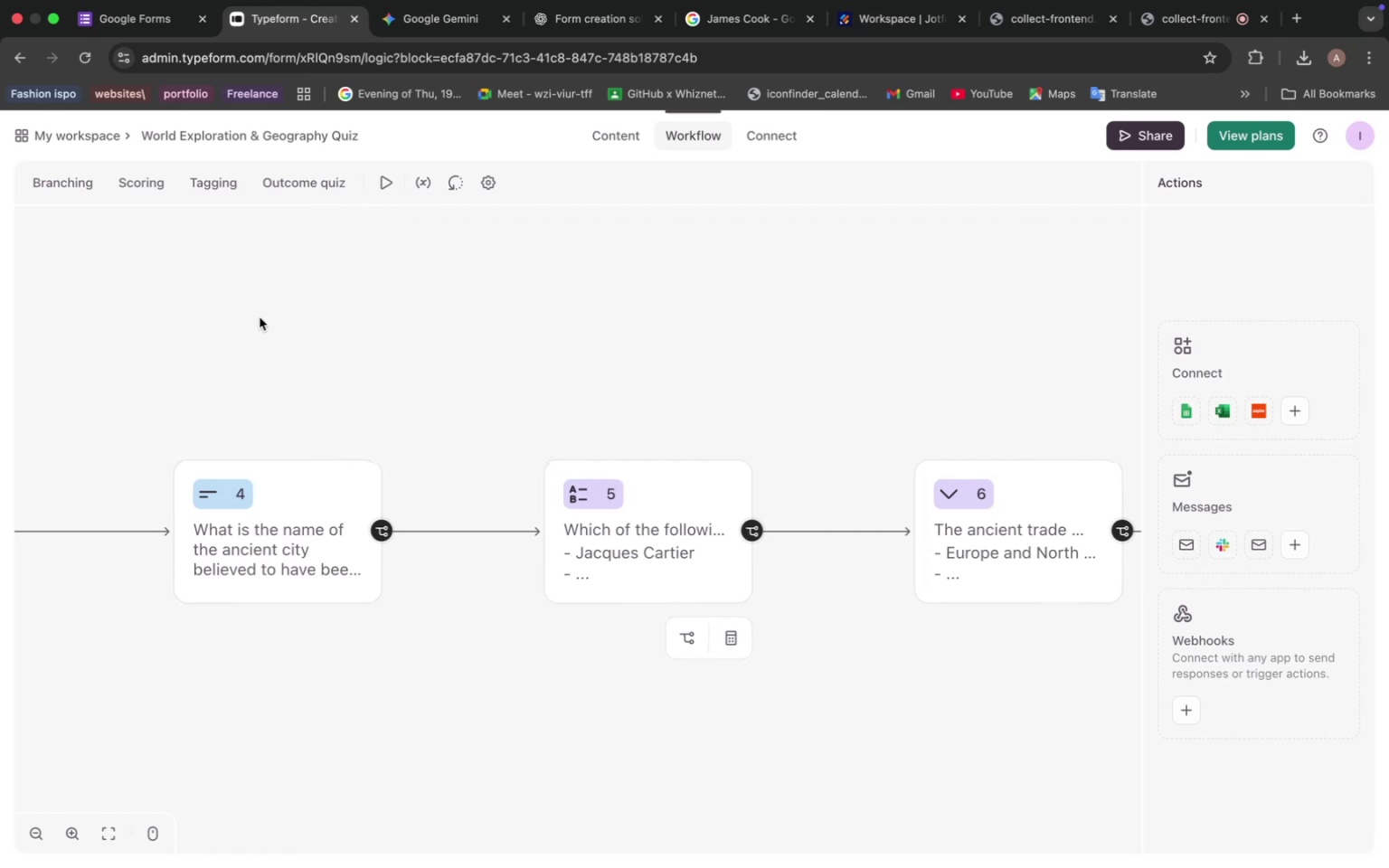 
left_click_drag(start_coordinate=[451, 359], to_coordinate=[876, 363])
 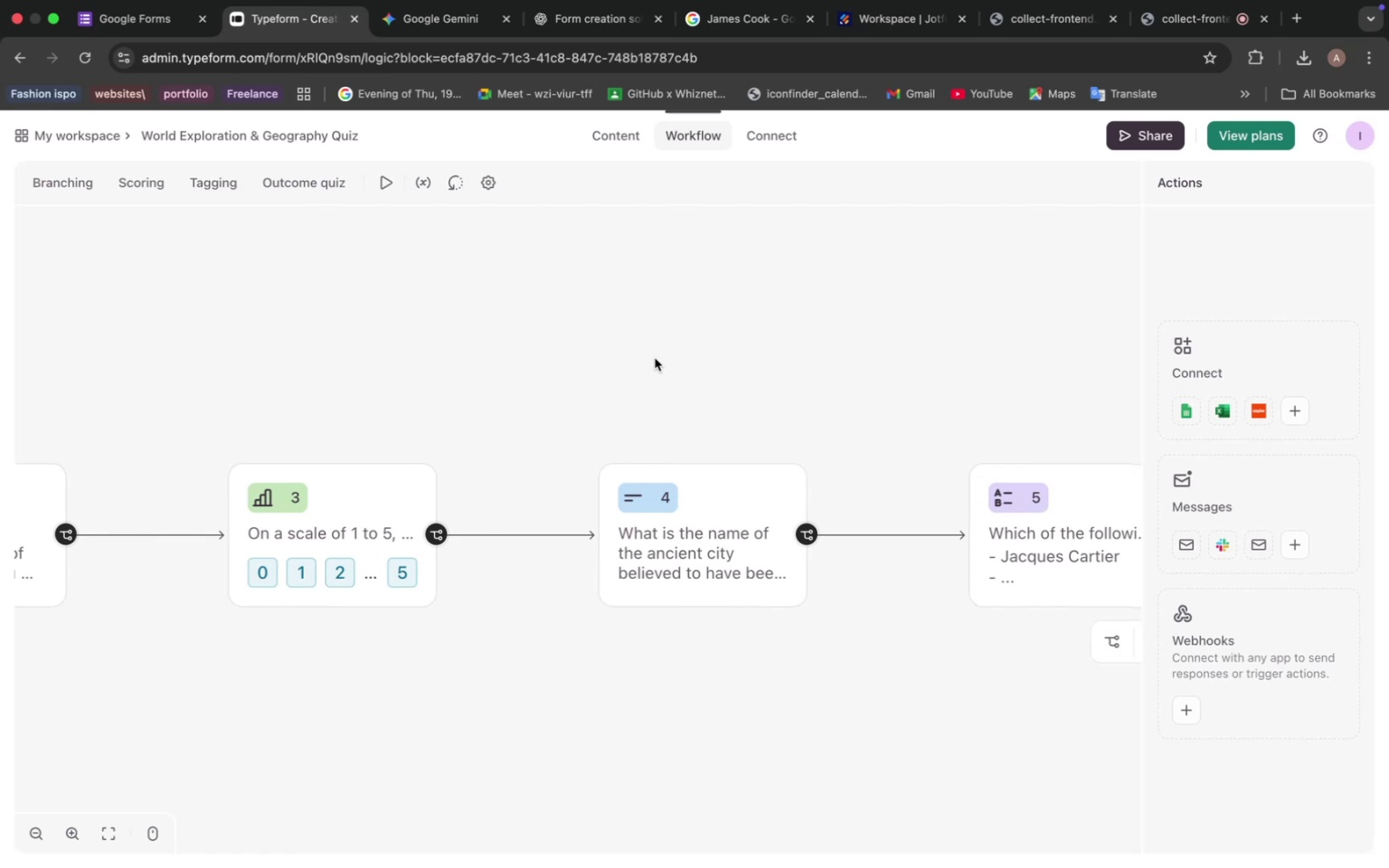 
wait(14.95)
 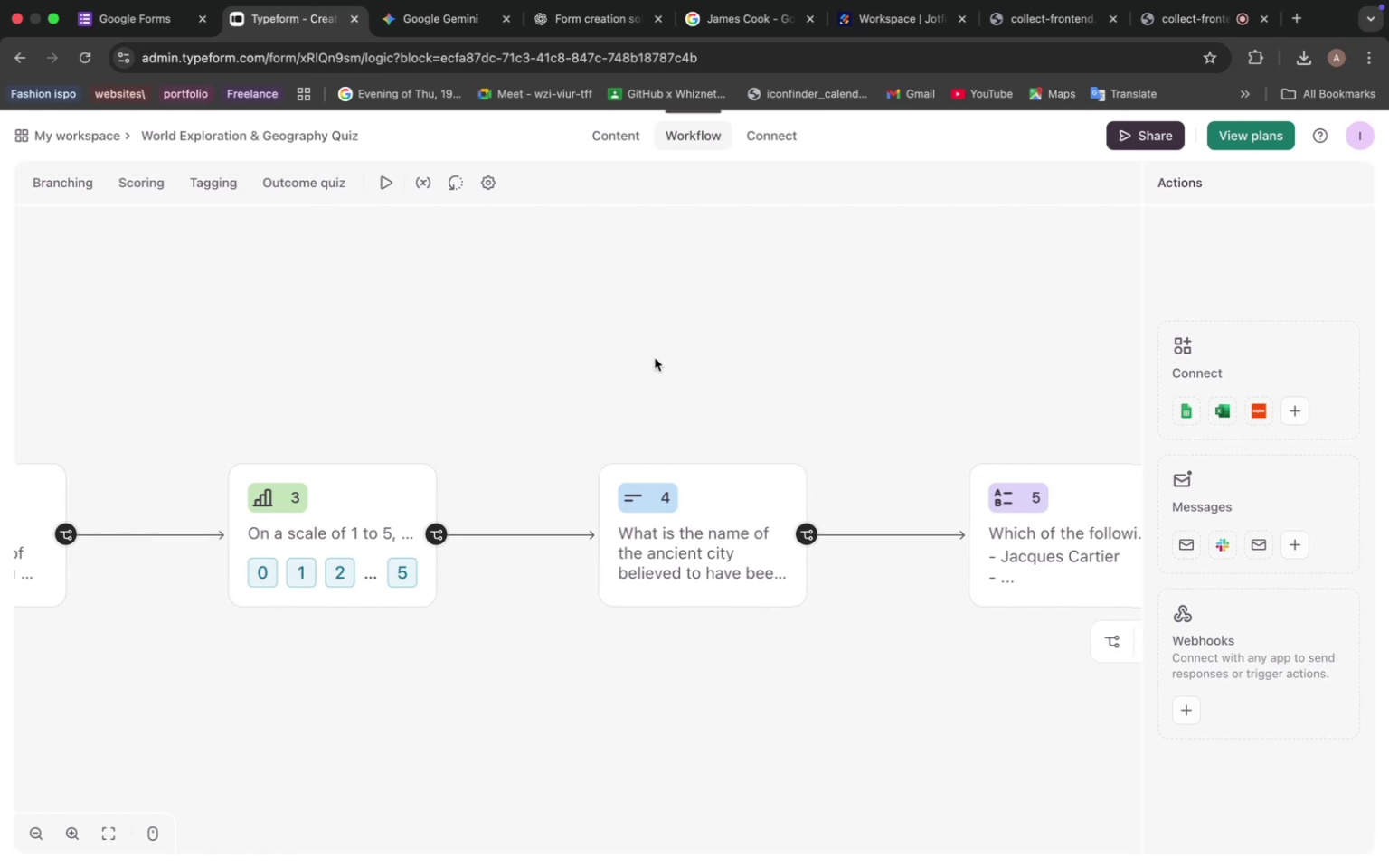 
left_click([141, 17])
 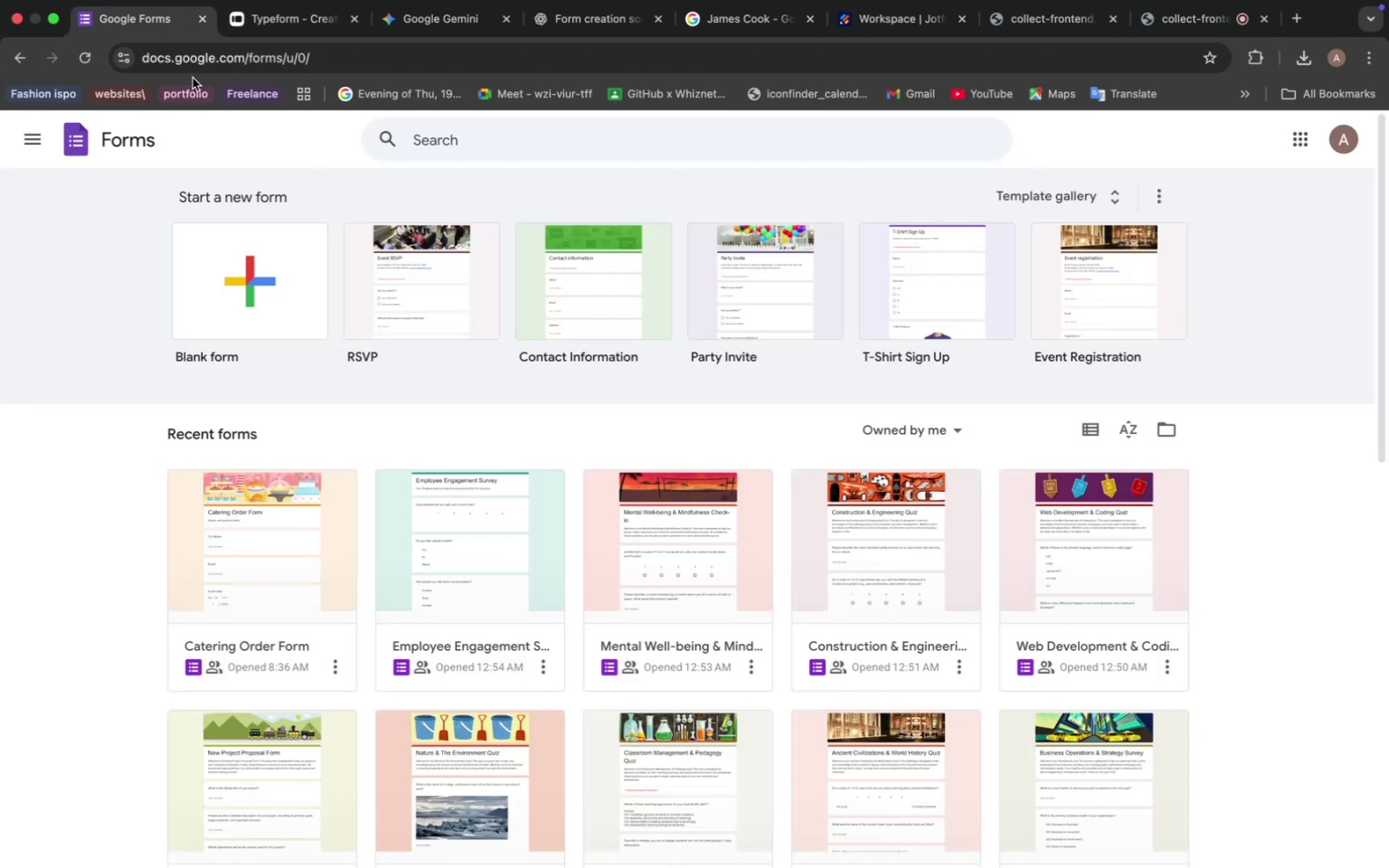 
left_click([269, 27])
 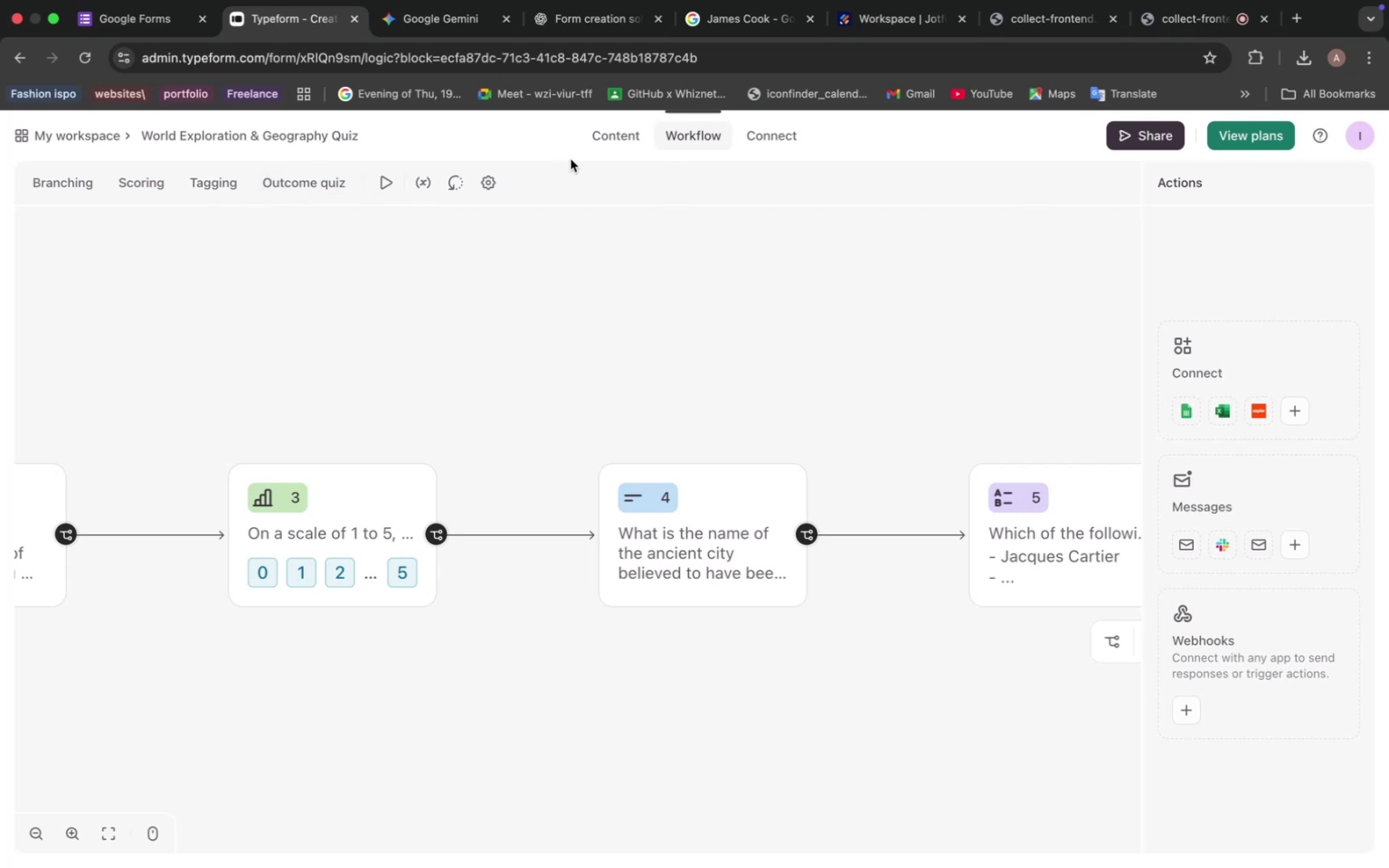 
left_click([619, 143])
 